 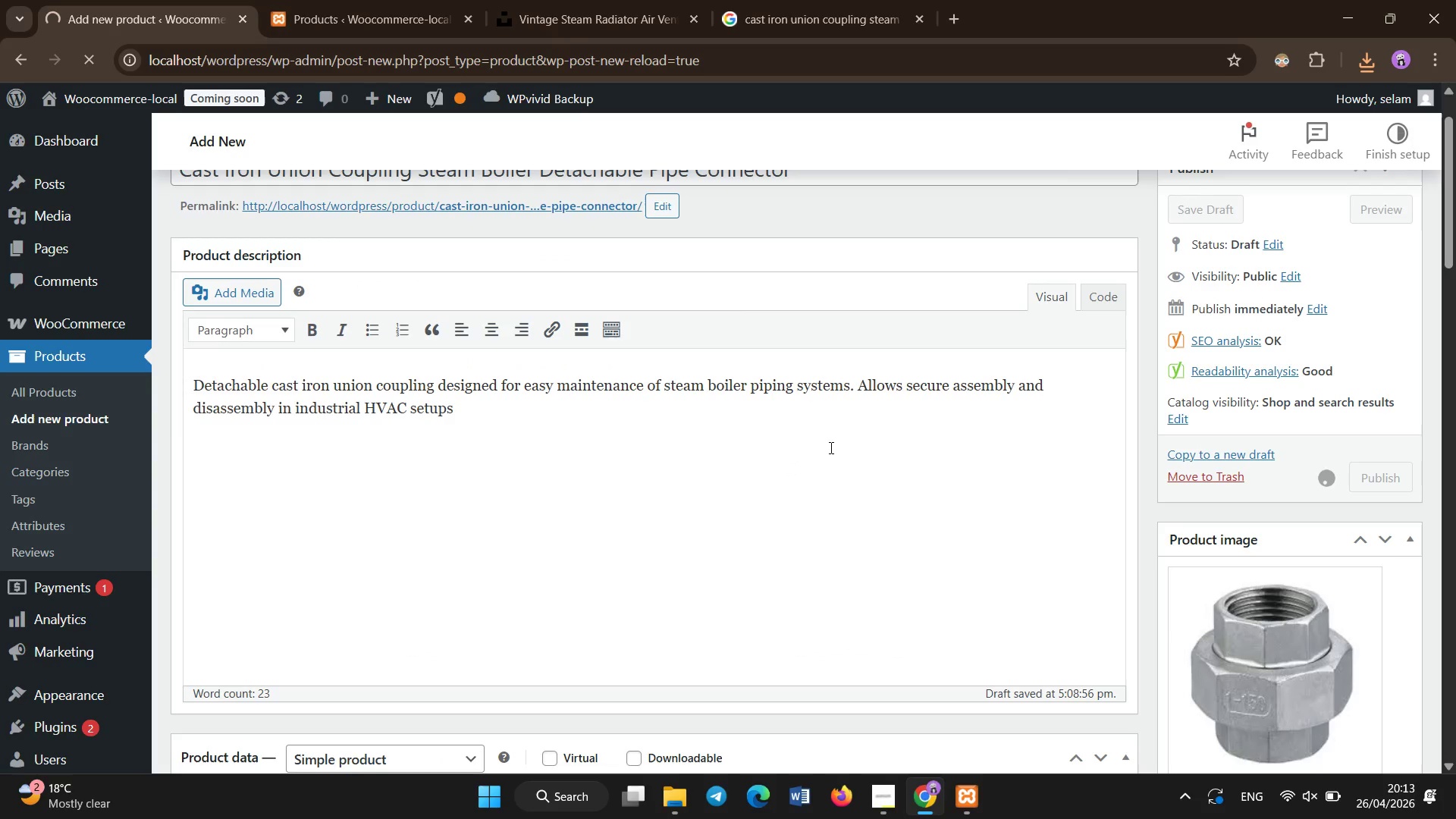 
scroll: coordinate [860, 457], scroll_direction: none, amount: 0.0
 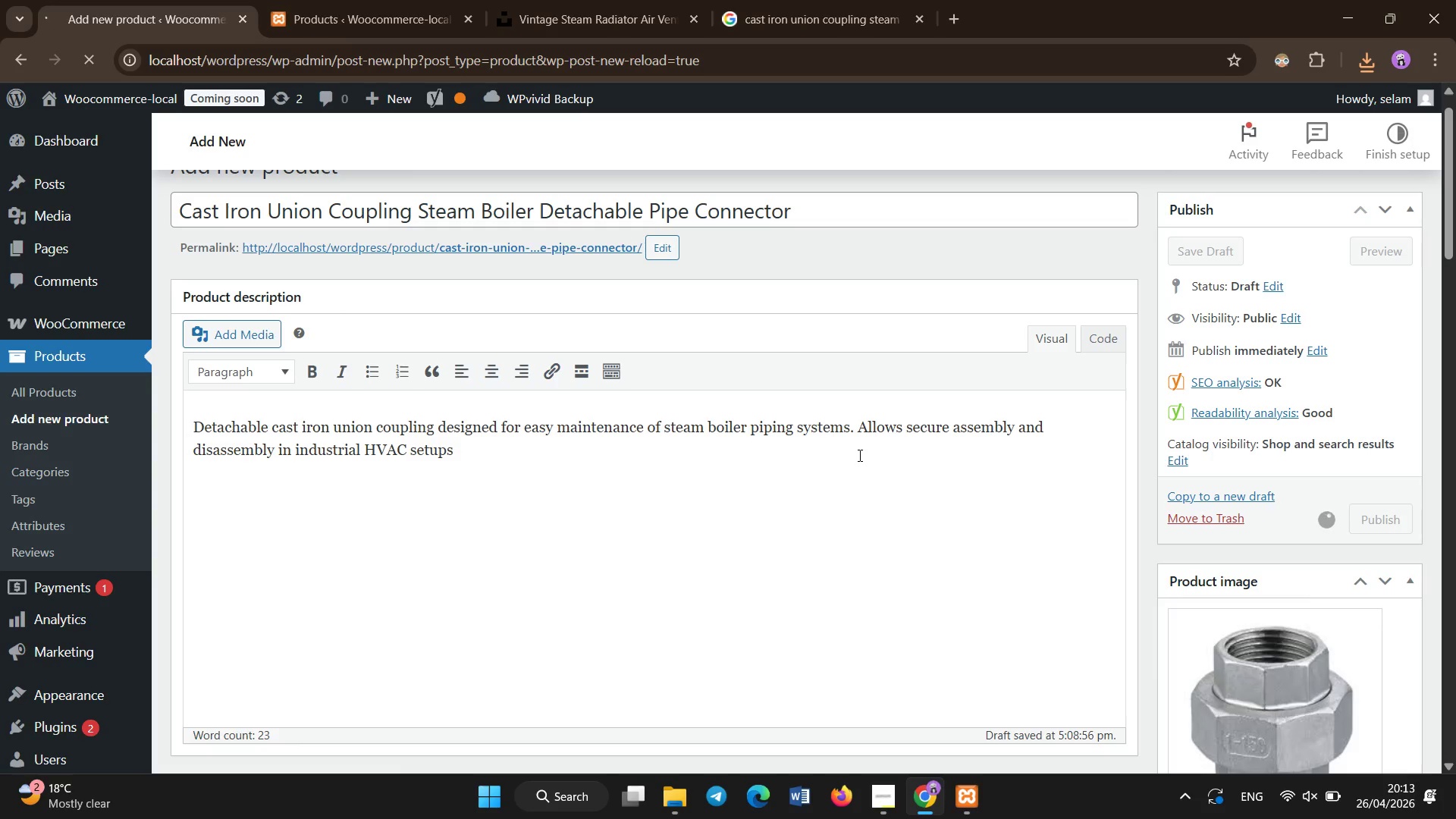 
scroll: coordinate [764, 408], scroll_direction: up, amount: 1.0
 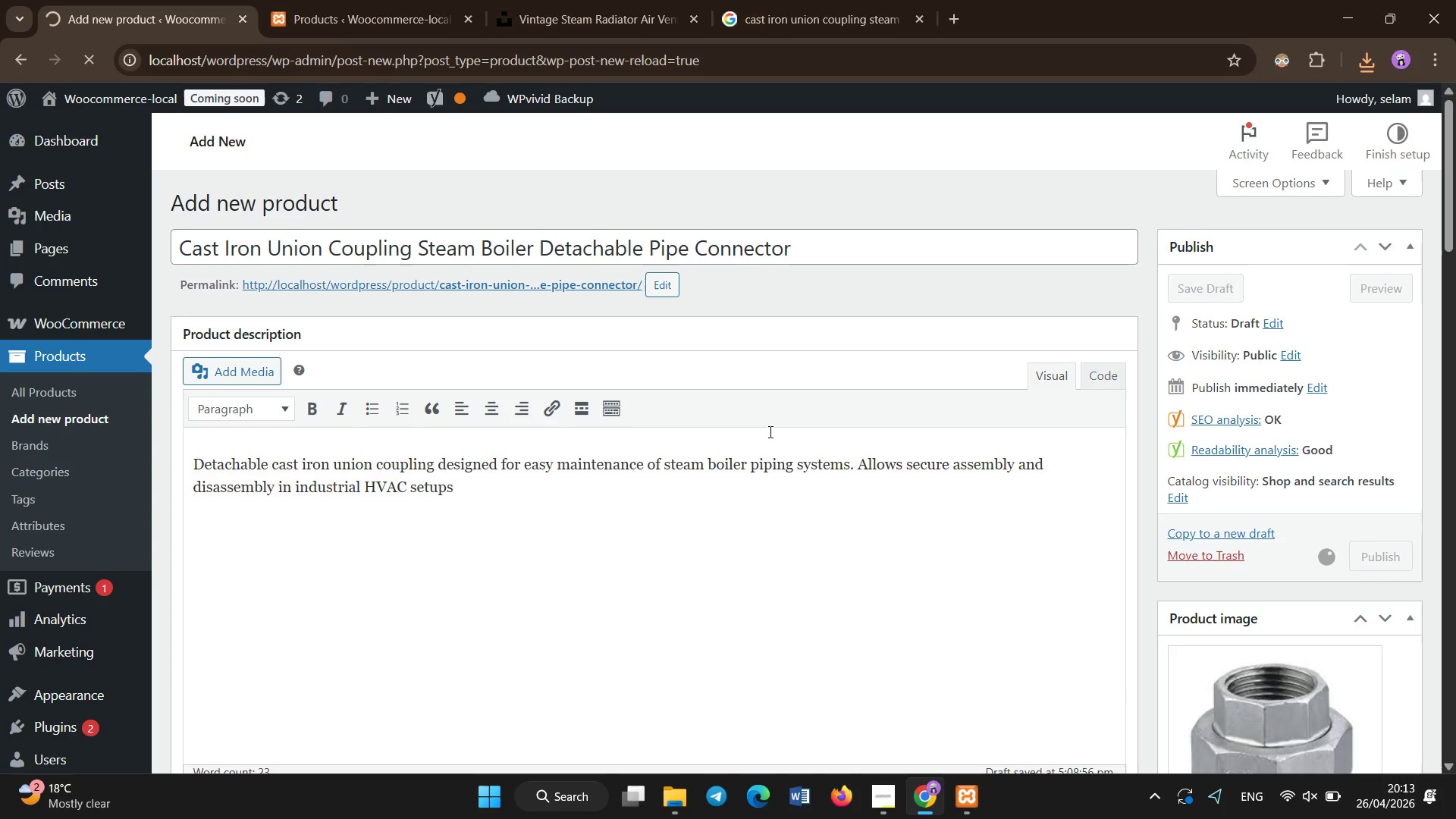 
wait(11.83)
 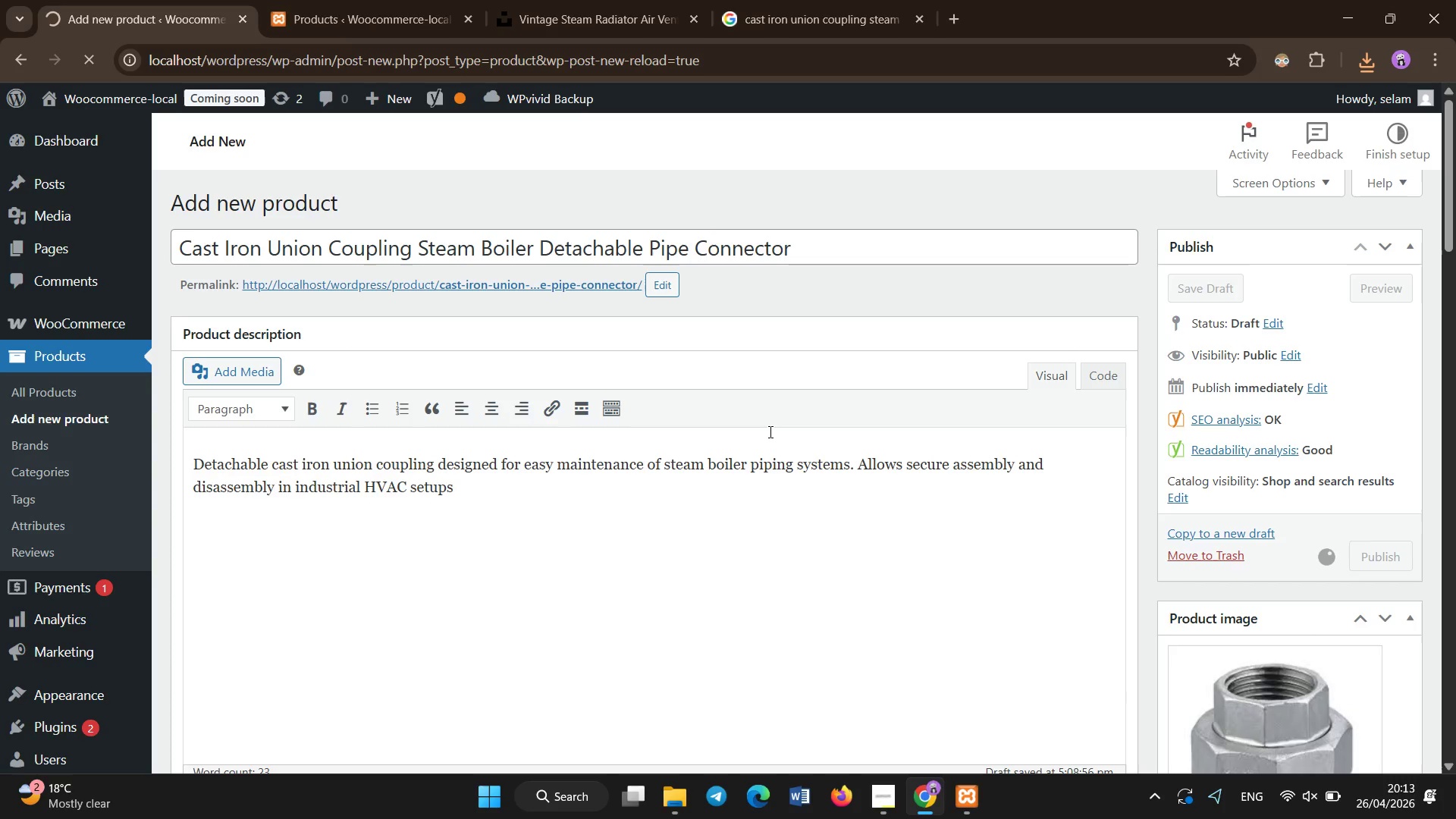 
left_click_drag(start_coordinate=[763, 125], to_coordinate=[768, 157])
 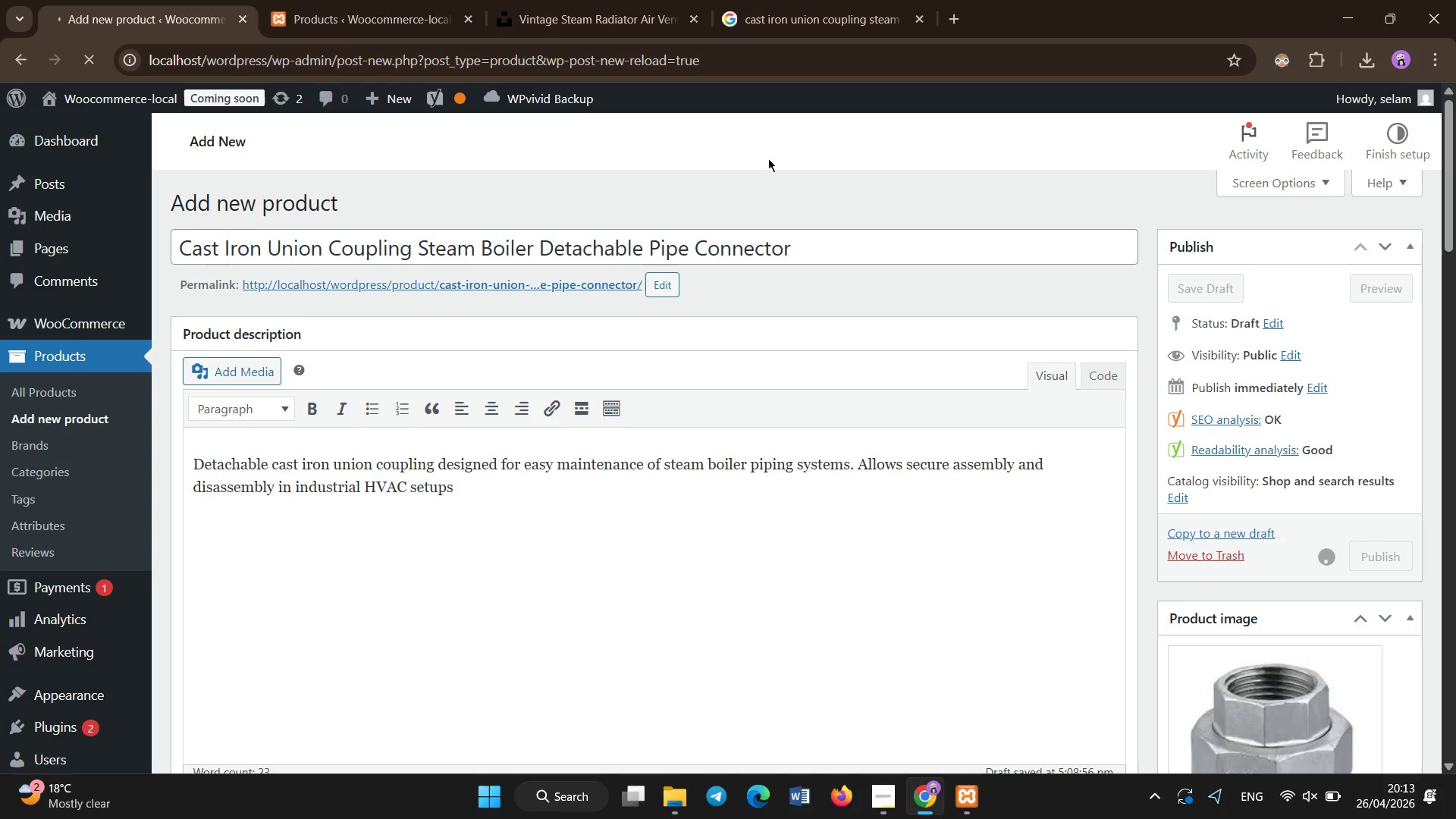 
scroll: coordinate [770, 167], scroll_direction: down, amount: 5.0
 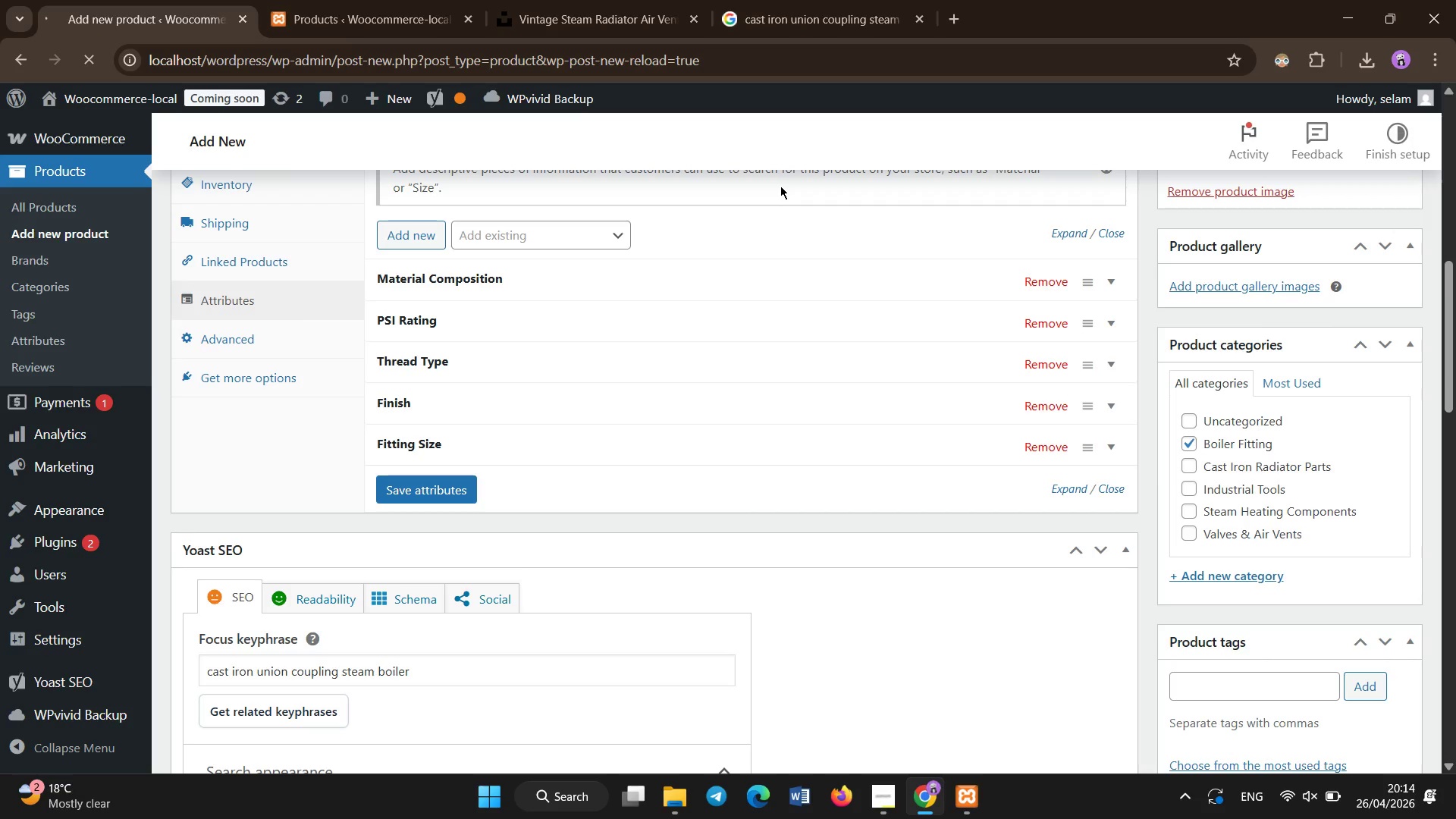 
wait(8.53)
 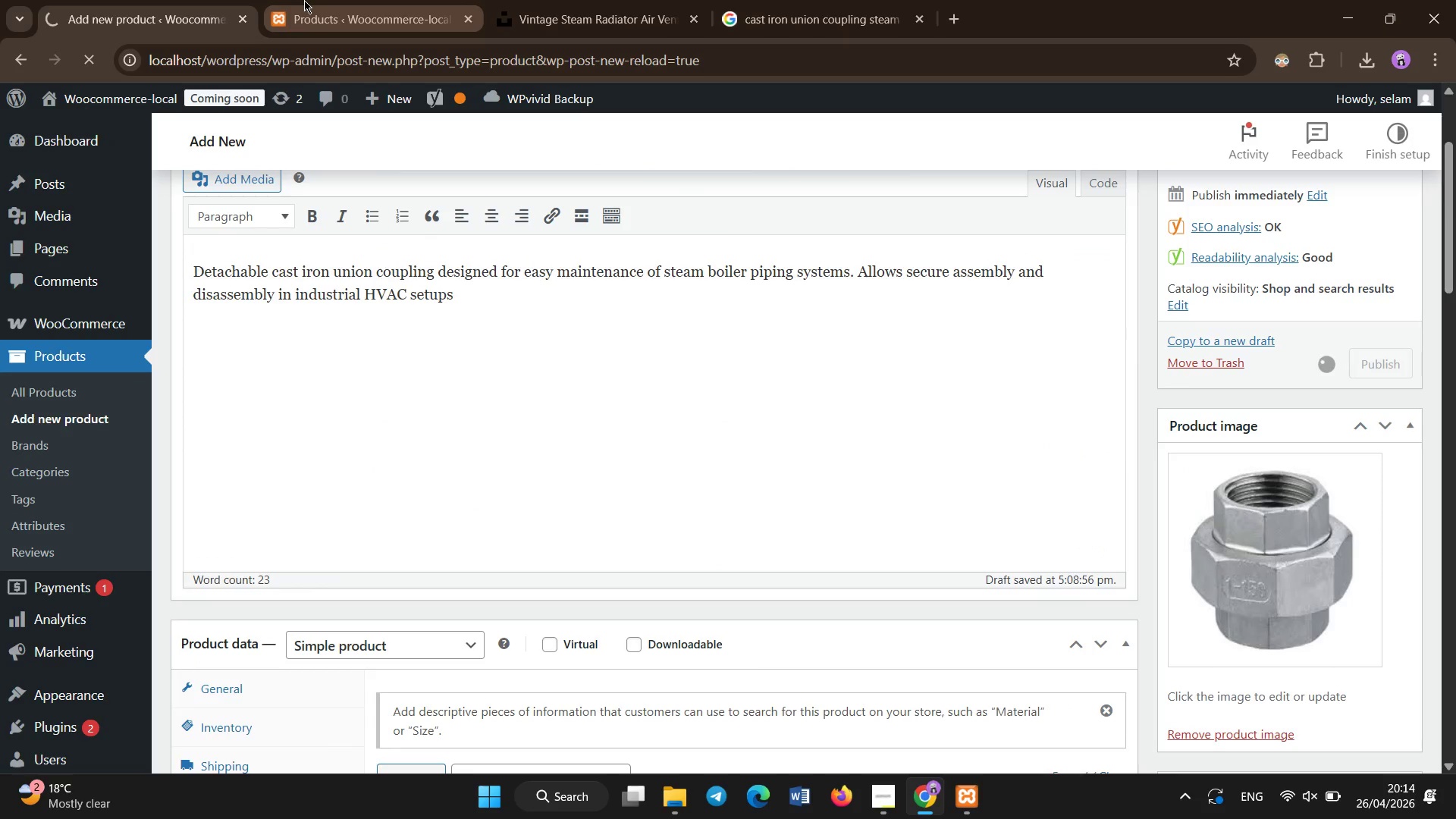 
left_click([304, 0])
 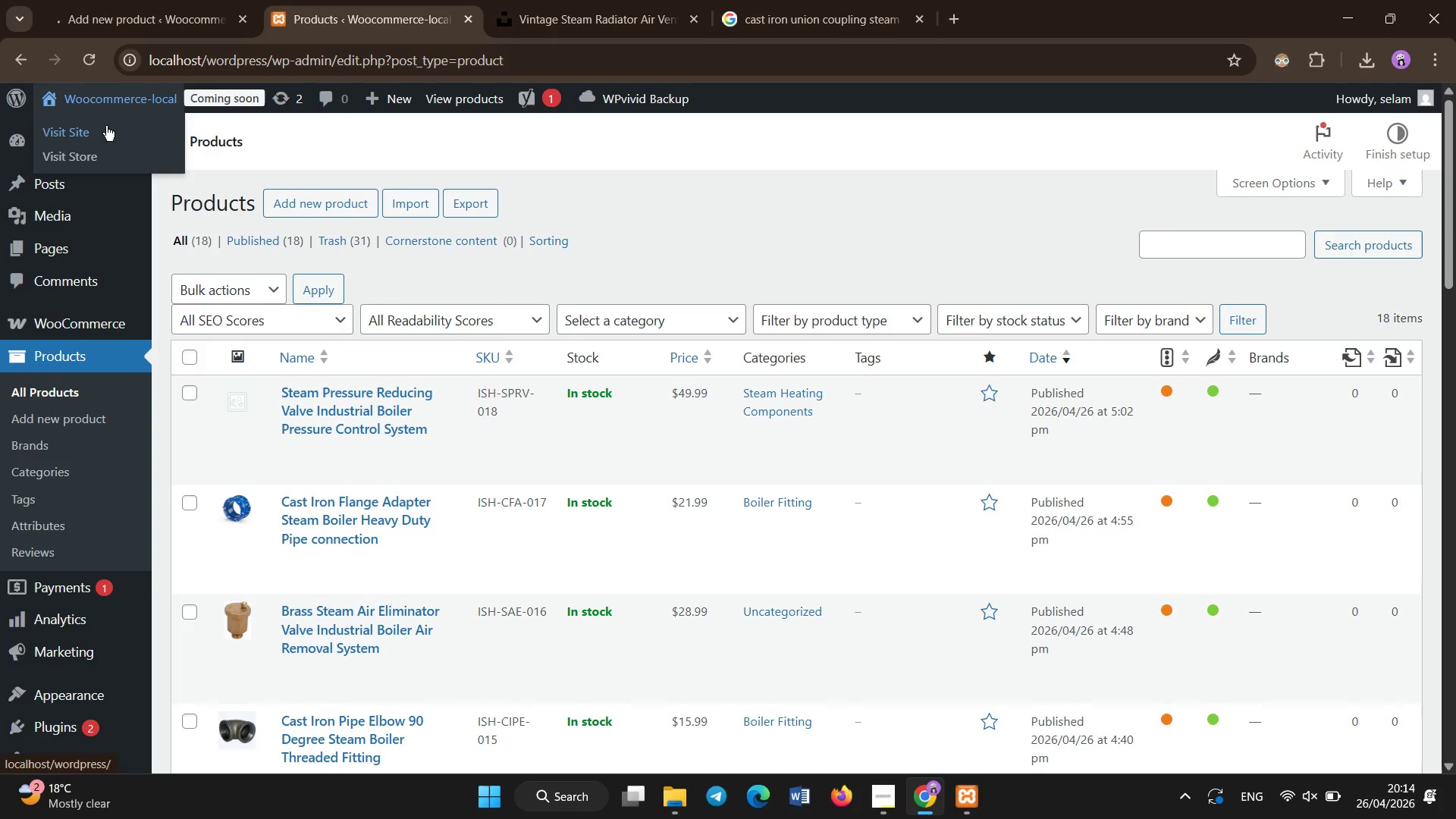 
scroll: coordinate [674, 170], scroll_direction: up, amount: 5.0
 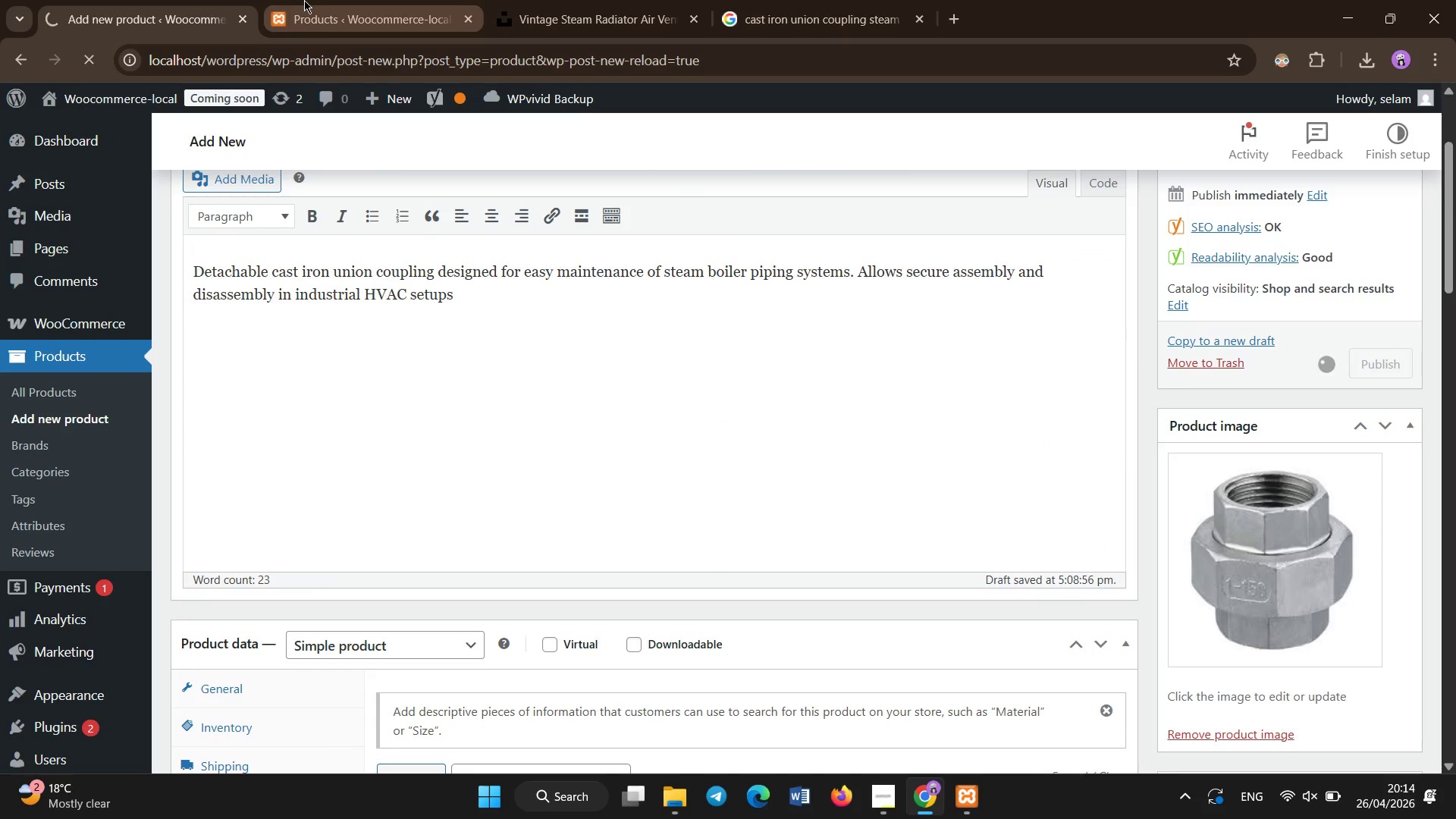 
right_click([110, 149])
 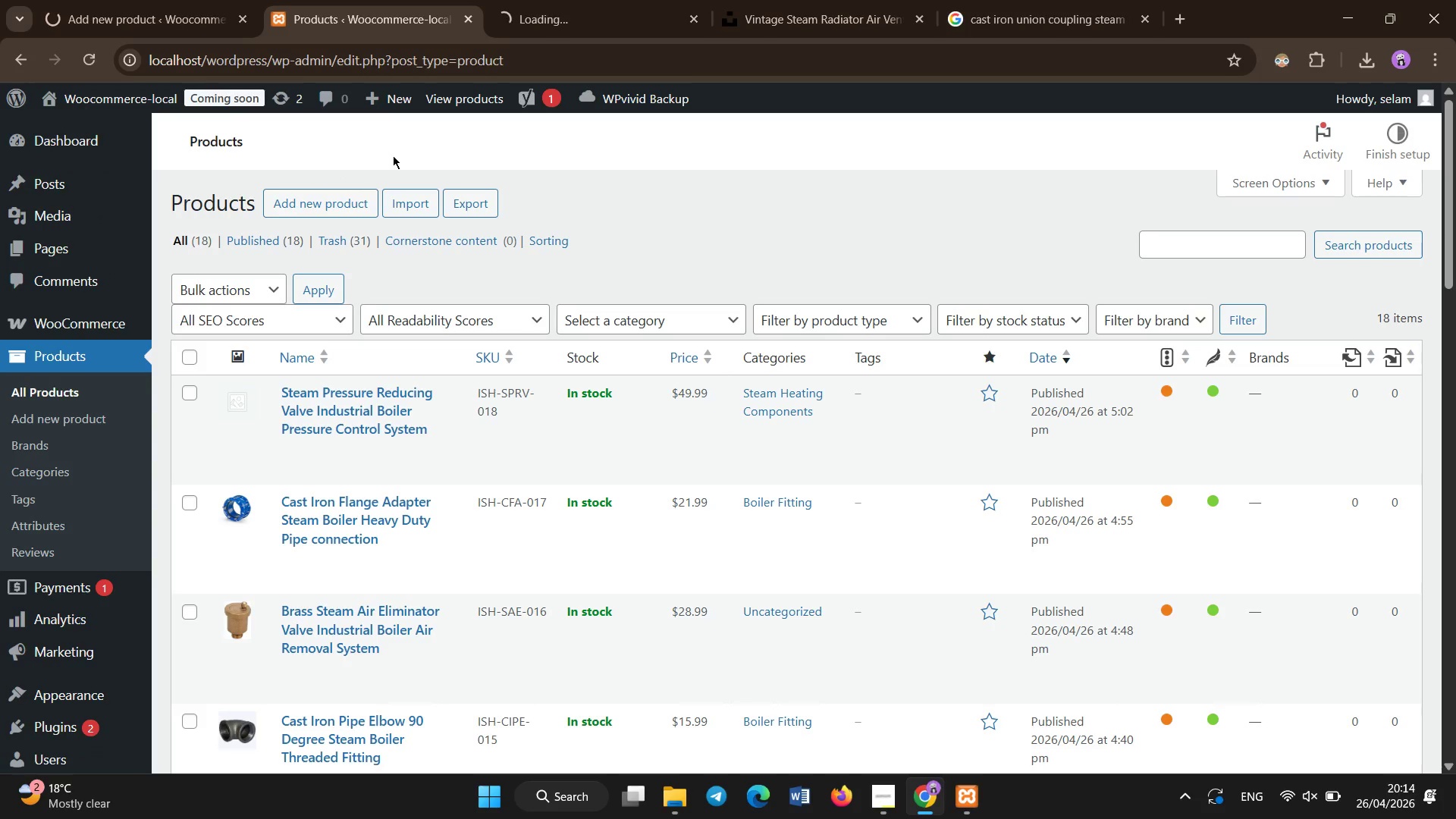 
wait(7.14)
 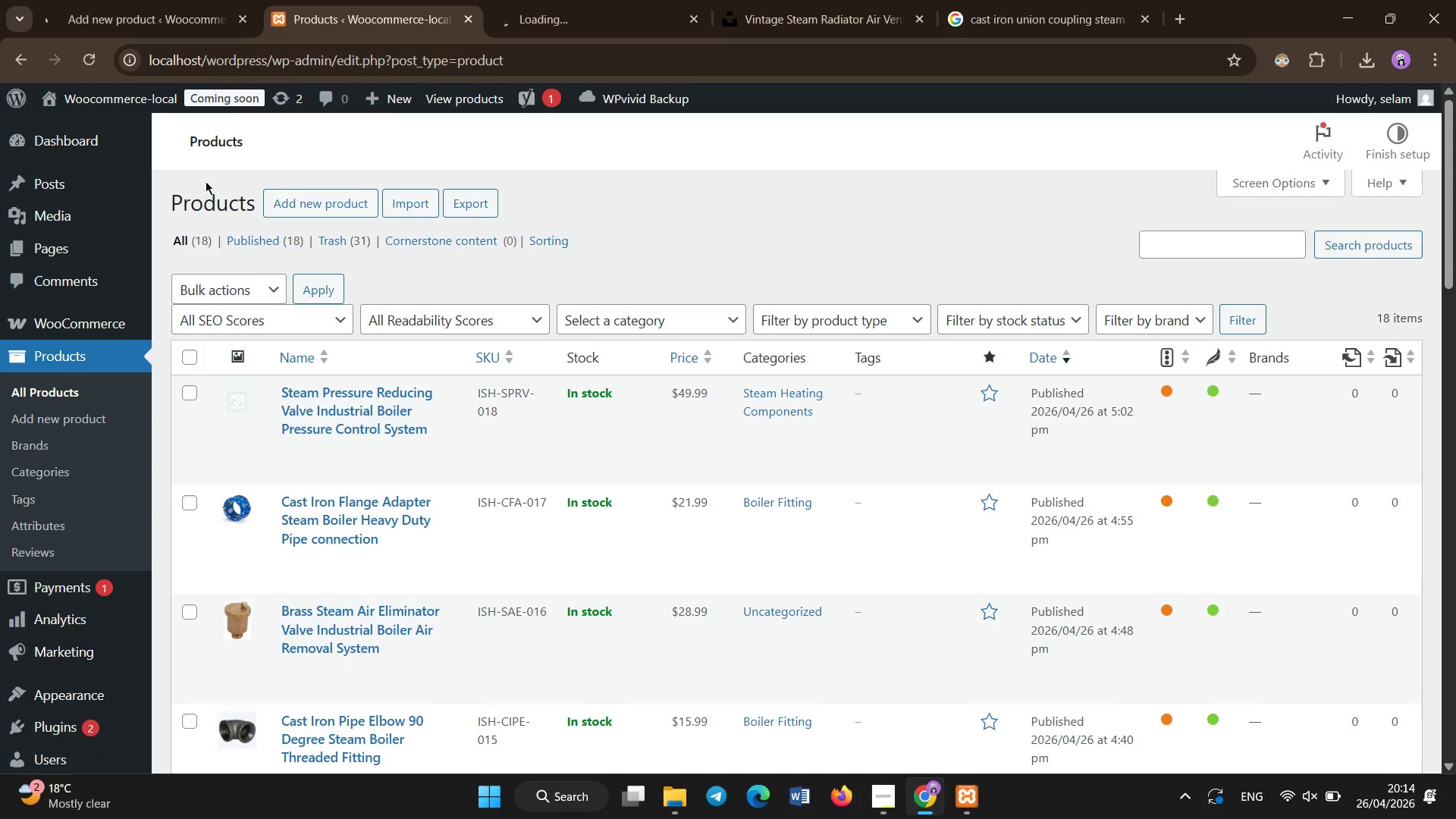 
left_click([183, 0])
 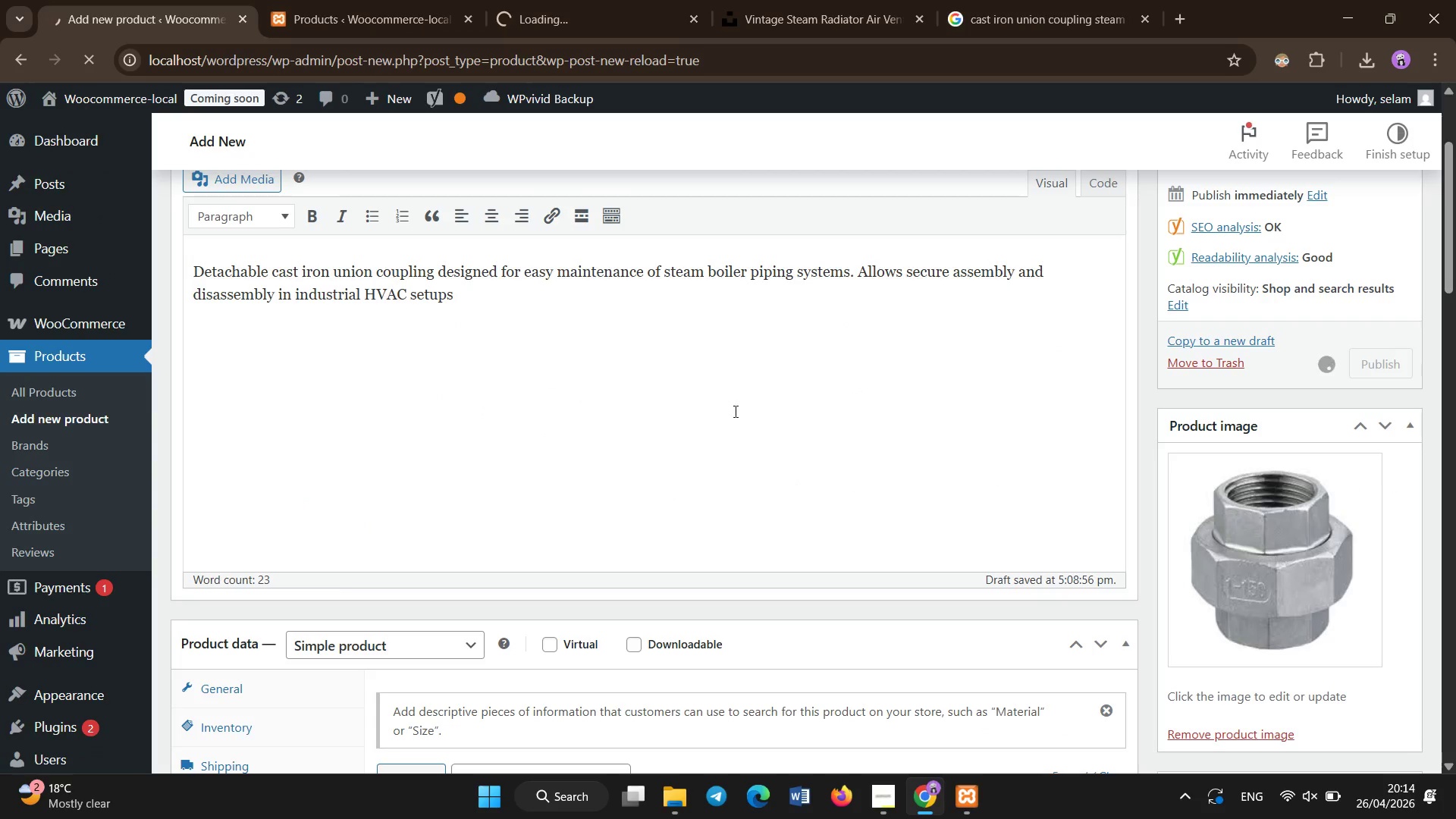 
left_click([739, 437])
 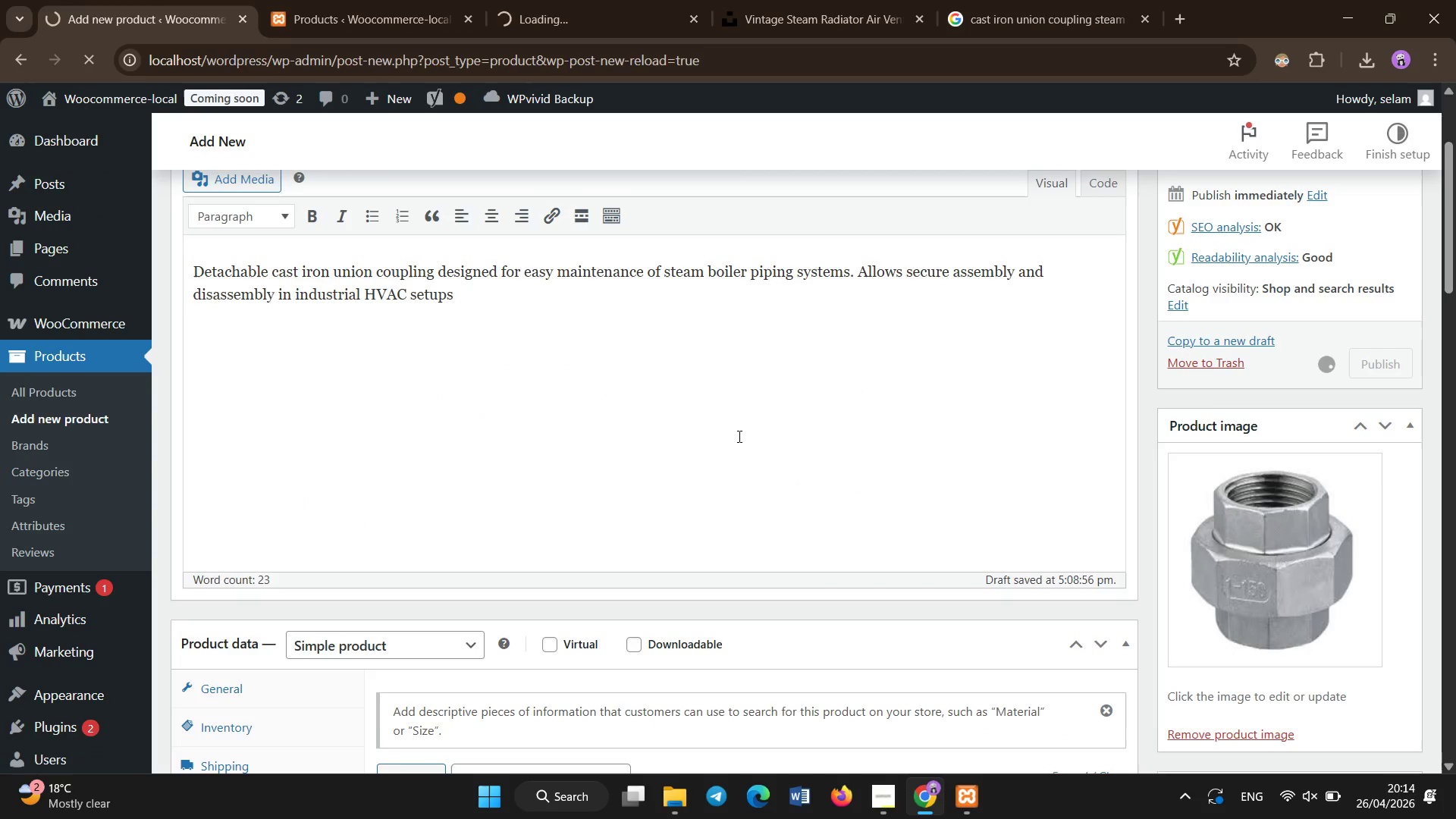 
scroll: coordinate [739, 437], scroll_direction: down, amount: 1.0
 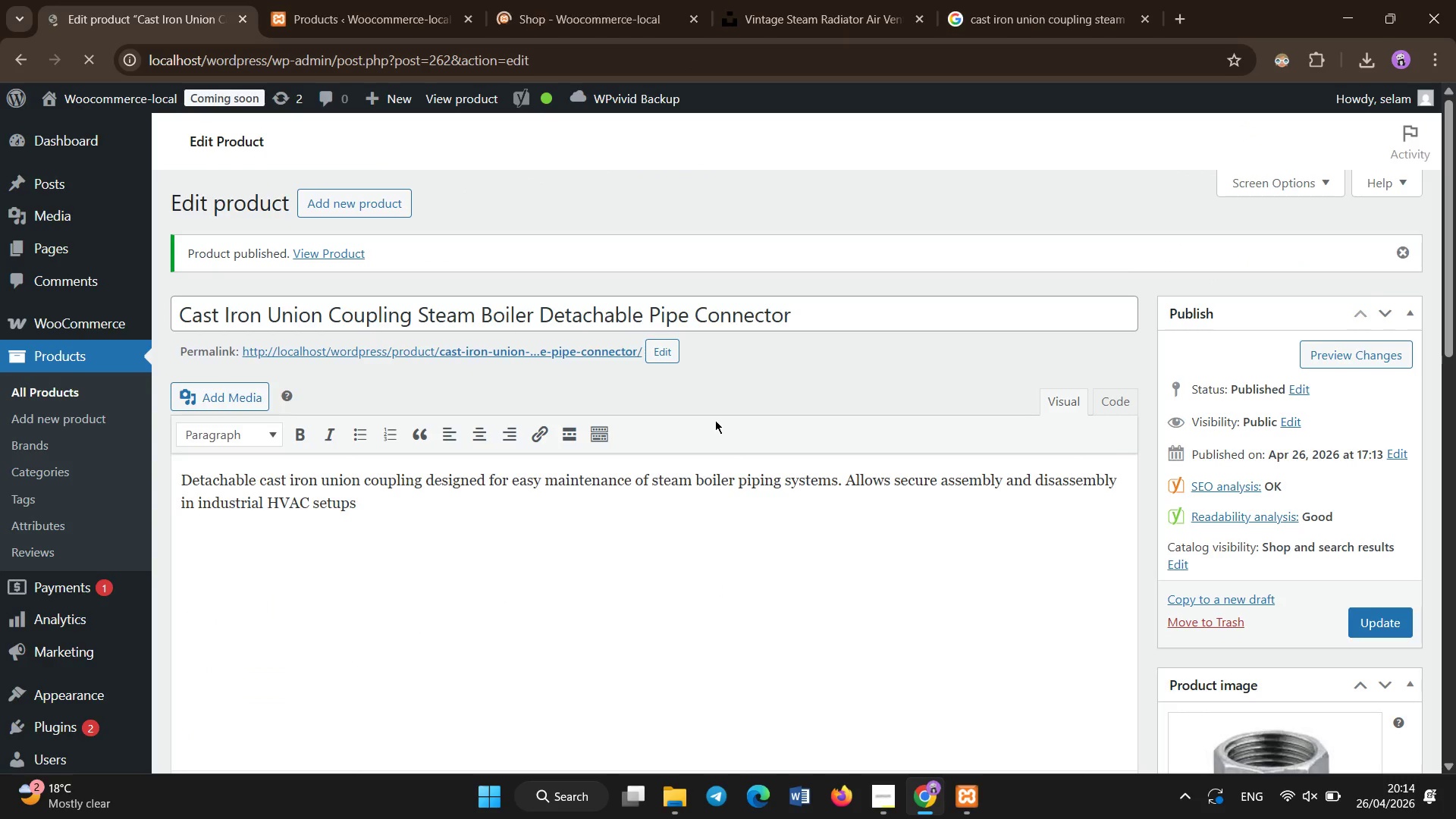 
left_click([380, 195])
 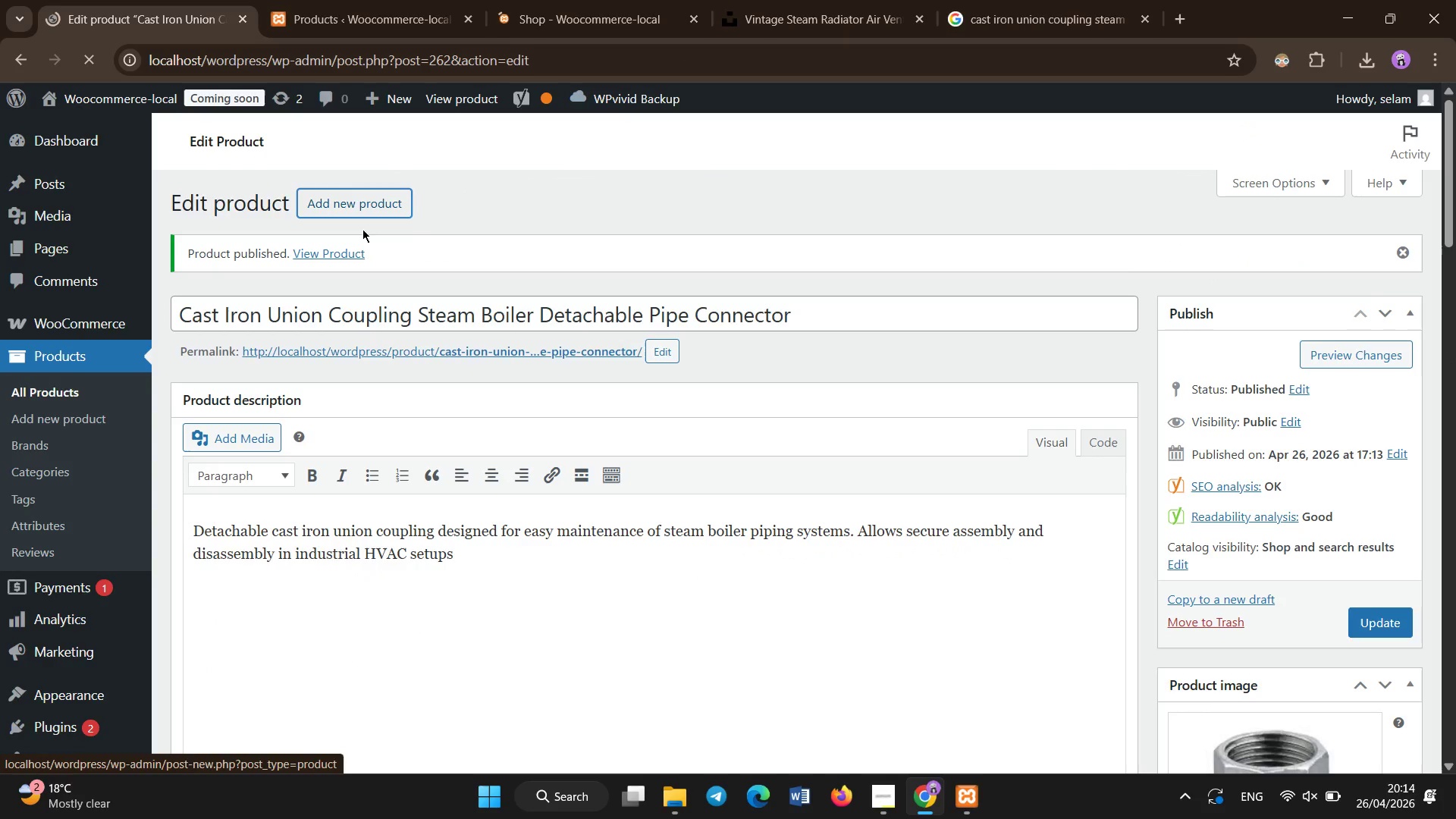 
left_click([483, 229])
 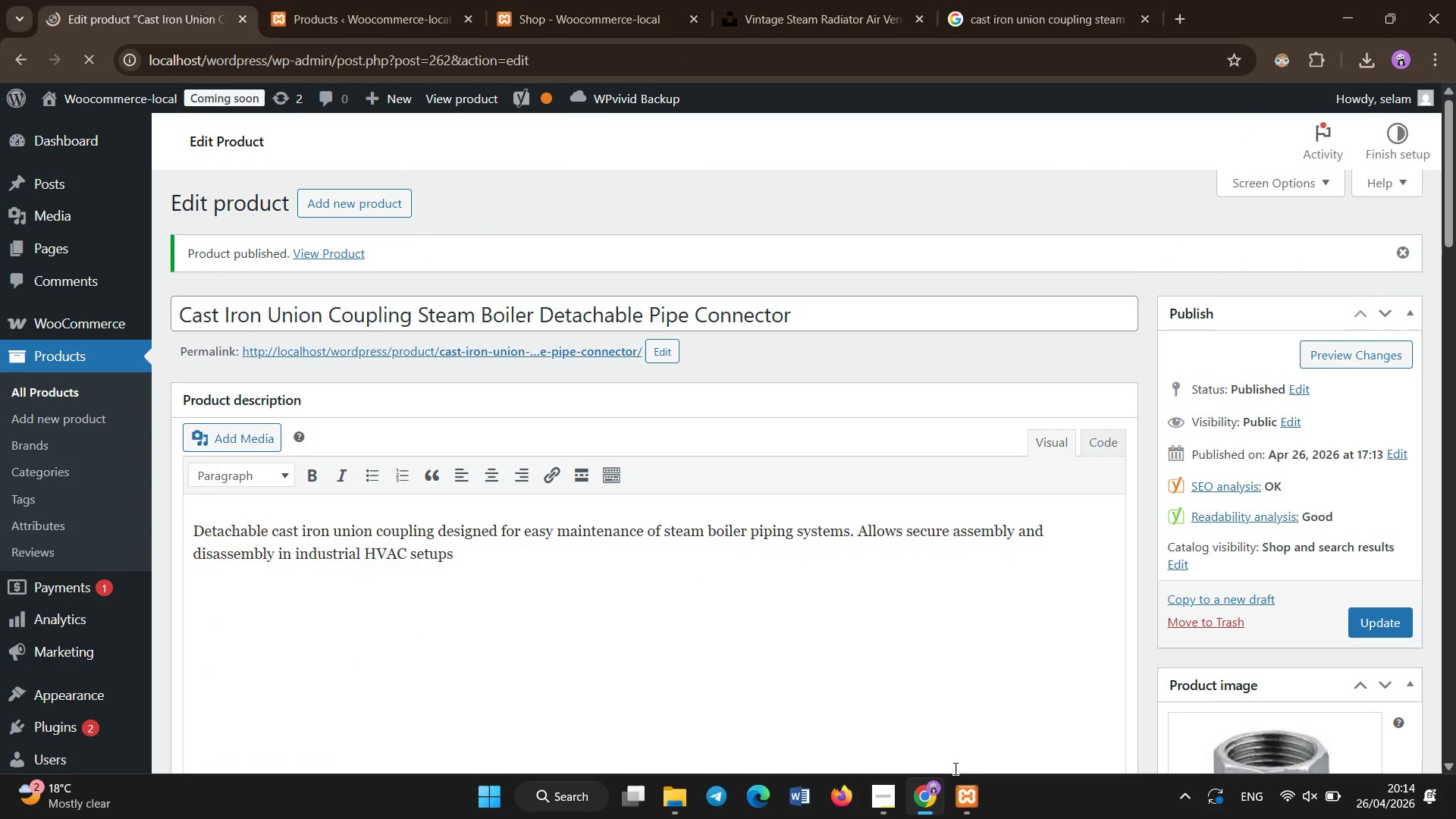 
left_click([975, 798])
 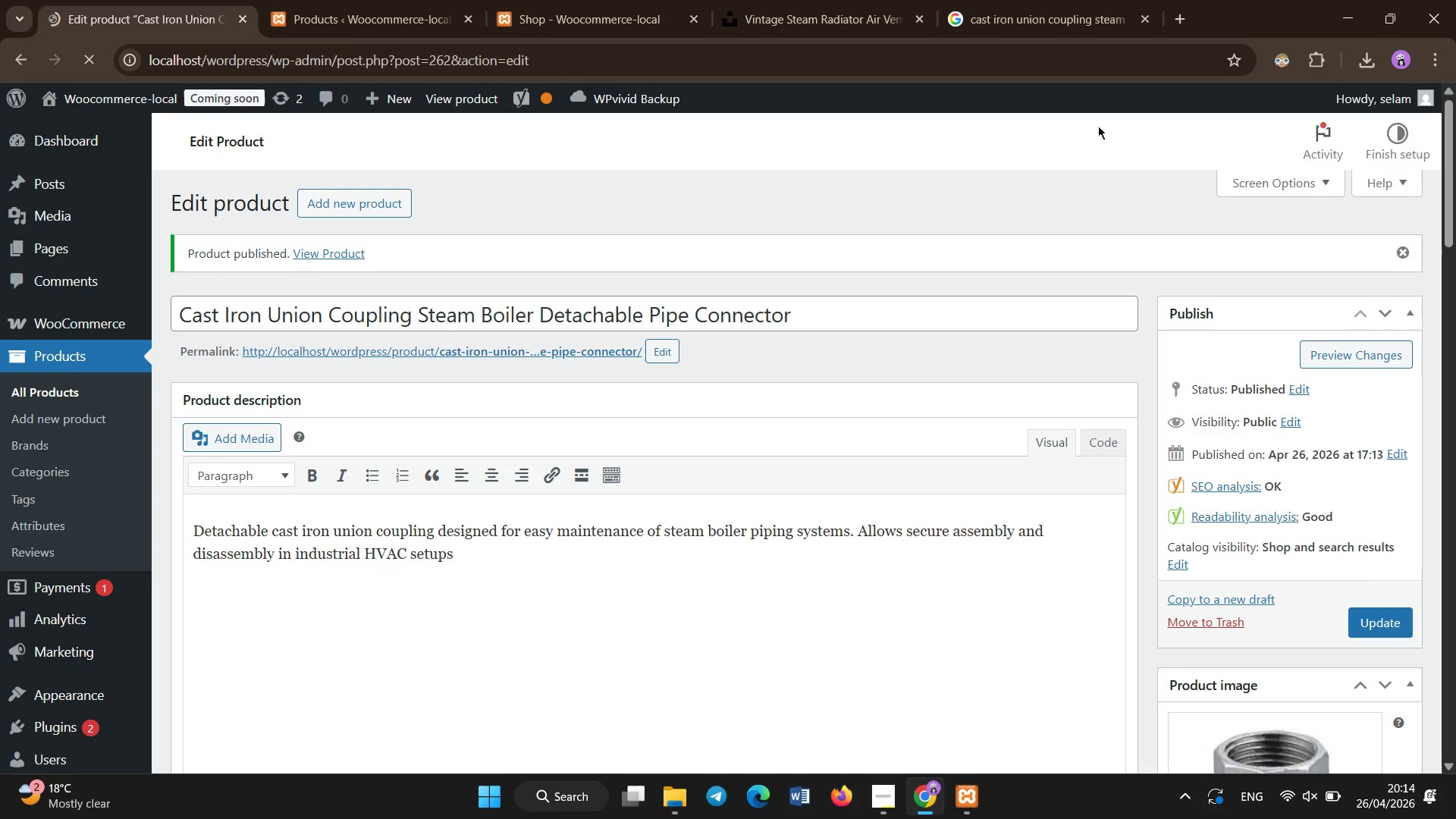 
left_click([884, 183])
 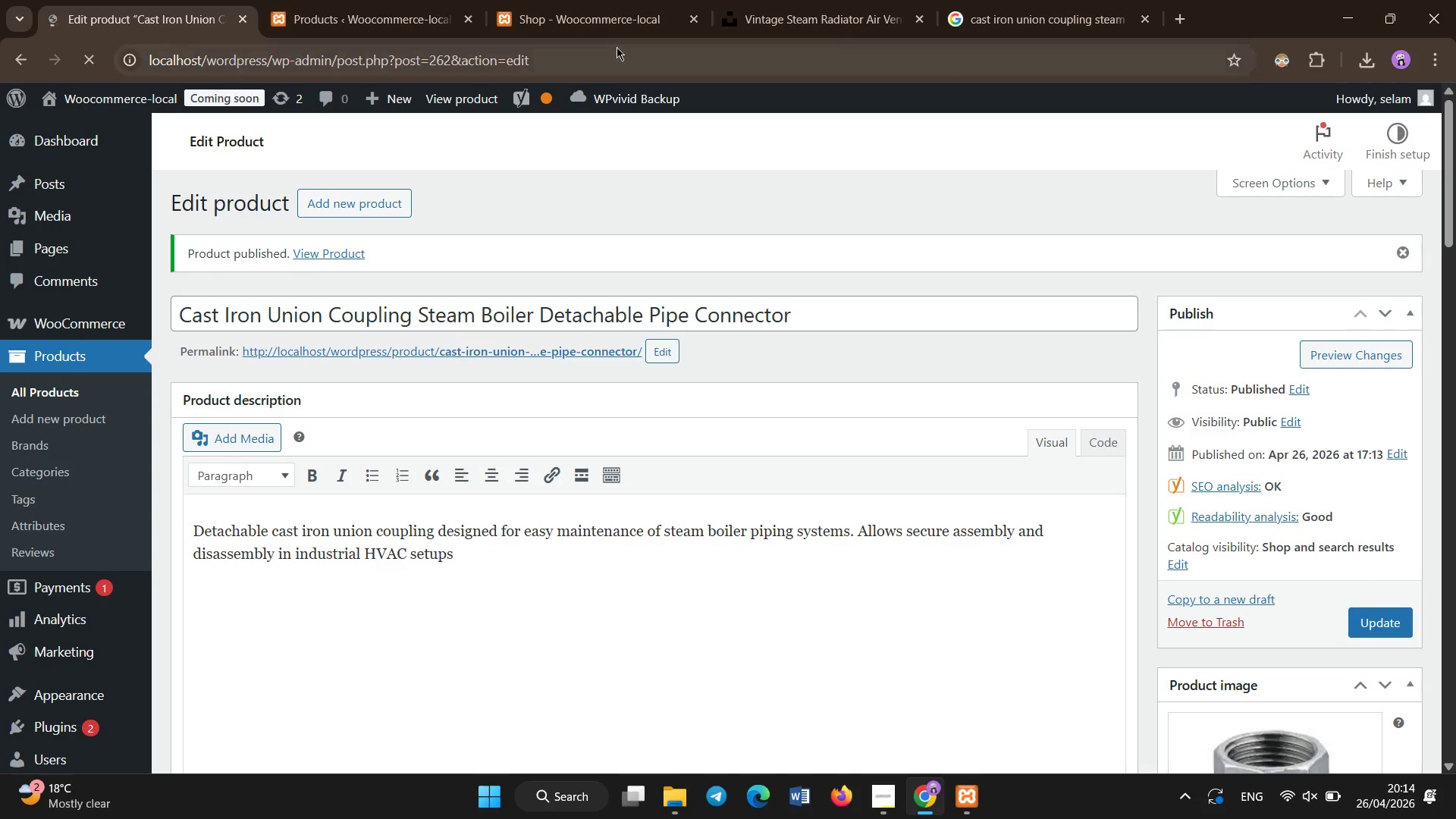 
left_click([618, 33])
 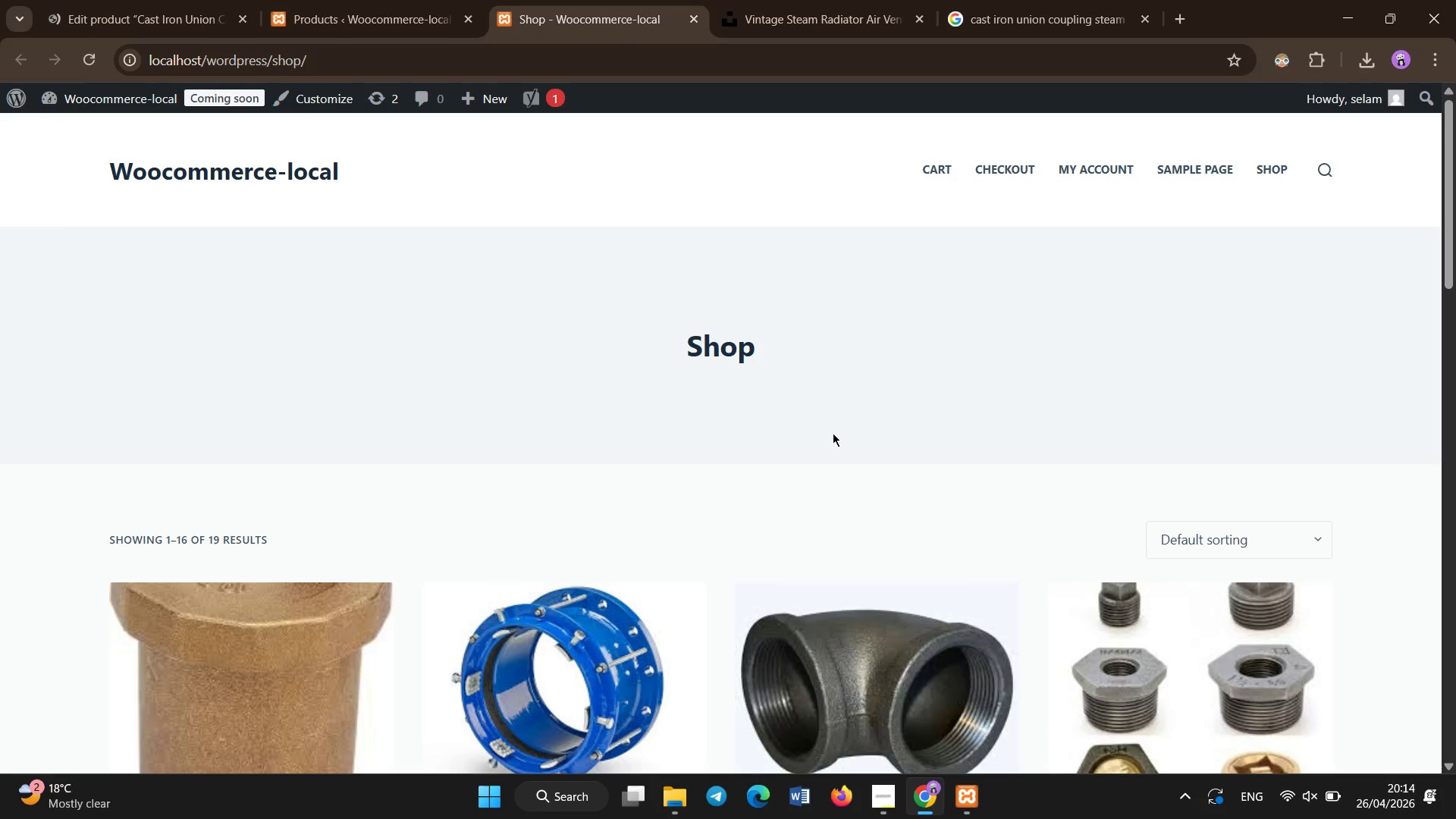 
scroll: coordinate [833, 433], scroll_direction: down, amount: 2.0
 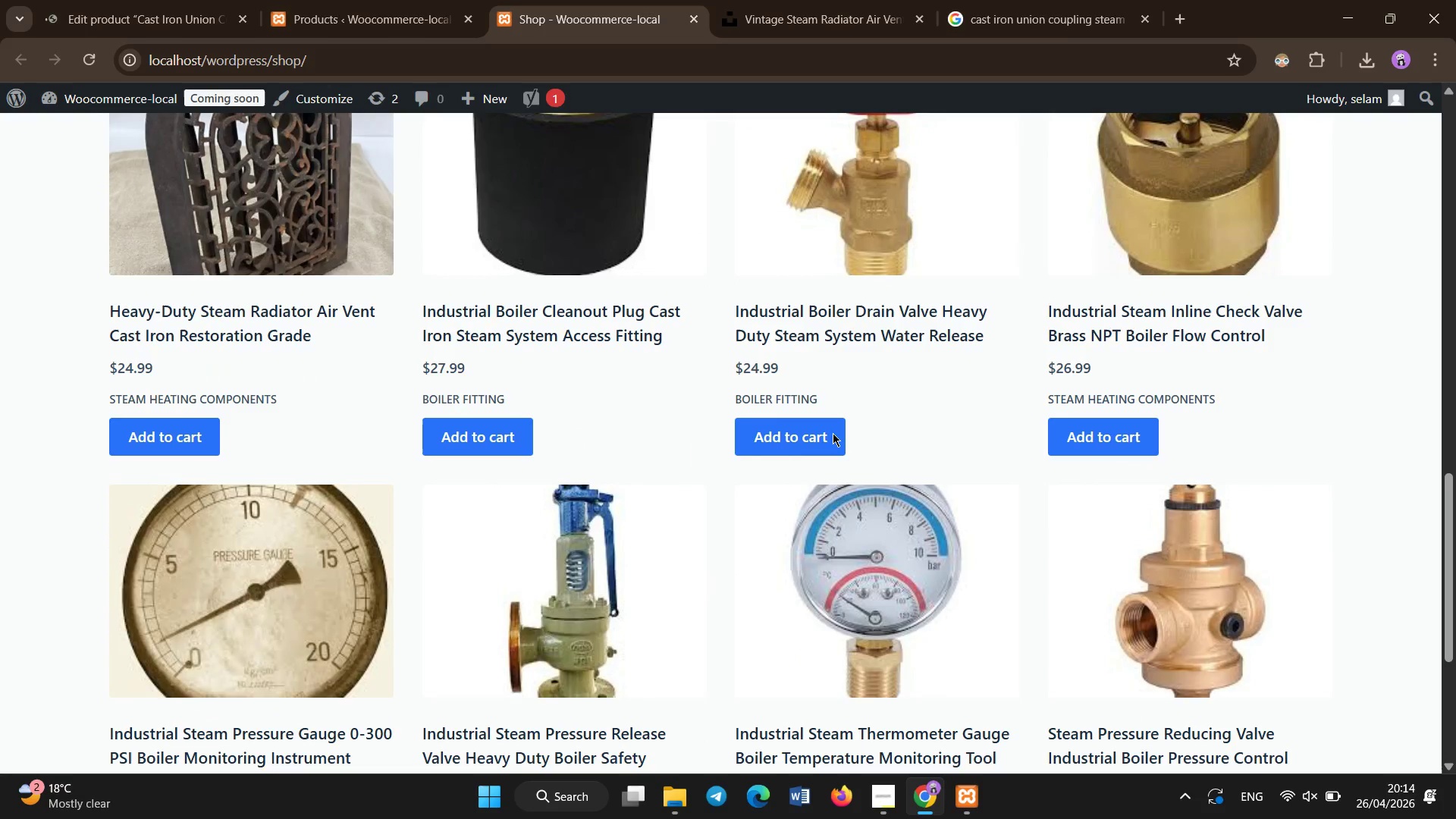 
scroll: coordinate [833, 433], scroll_direction: up, amount: 14.0
 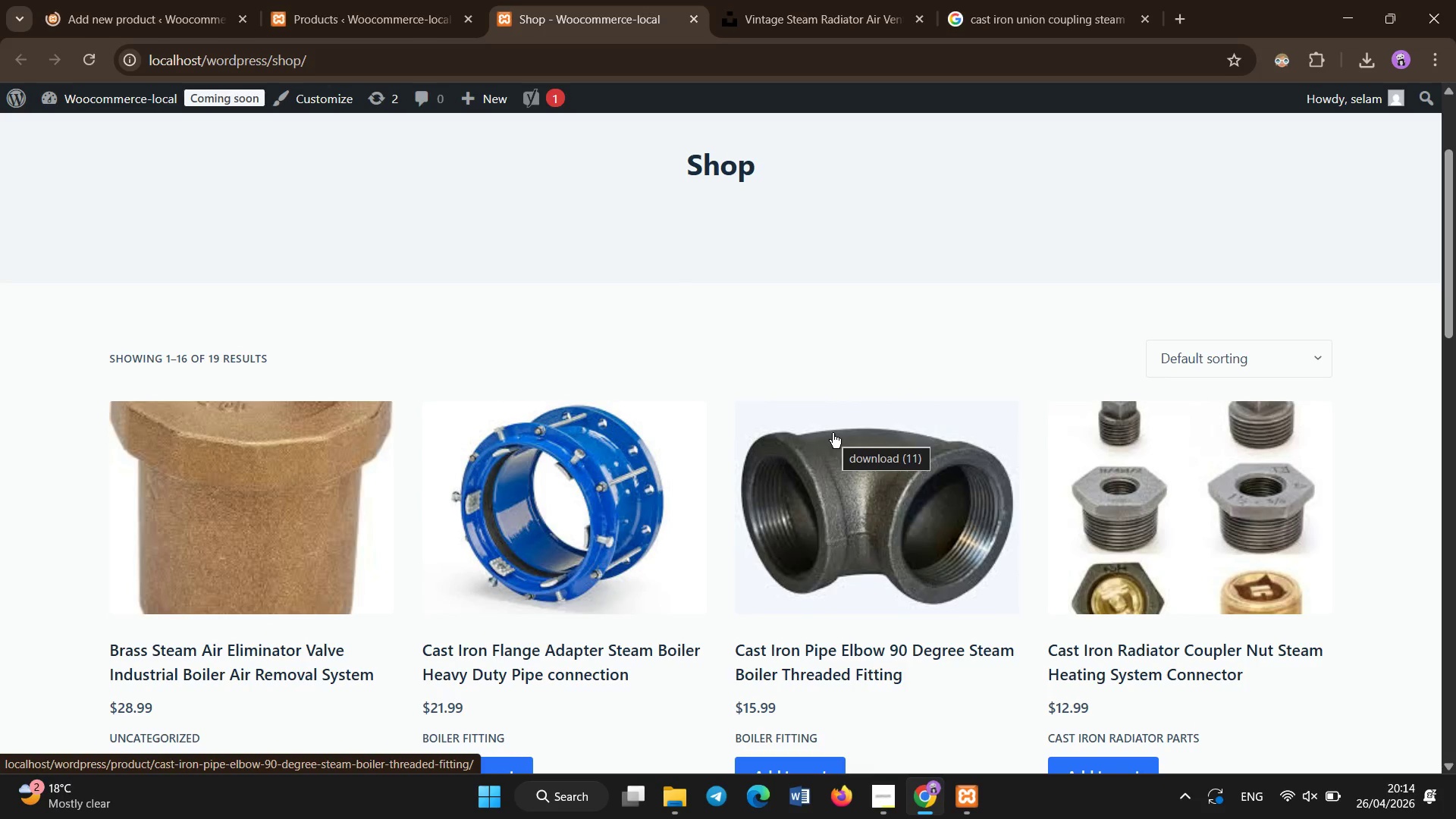 
mouse_move([303, 476])
 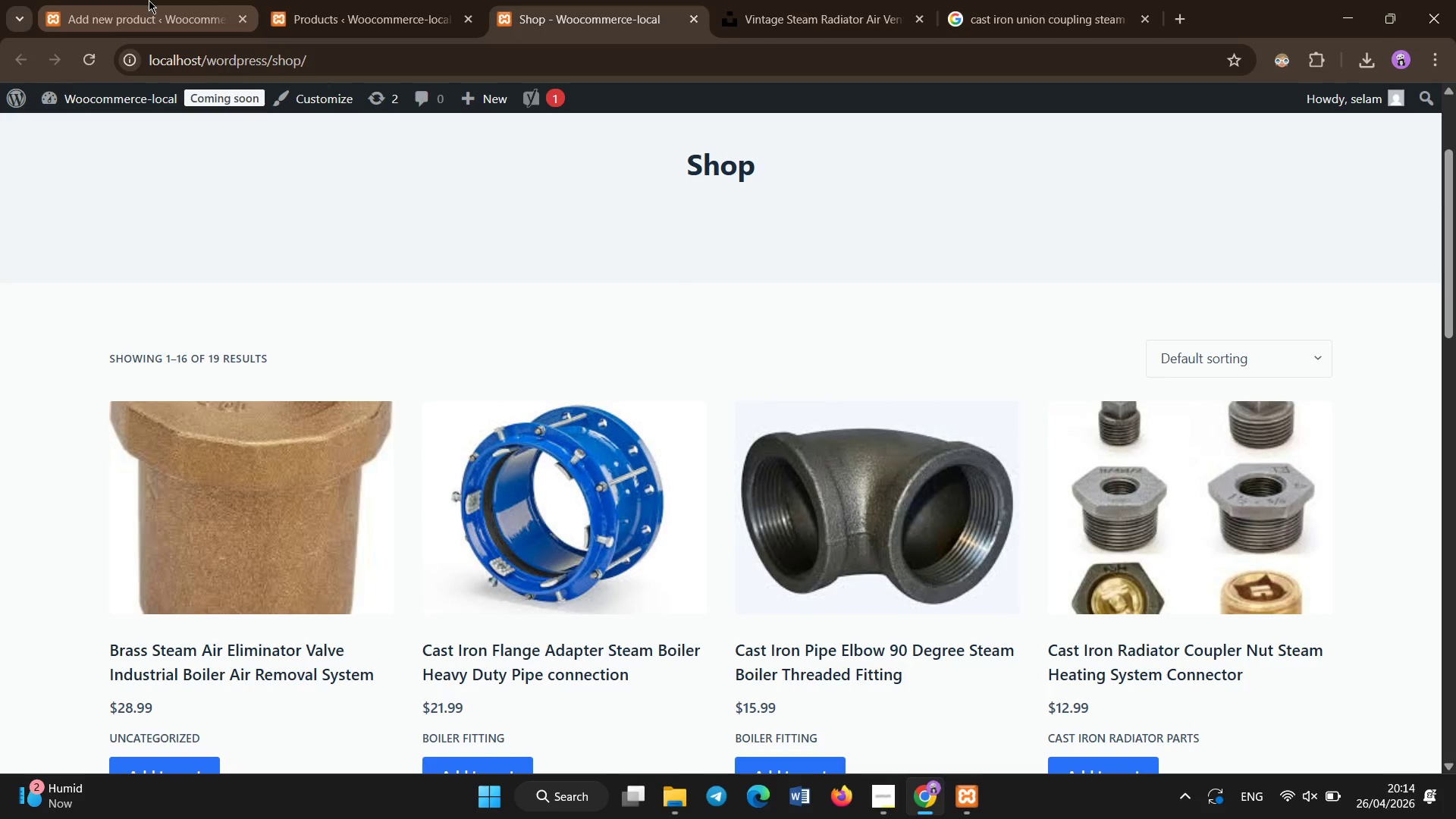 
left_click([149, 0])
 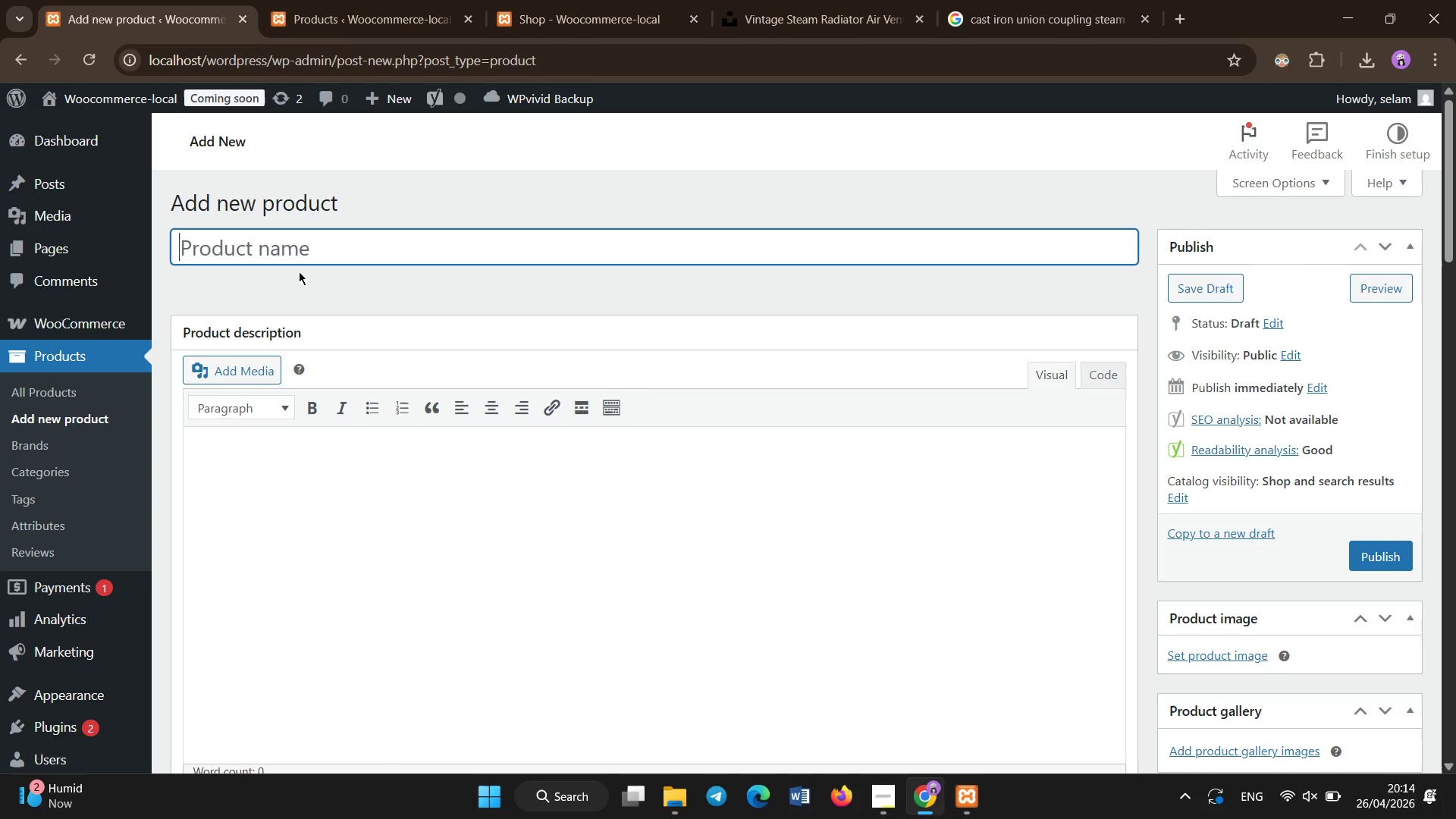 
left_click([299, 255])
 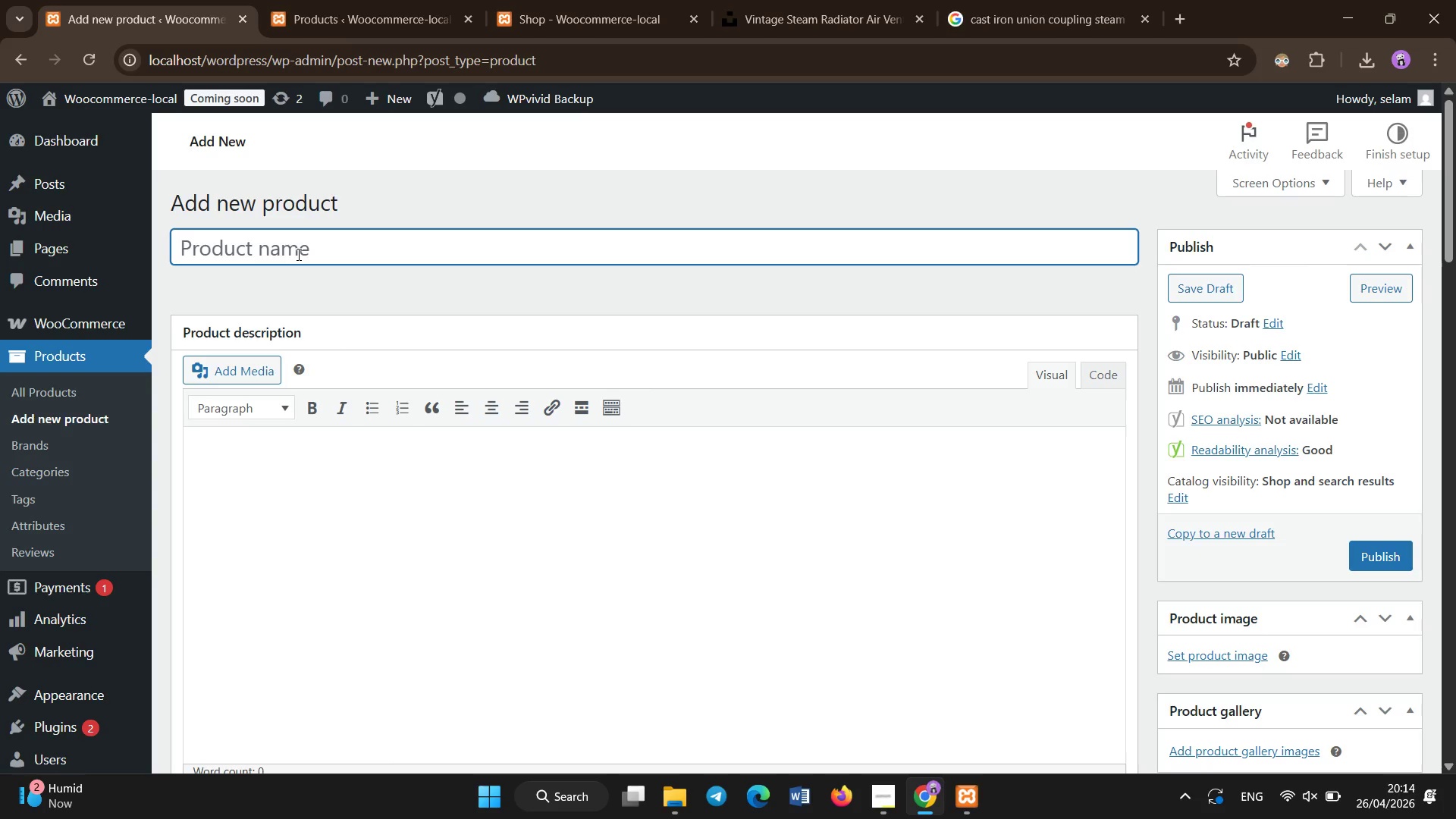 
scroll: coordinate [1368, 574], scroll_direction: down, amount: 2.0
 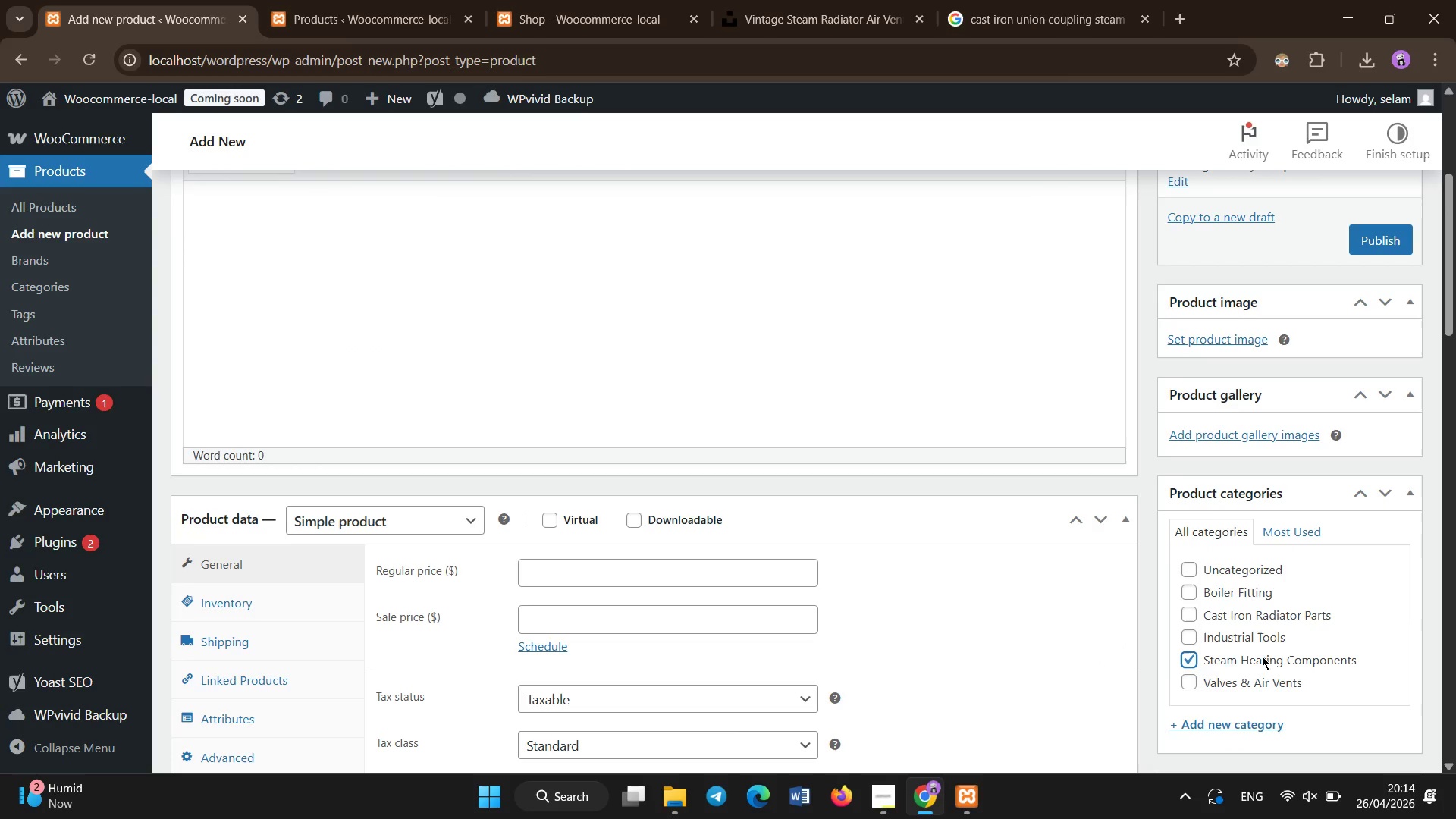 
scroll: coordinate [738, 473], scroll_direction: up, amount: 2.0
 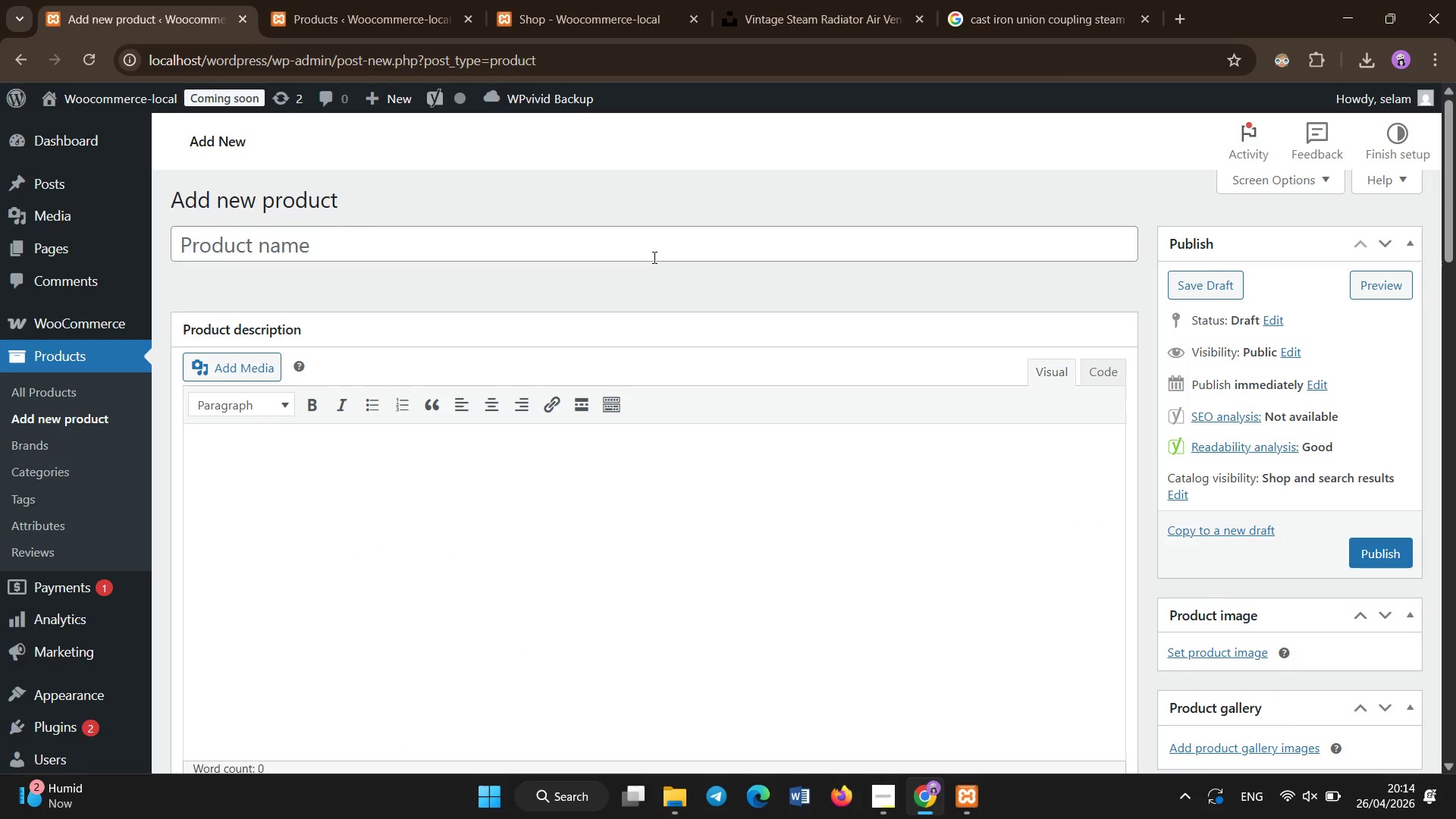 
left_click([654, 258])
 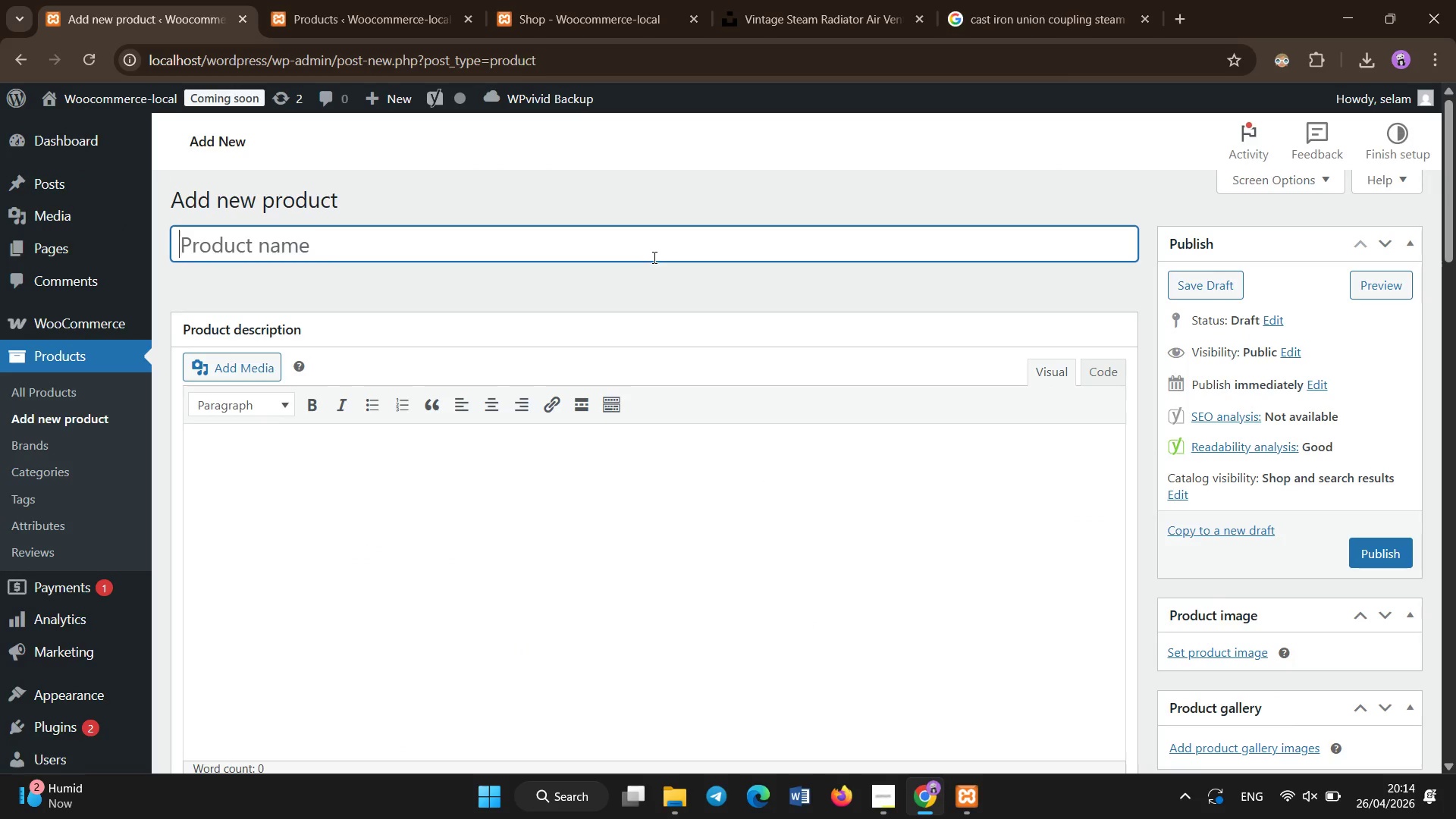 
type(Industrial Steam Flow Regulator Valve Boiler System Control Unit)
 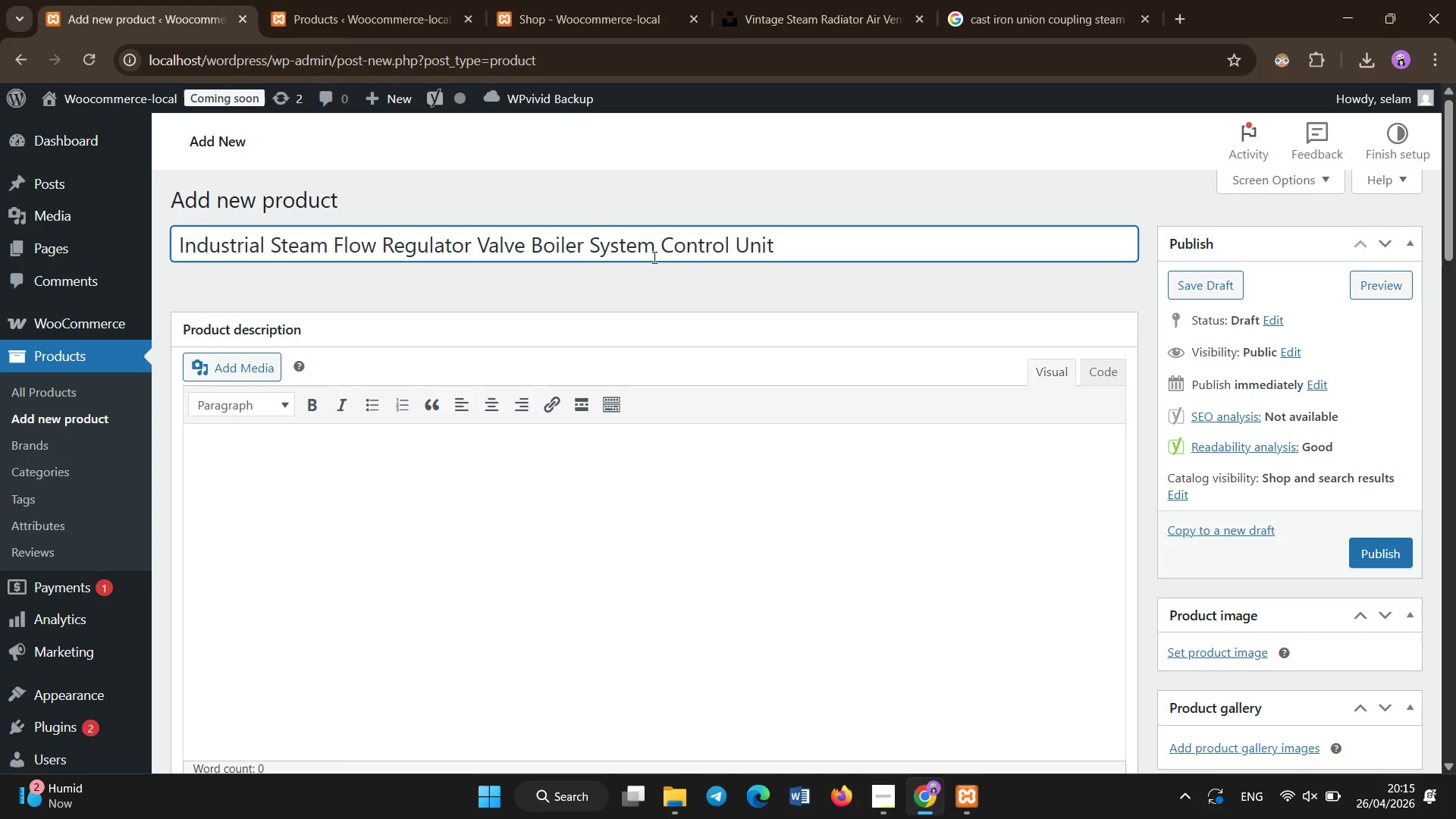 
left_click([473, 547])
 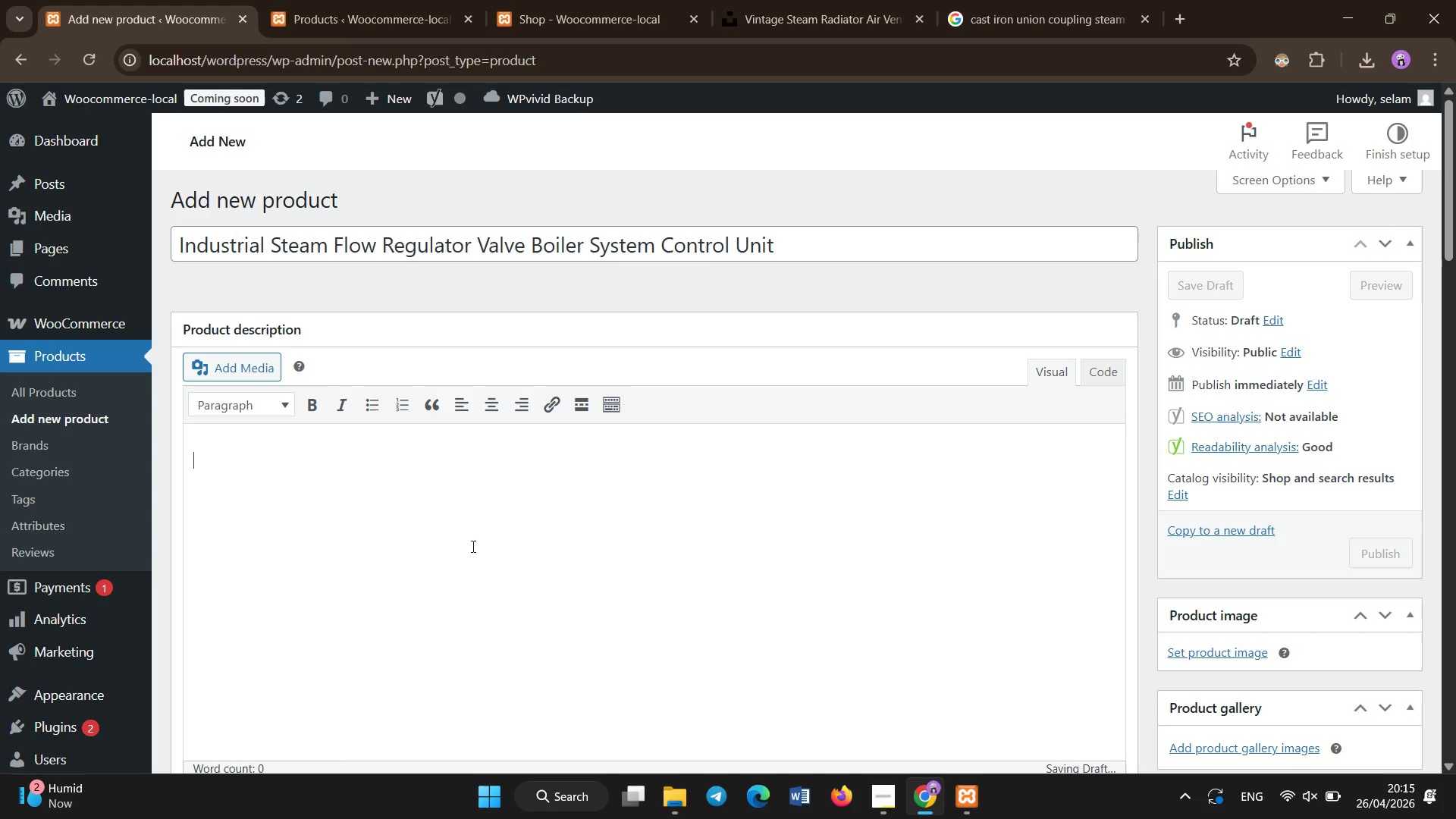 
type(Pres)
key(Backspace)
type(cision steam flow regulator designed to control steam distru)
key(Backspace)
type(ibution in boiler and radiator systems. Ensures balanced heating performance accross in)
key(Backspace)
key(Backspace)
key(Backspace)
key(Backspace)
key(Backspace)
key(Backspace)
key(Backspace)
key(Backspace)
type(ross industrial HVAC installations.)
 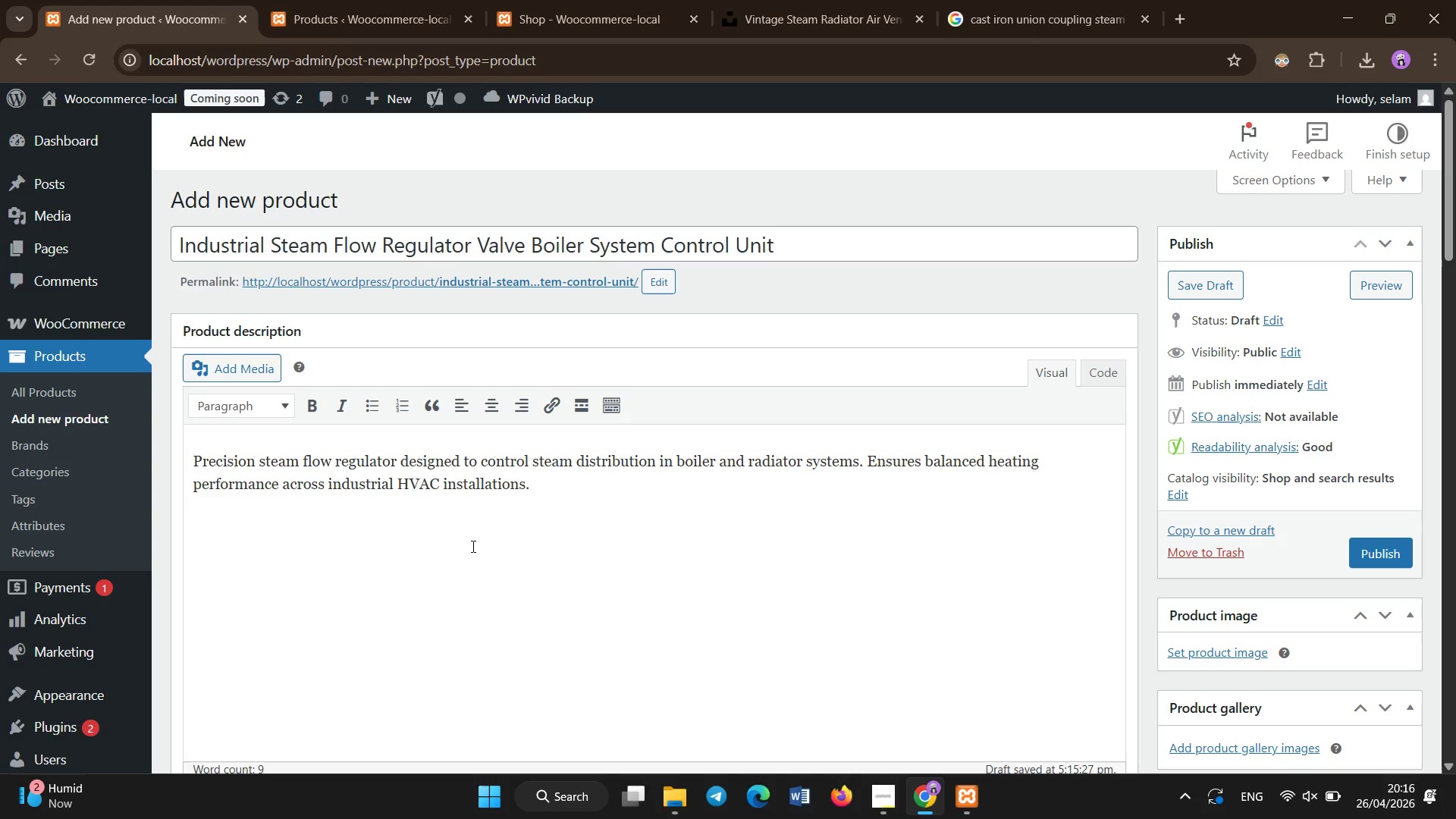 
scroll: coordinate [473, 547], scroll_direction: down, amount: 3.0
 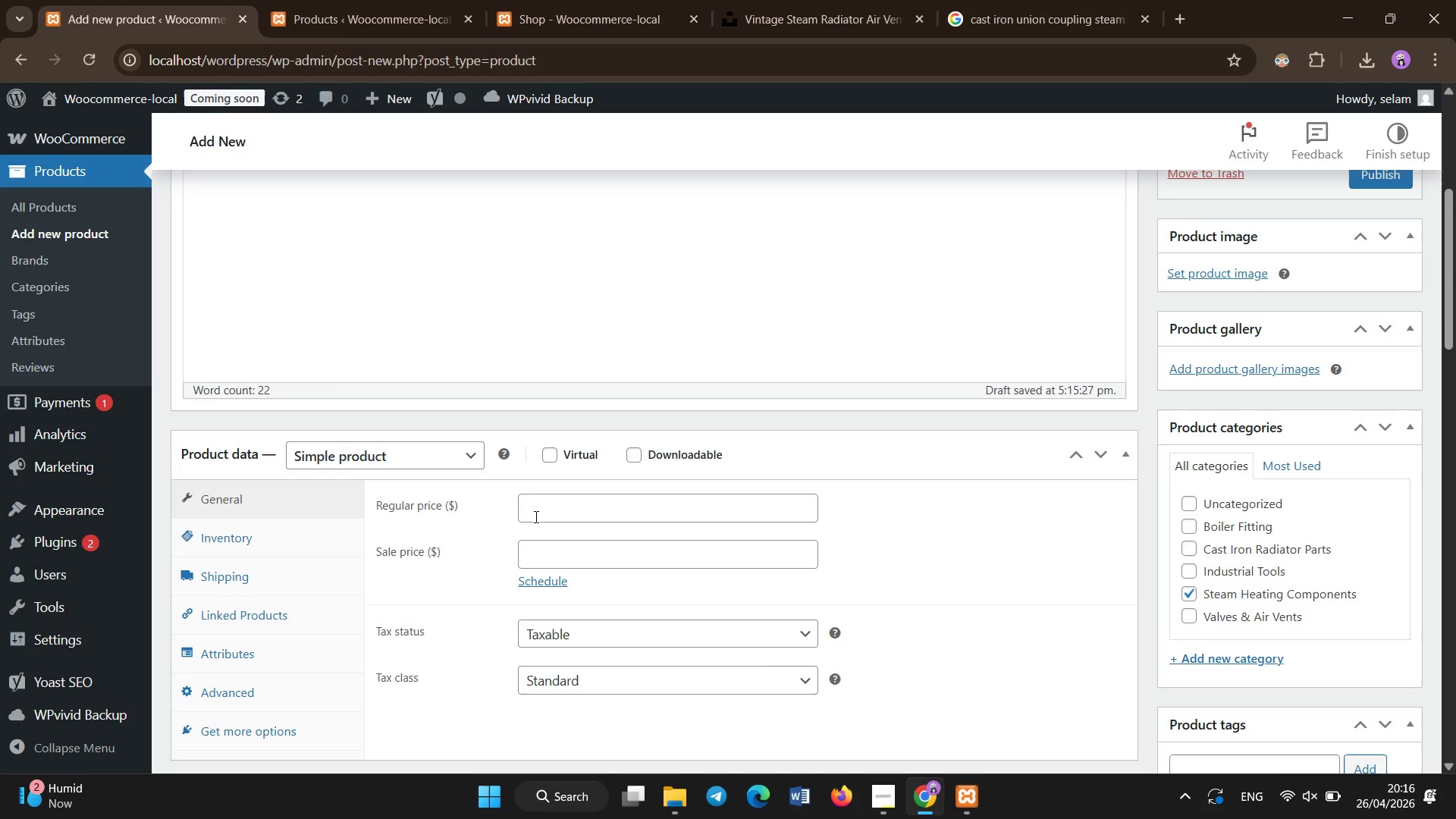 
left_click([536, 517])
 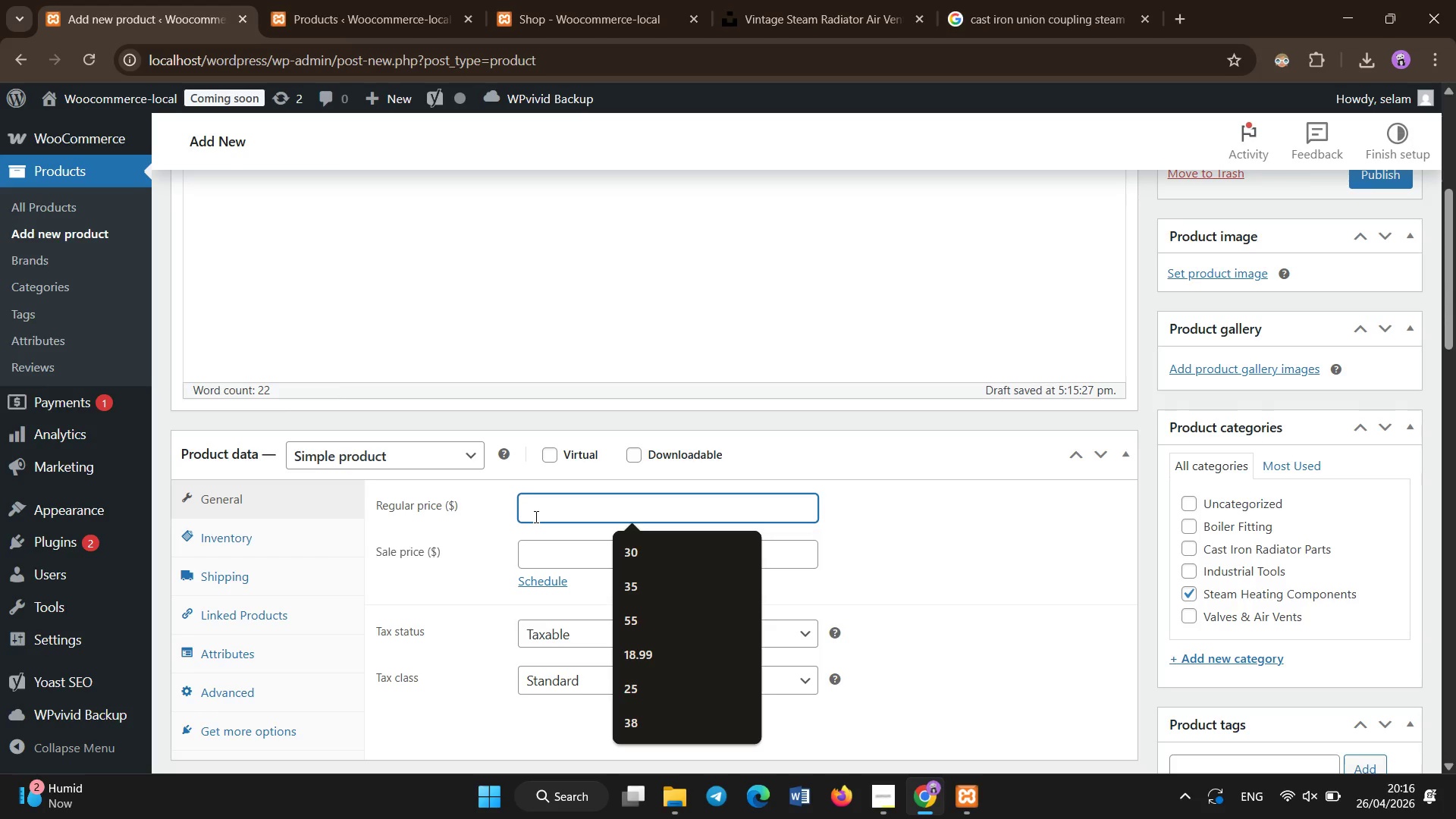 
type(39.99)
 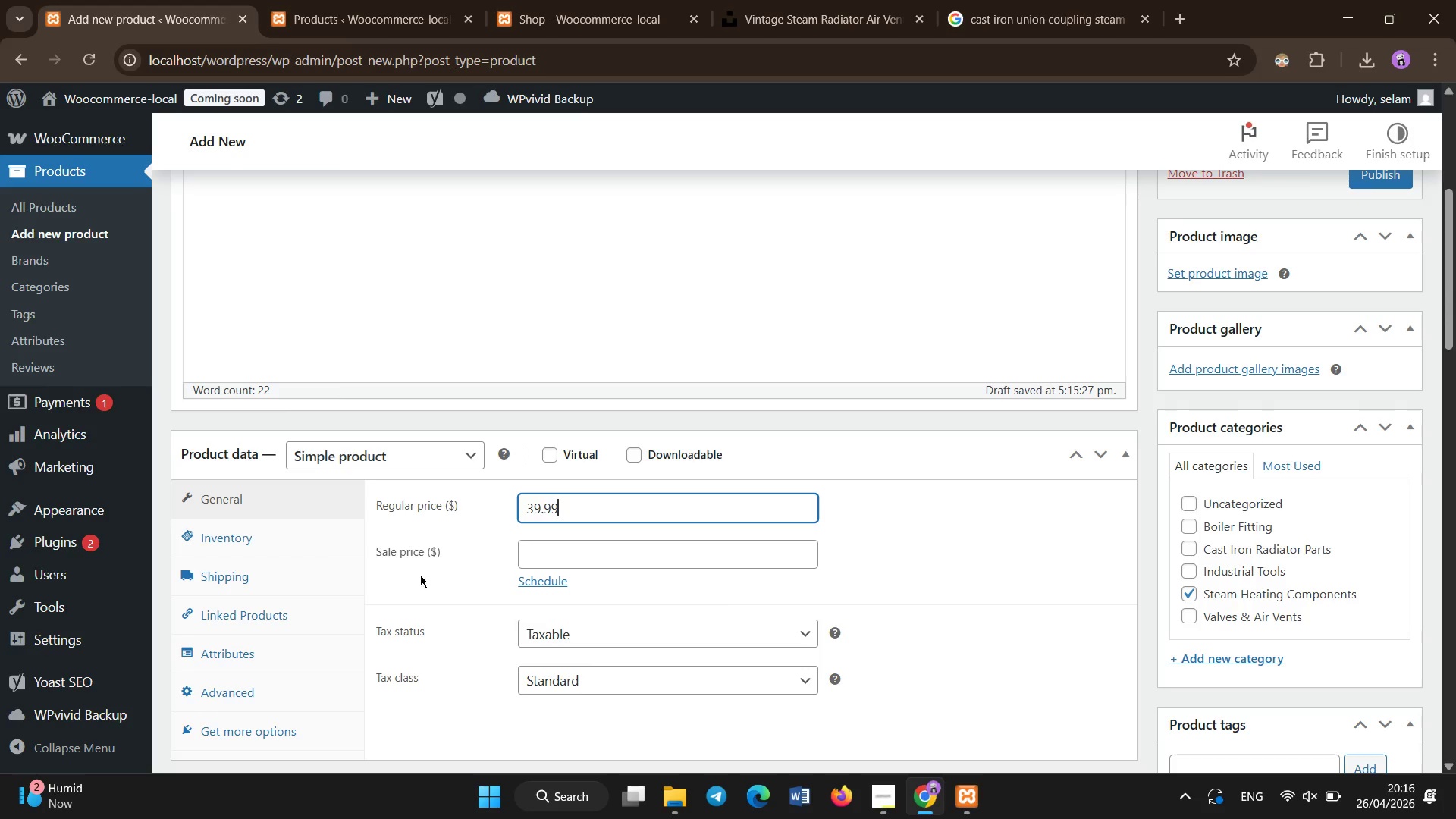 
left_click([325, 535])
 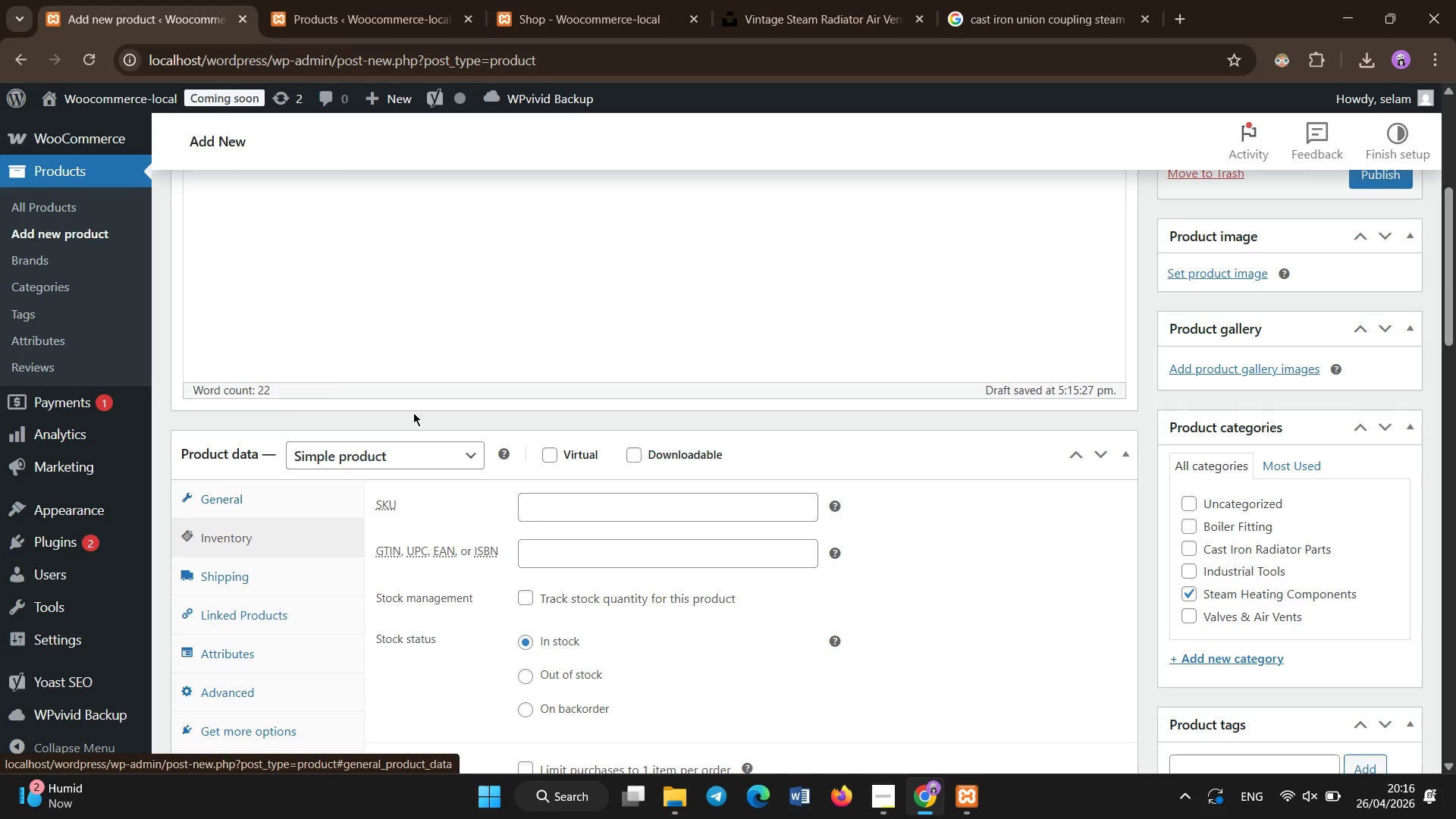 
left_click([648, 503])
 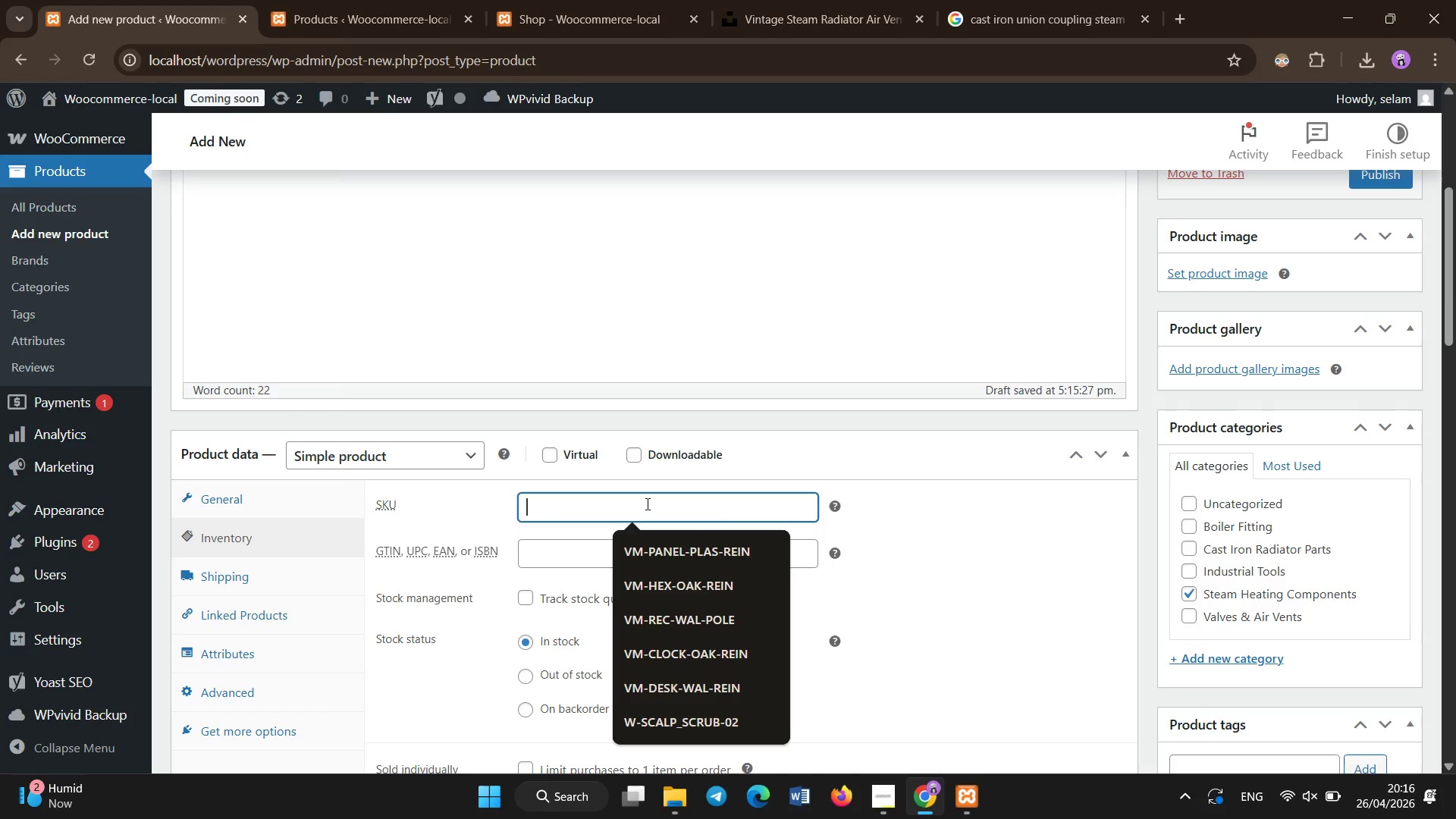 
type(ISH-SFR-020)
 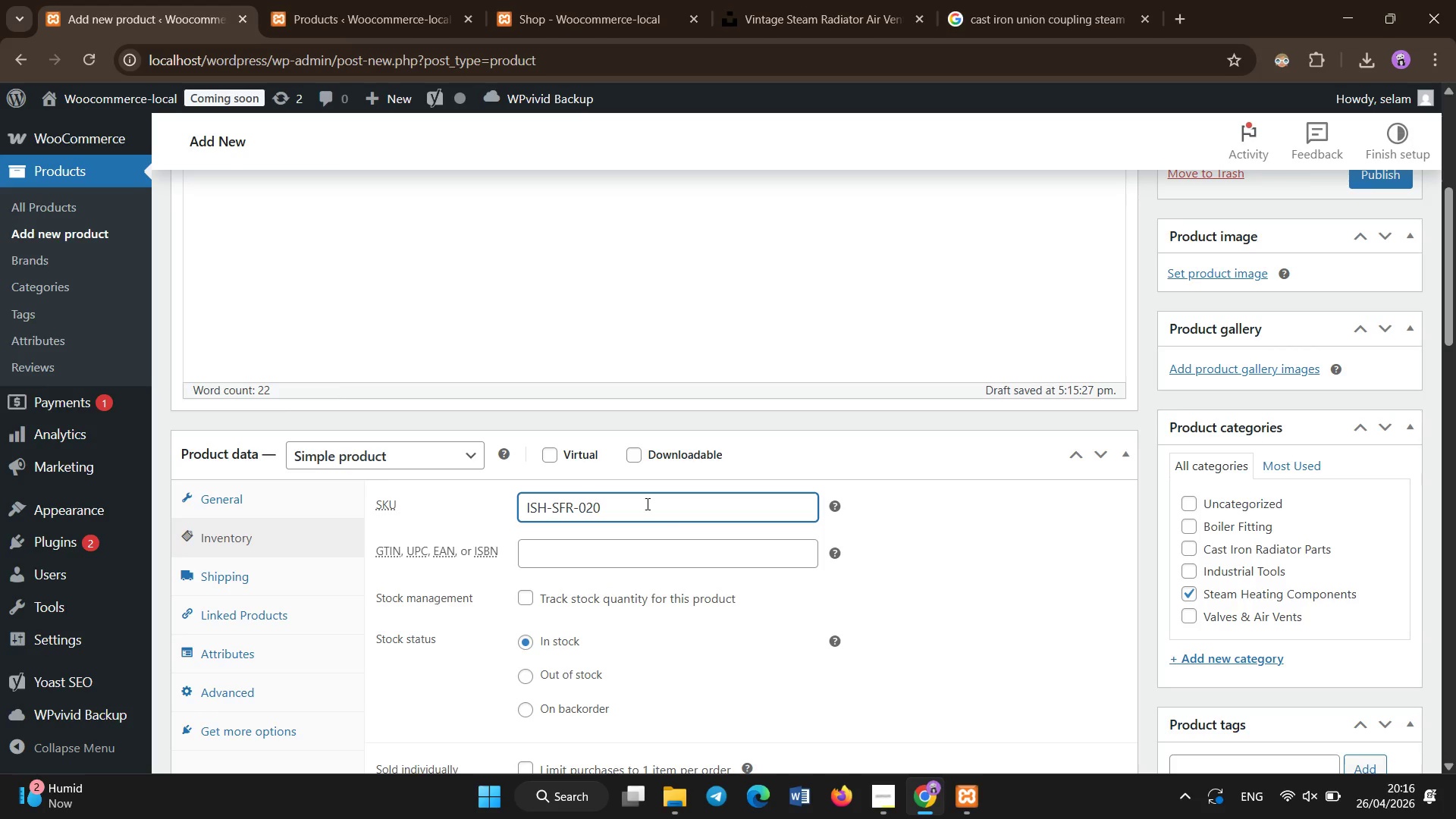 
left_click([316, 653])
 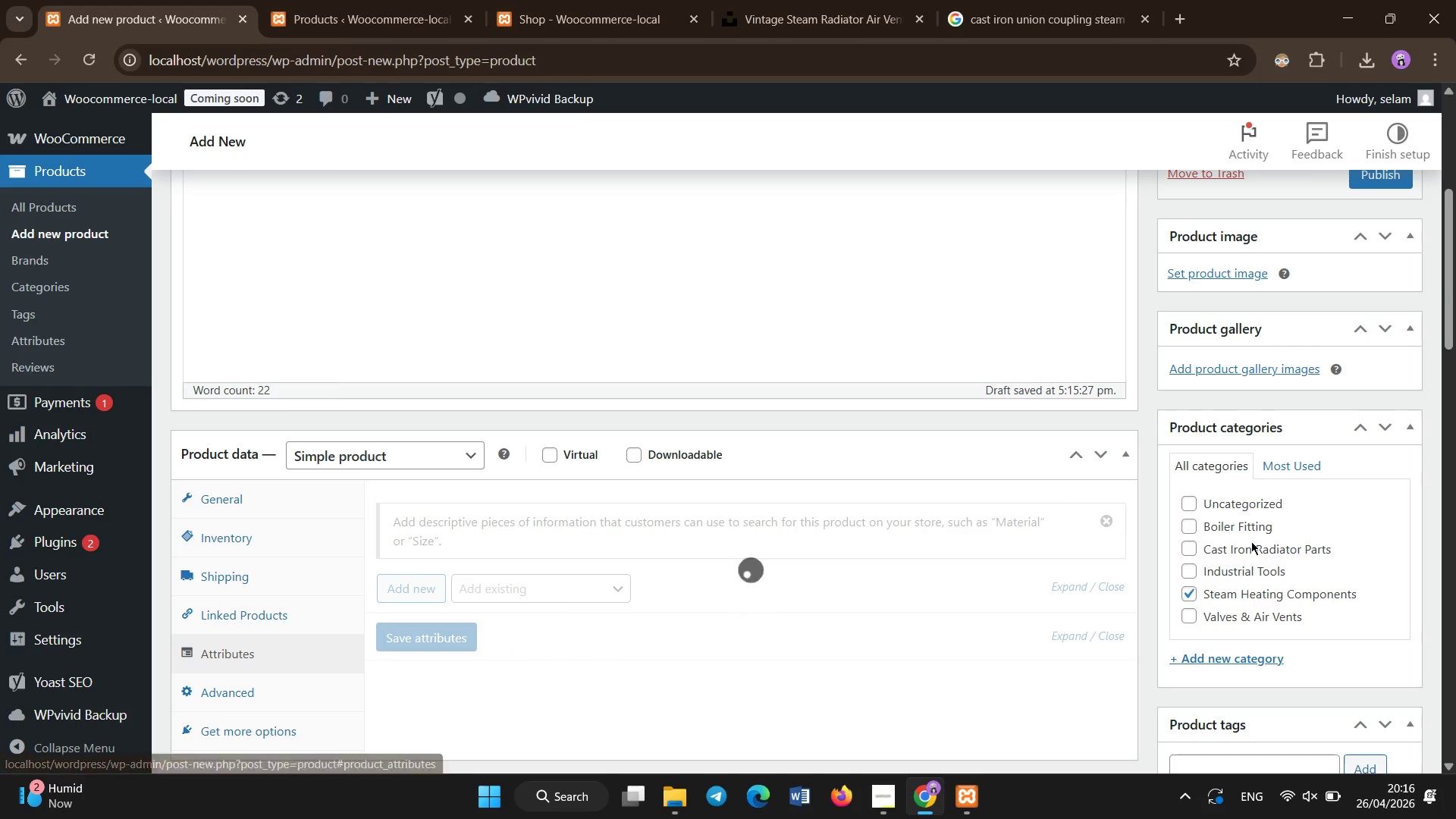 
scroll: coordinate [1251, 541], scroll_direction: down, amount: 2.0
 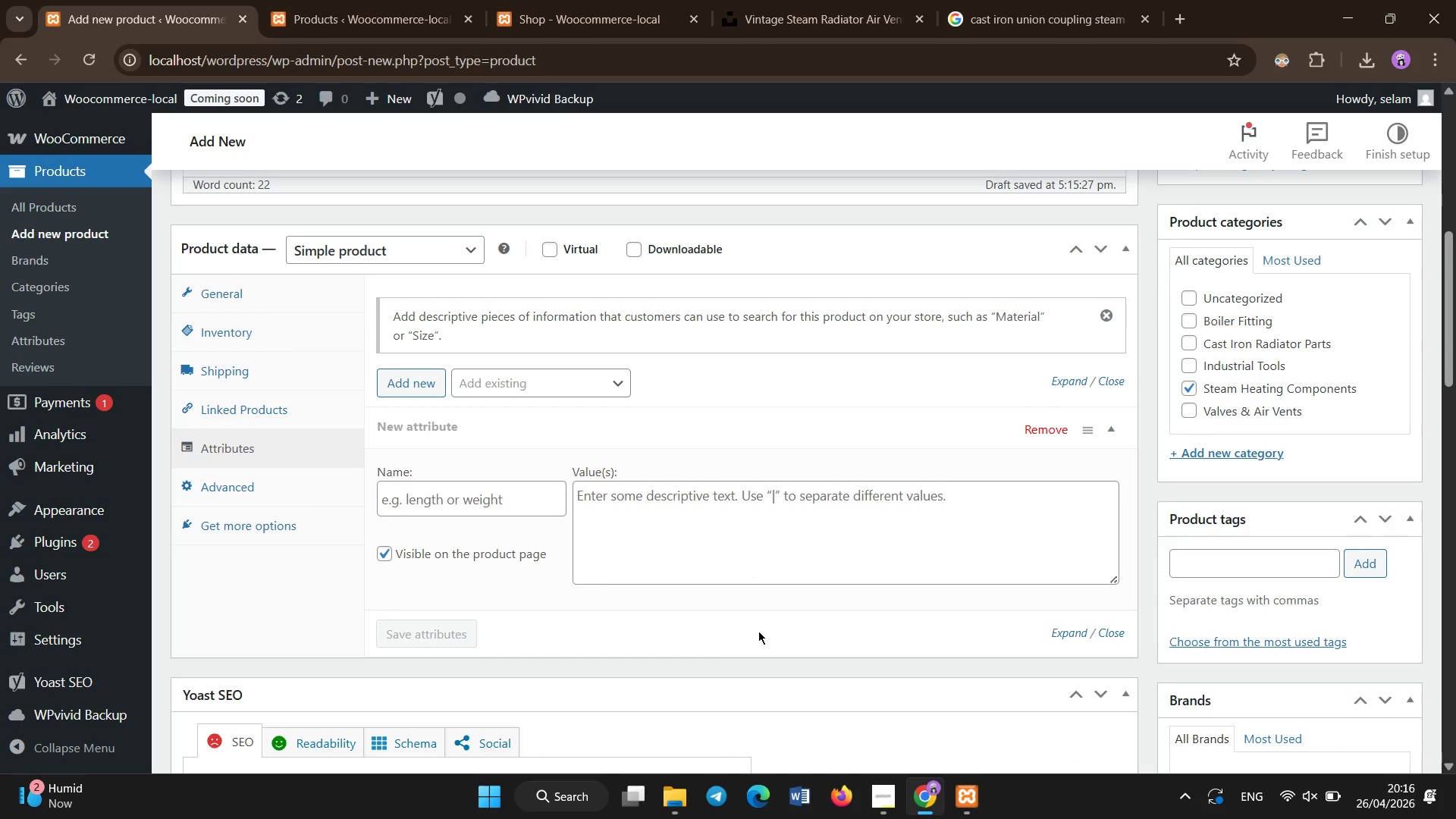 
left_click([510, 500])
 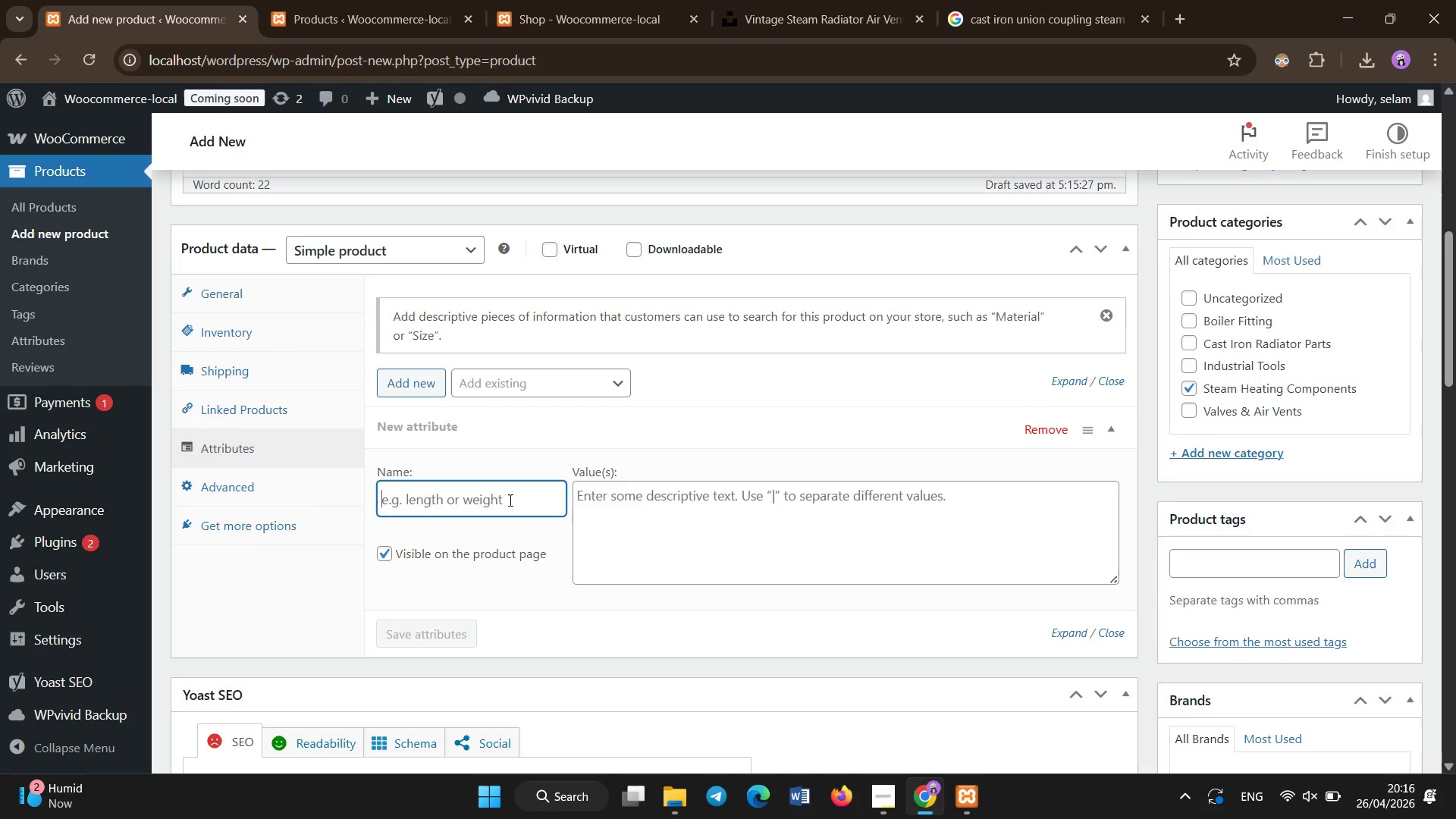 
type(Material Compostition)
 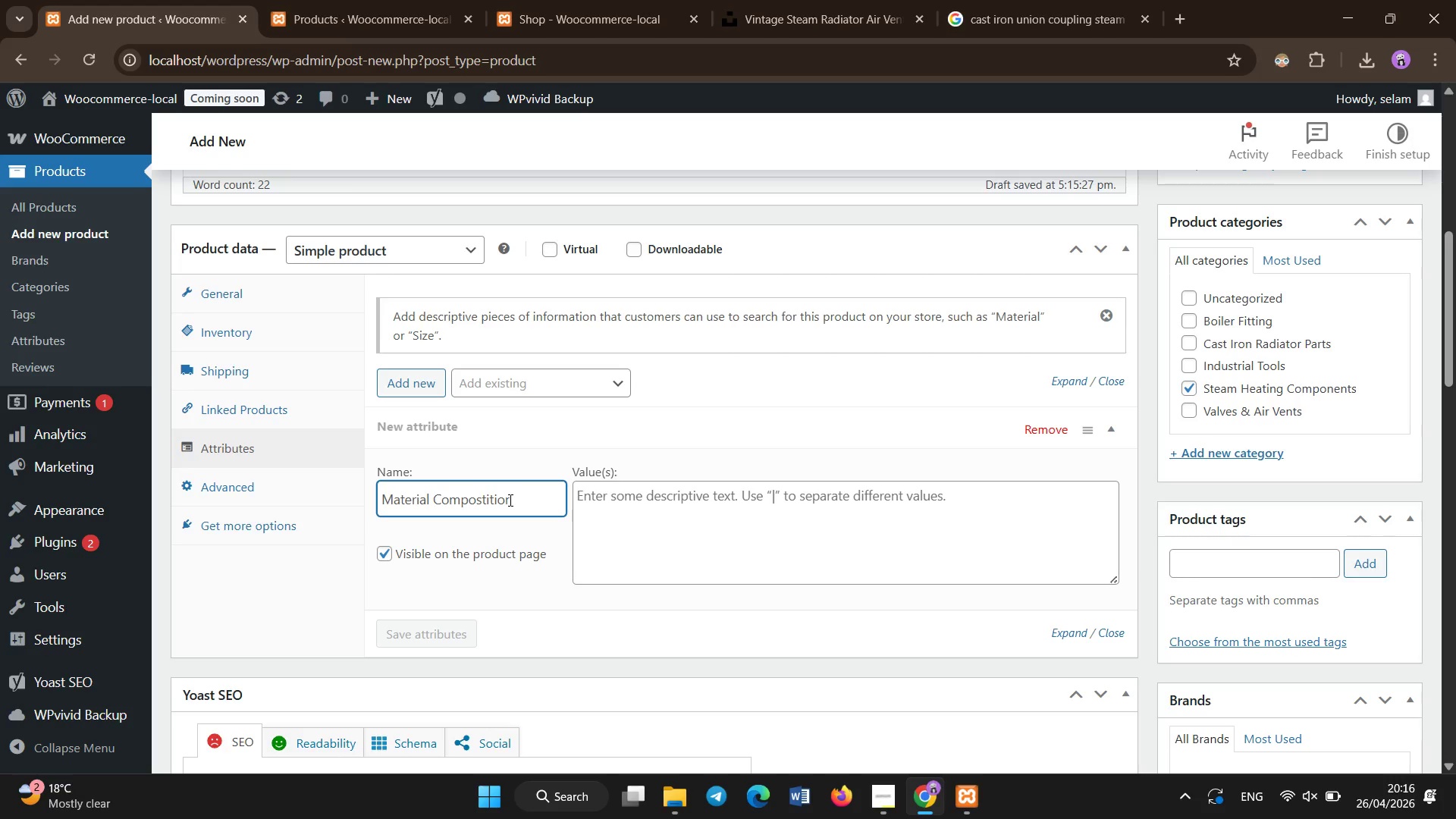 
left_click([613, 498])
 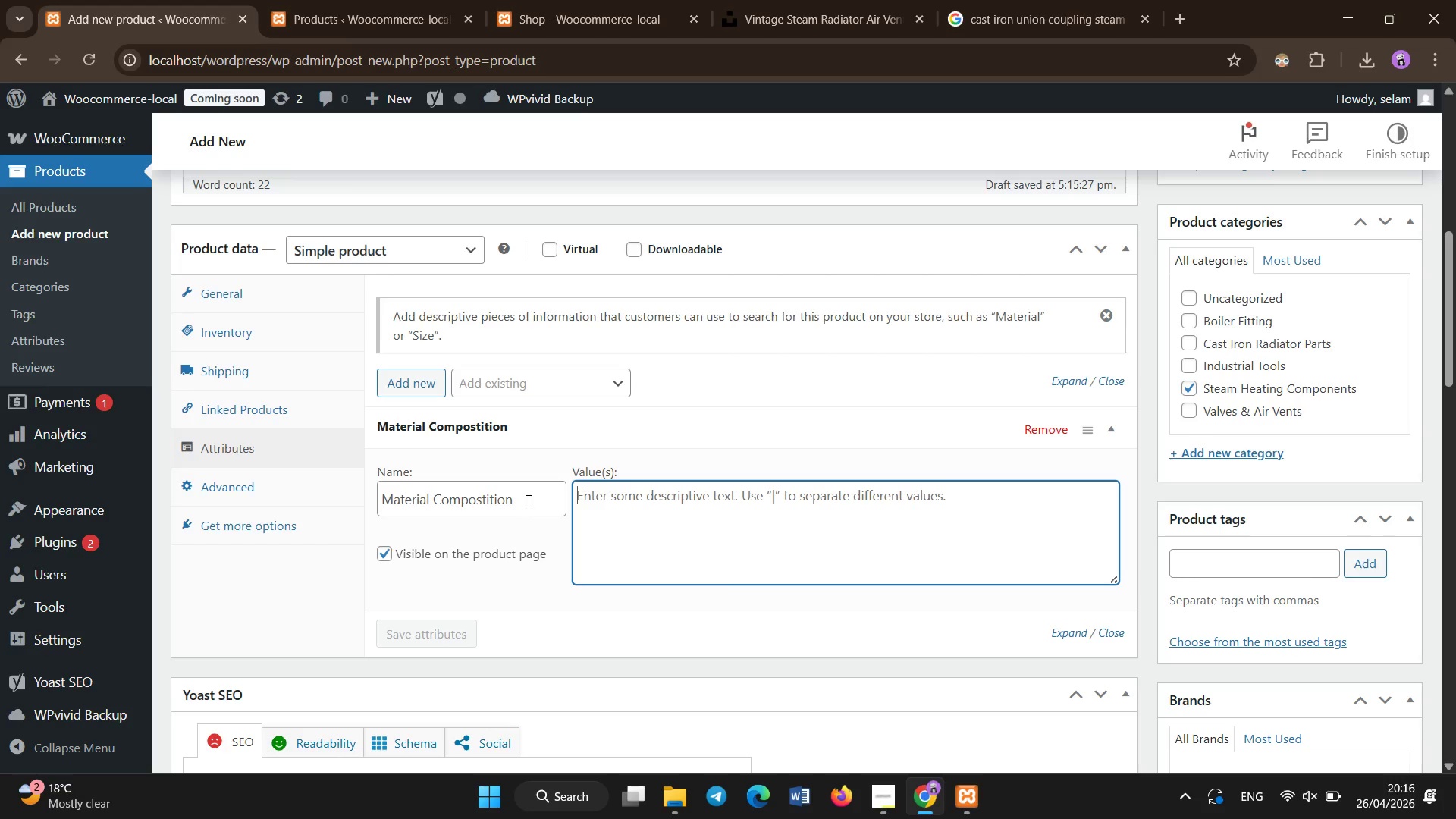 
left_click([522, 501])
 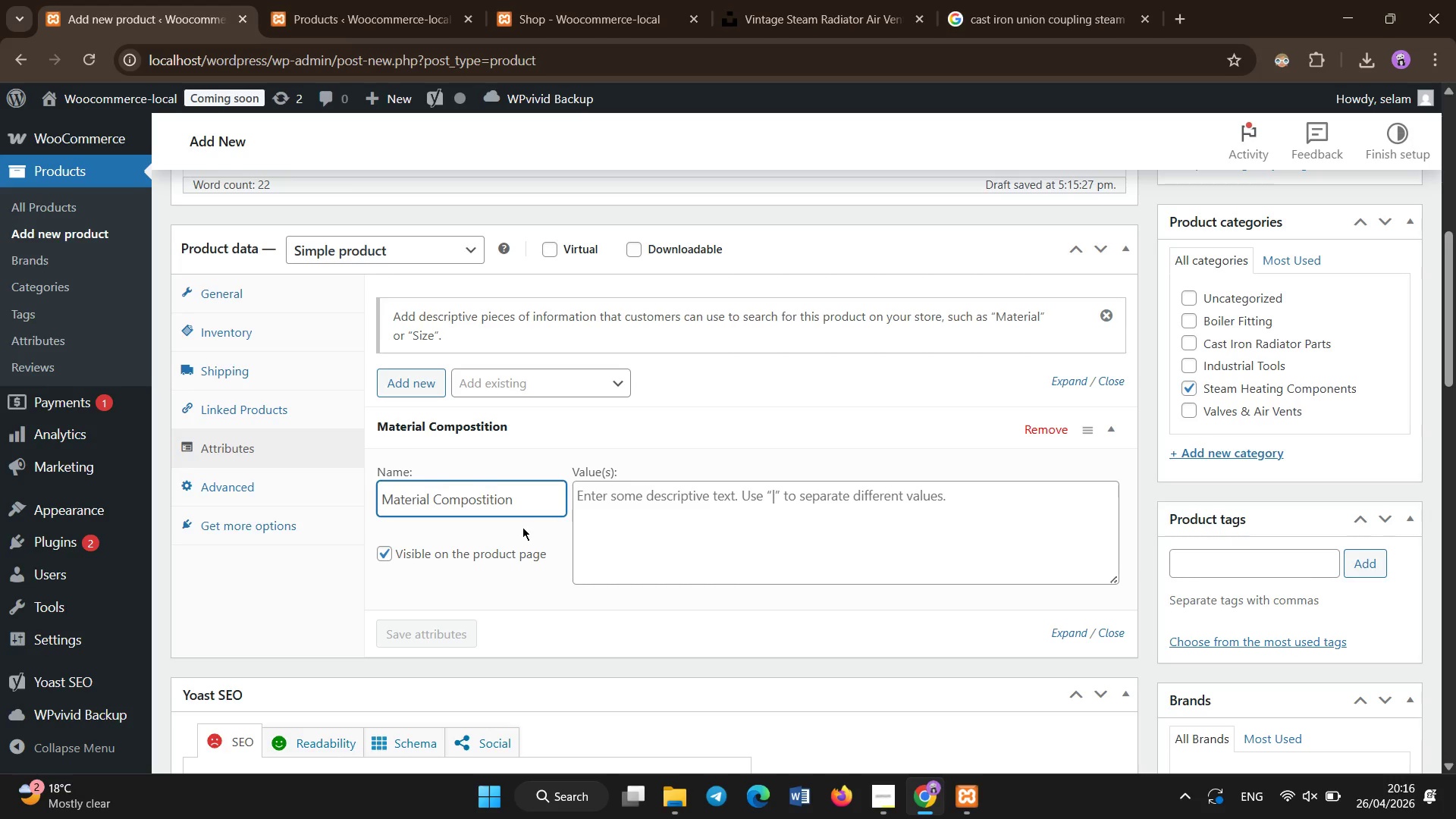 
key(Backspace)
key(Backspace)
key(Backspace)
key(Backspace)
key(Backspace)
key(Backspace)
type(ition)
 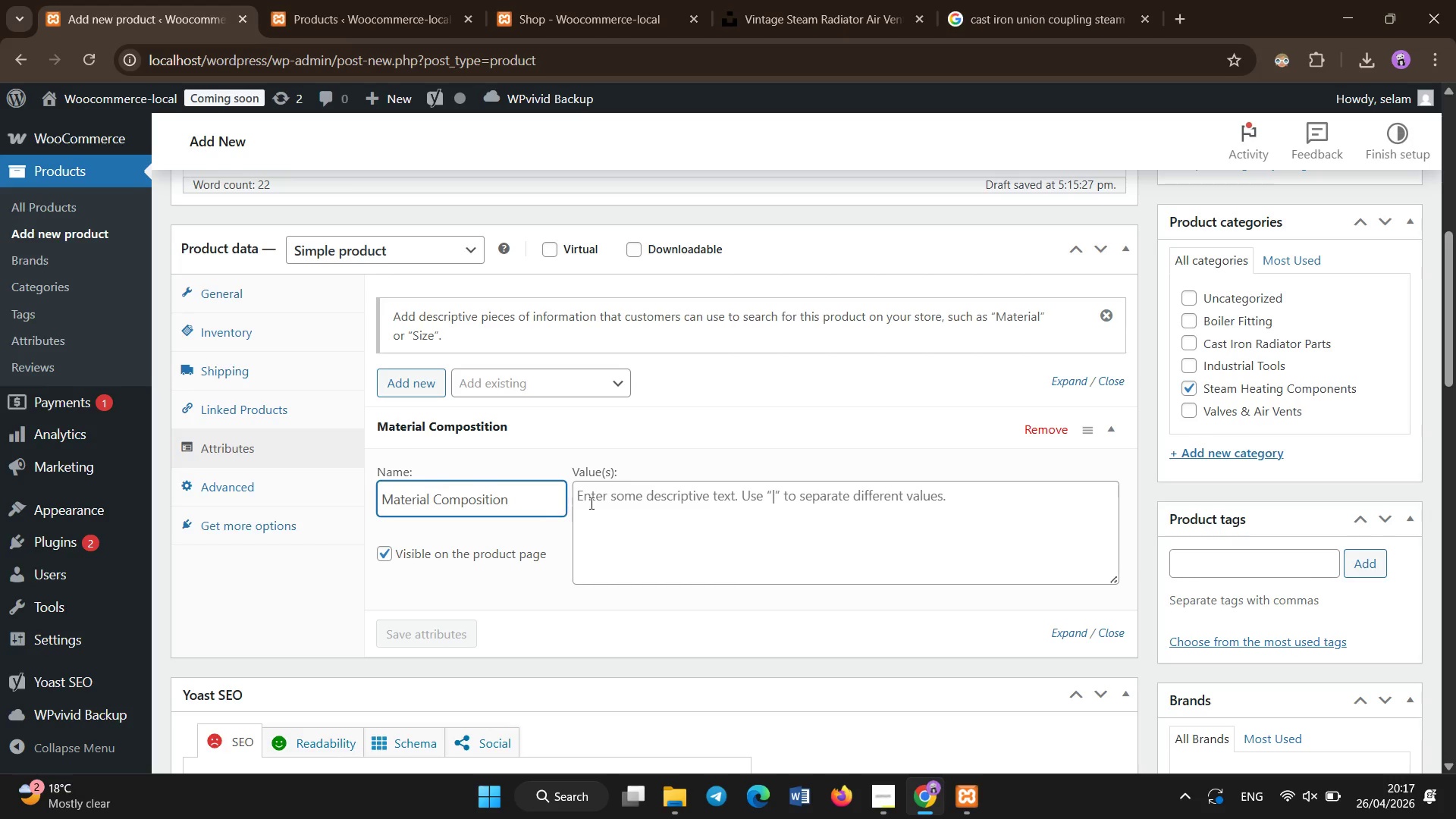 
left_click([606, 503])
 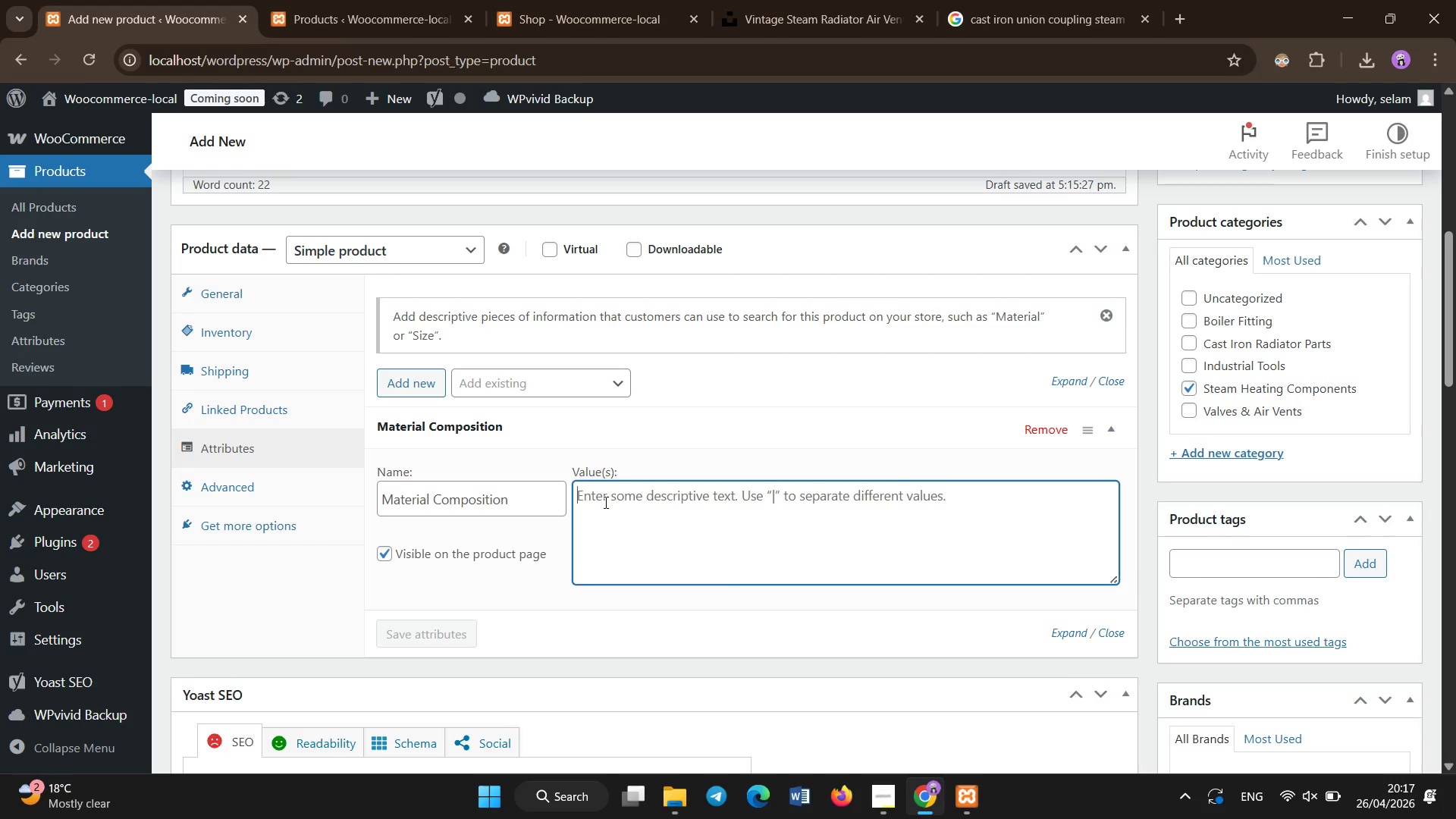 
type(Bass)
 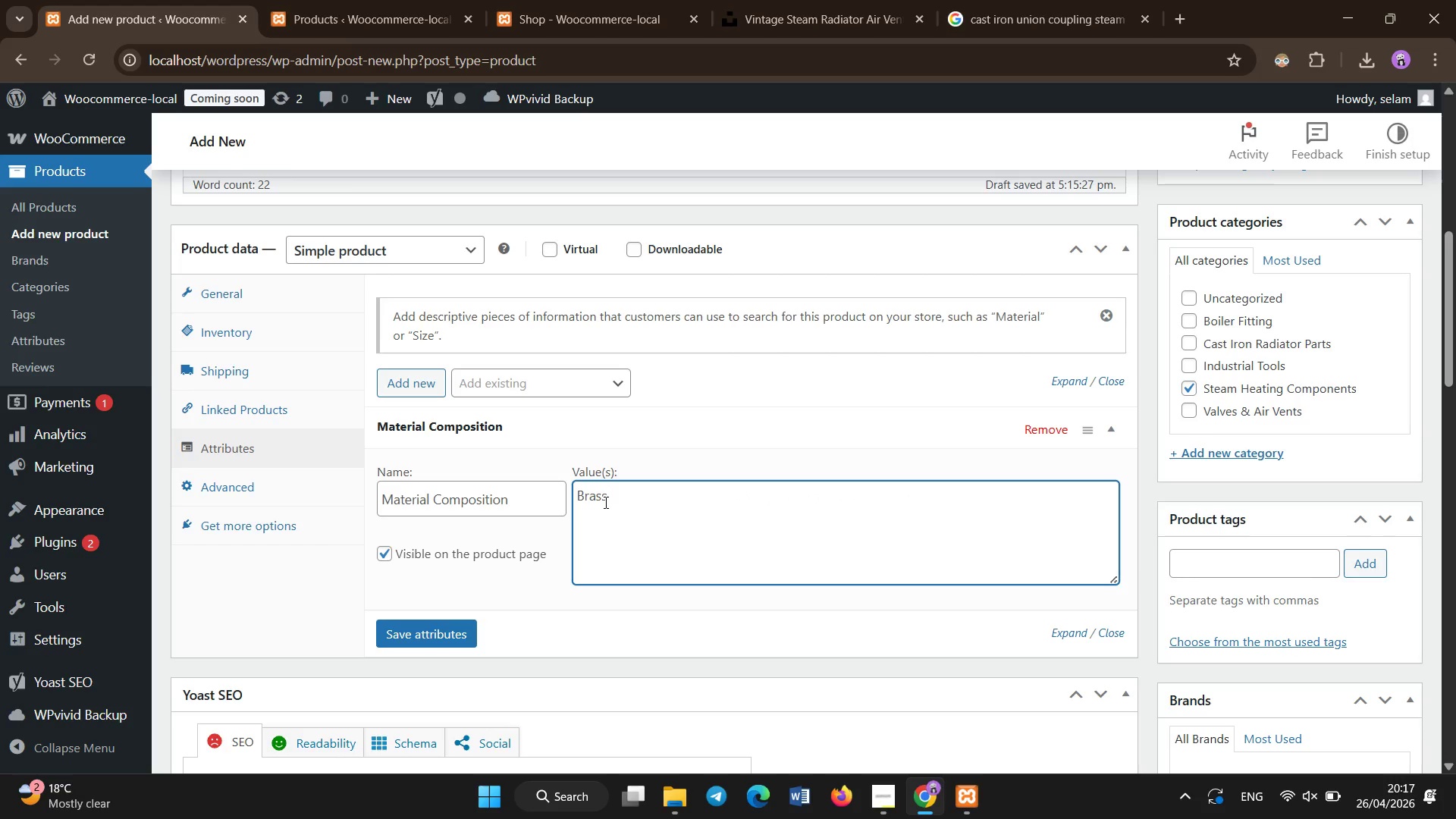 
hold_key(key=R, duration=0.38)
 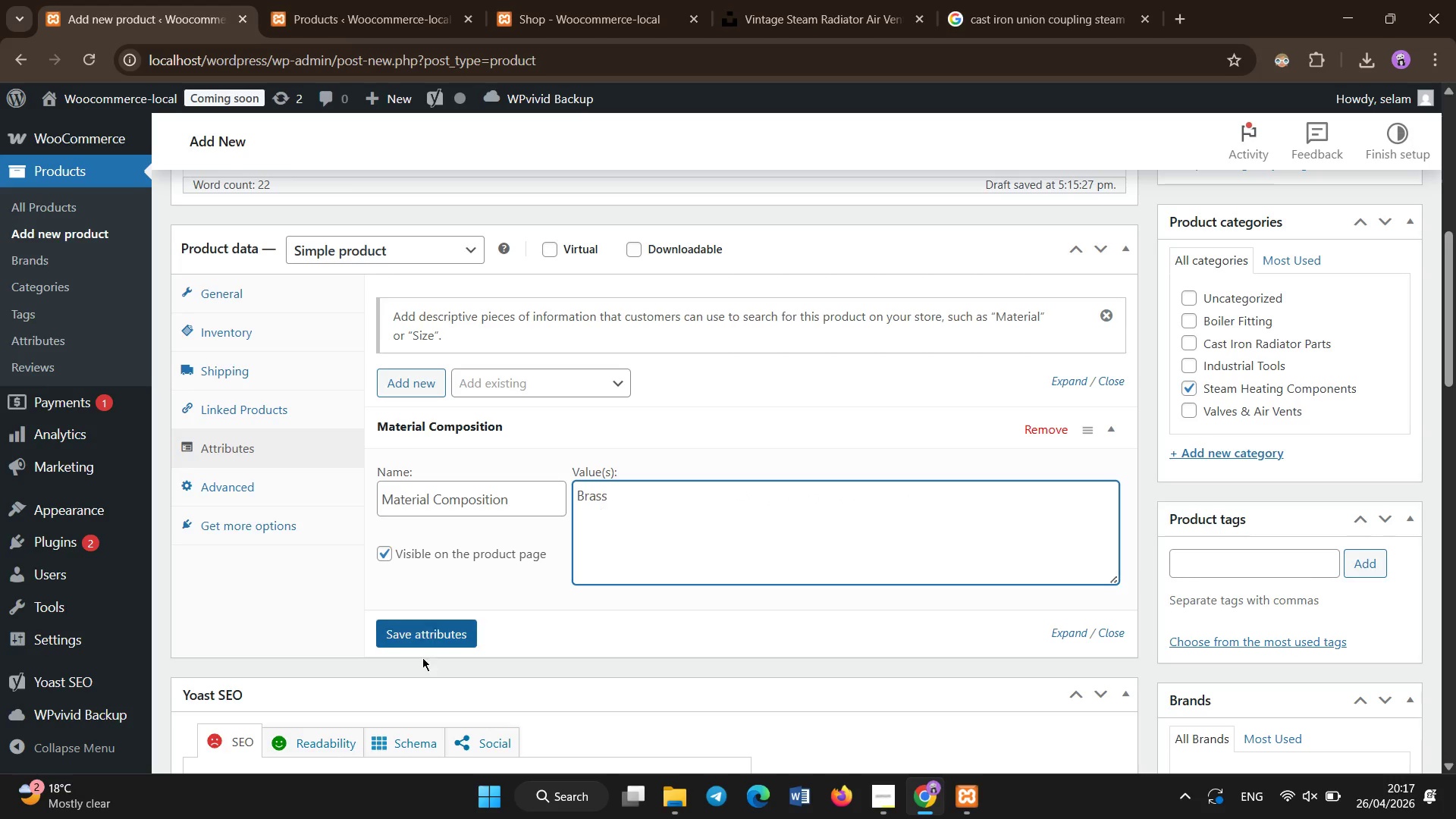 
left_click([422, 635])
 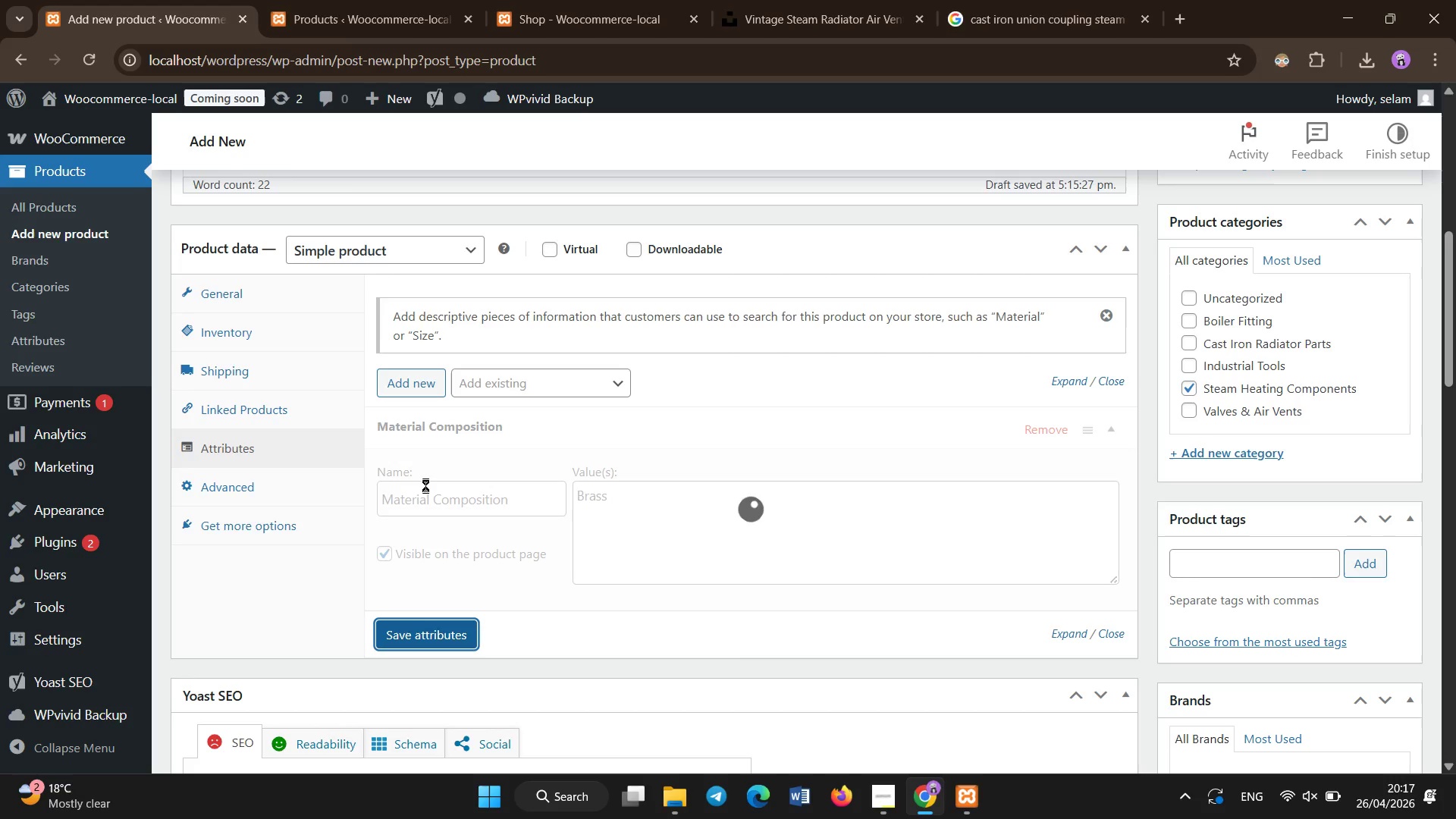 
wait(13.36)
 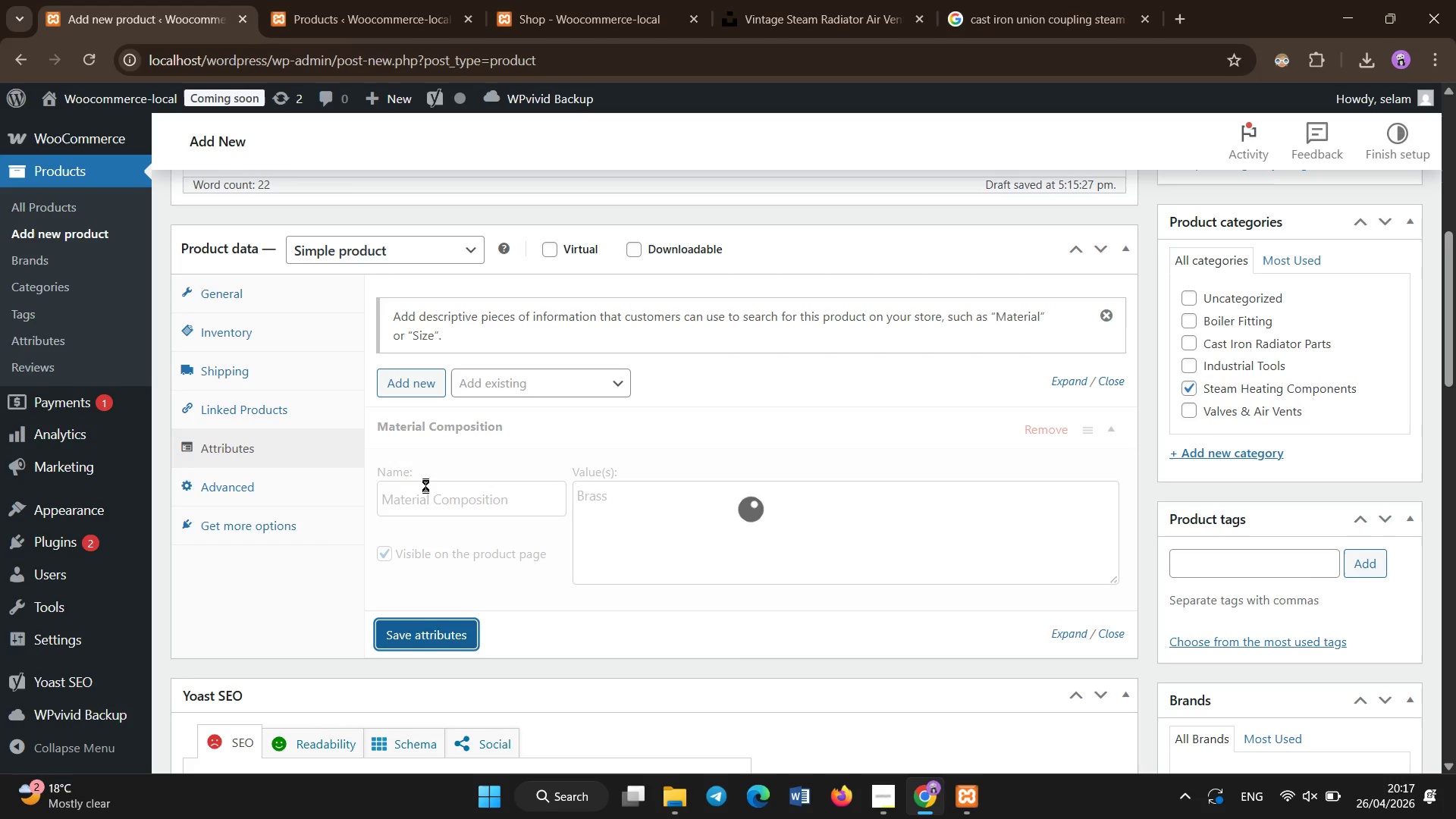 
left_click([416, 381])
 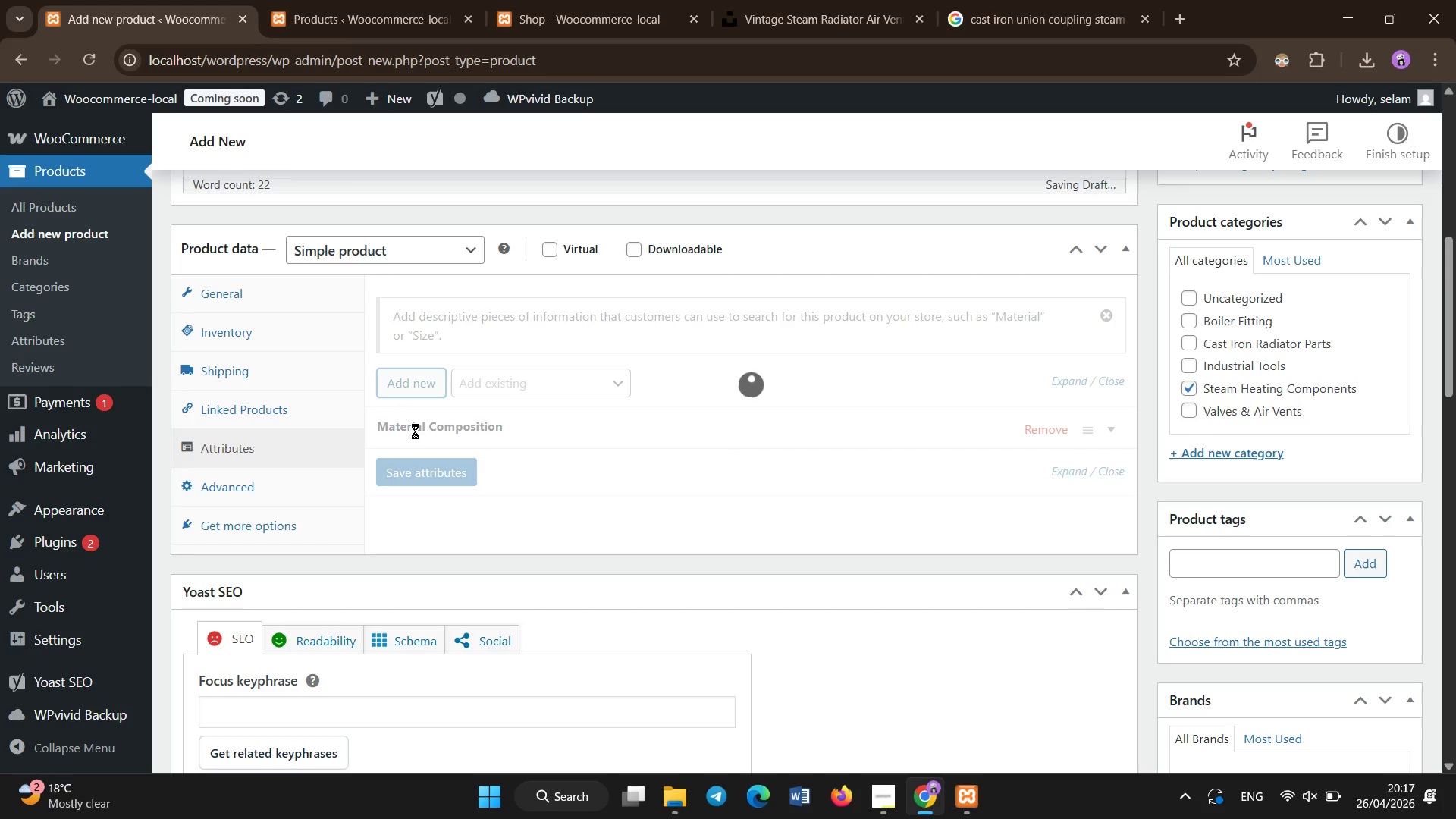 
wait(5.61)
 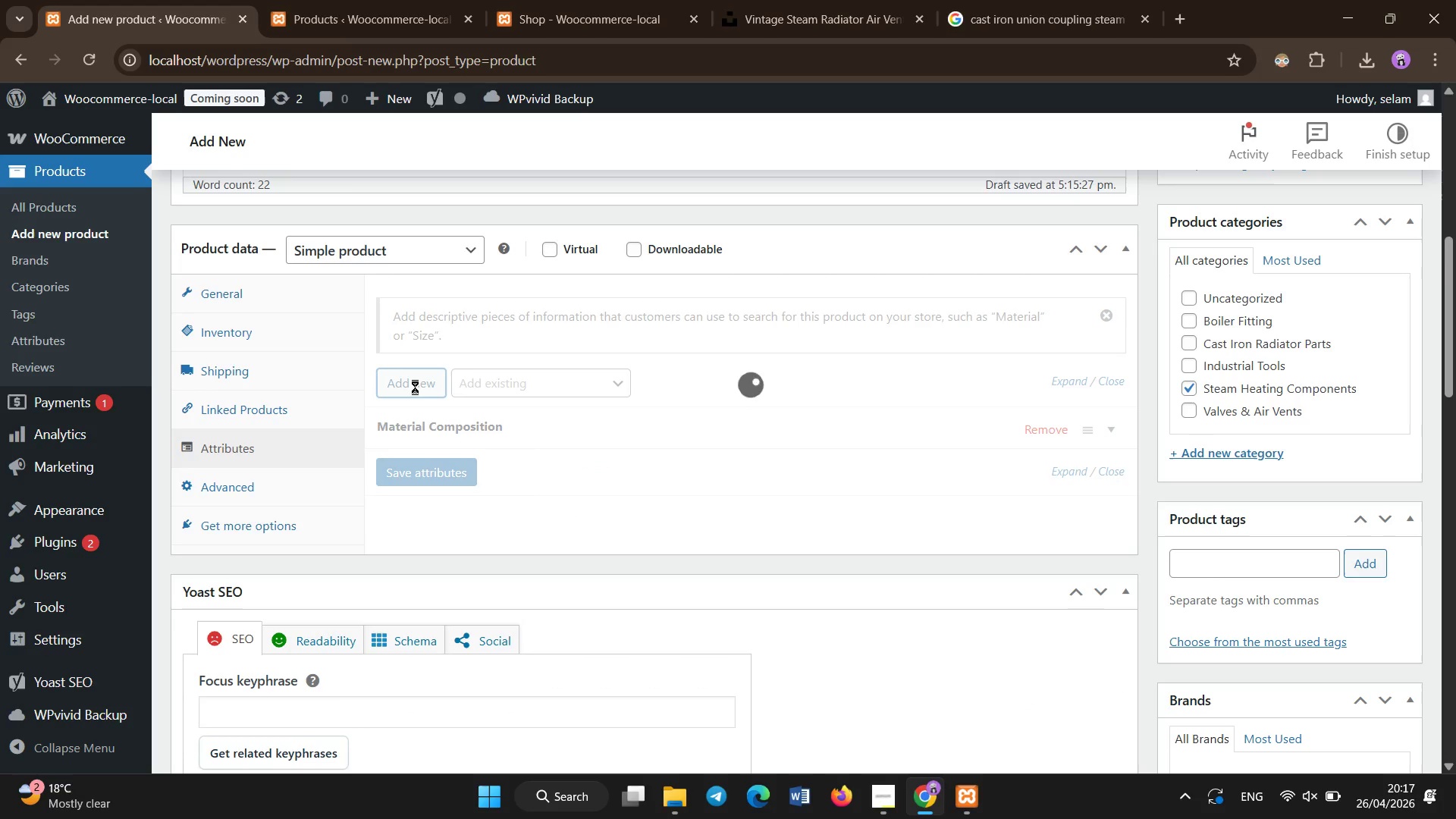 
left_click([425, 532])
 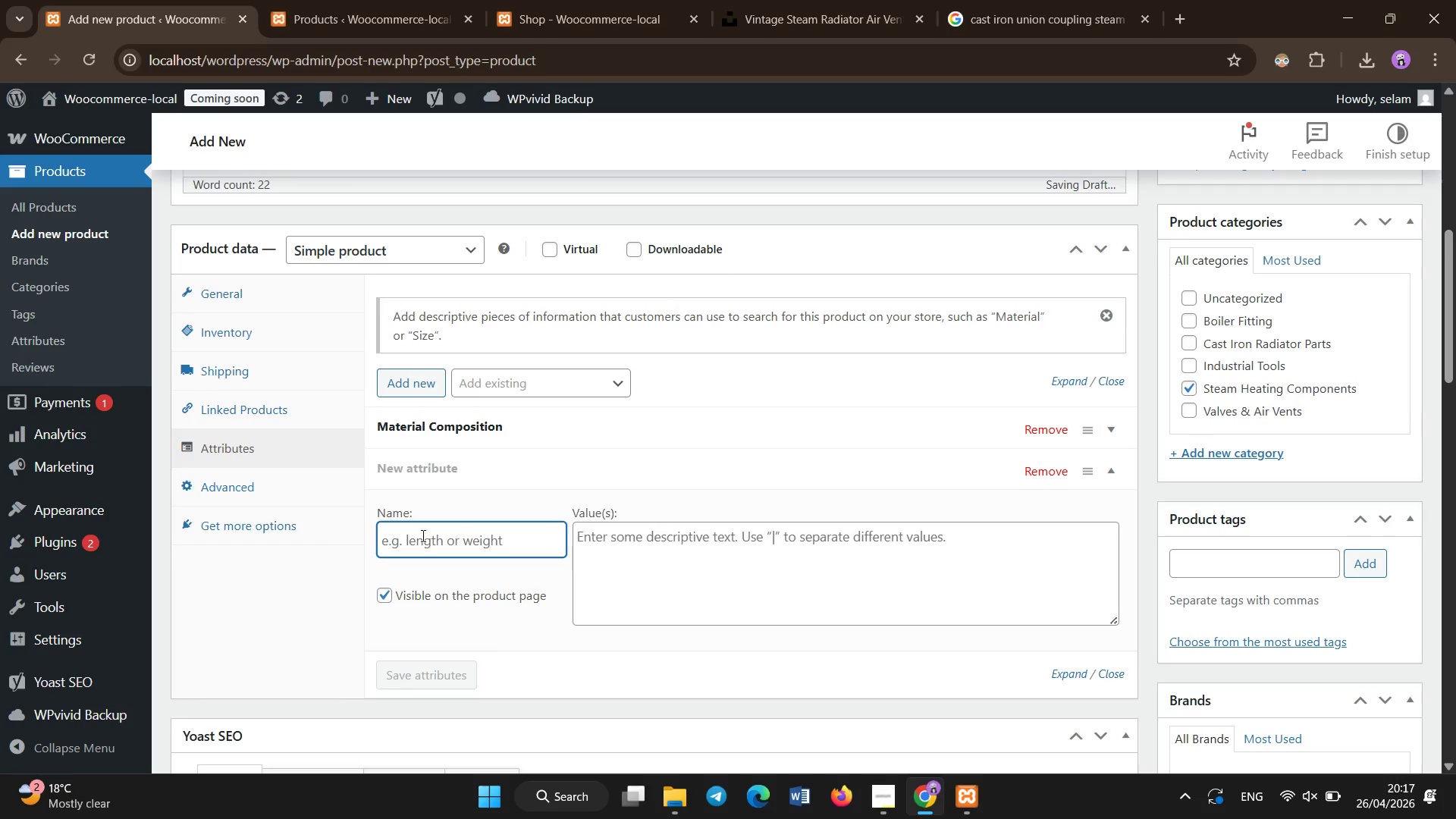 
type(PSI rating)
 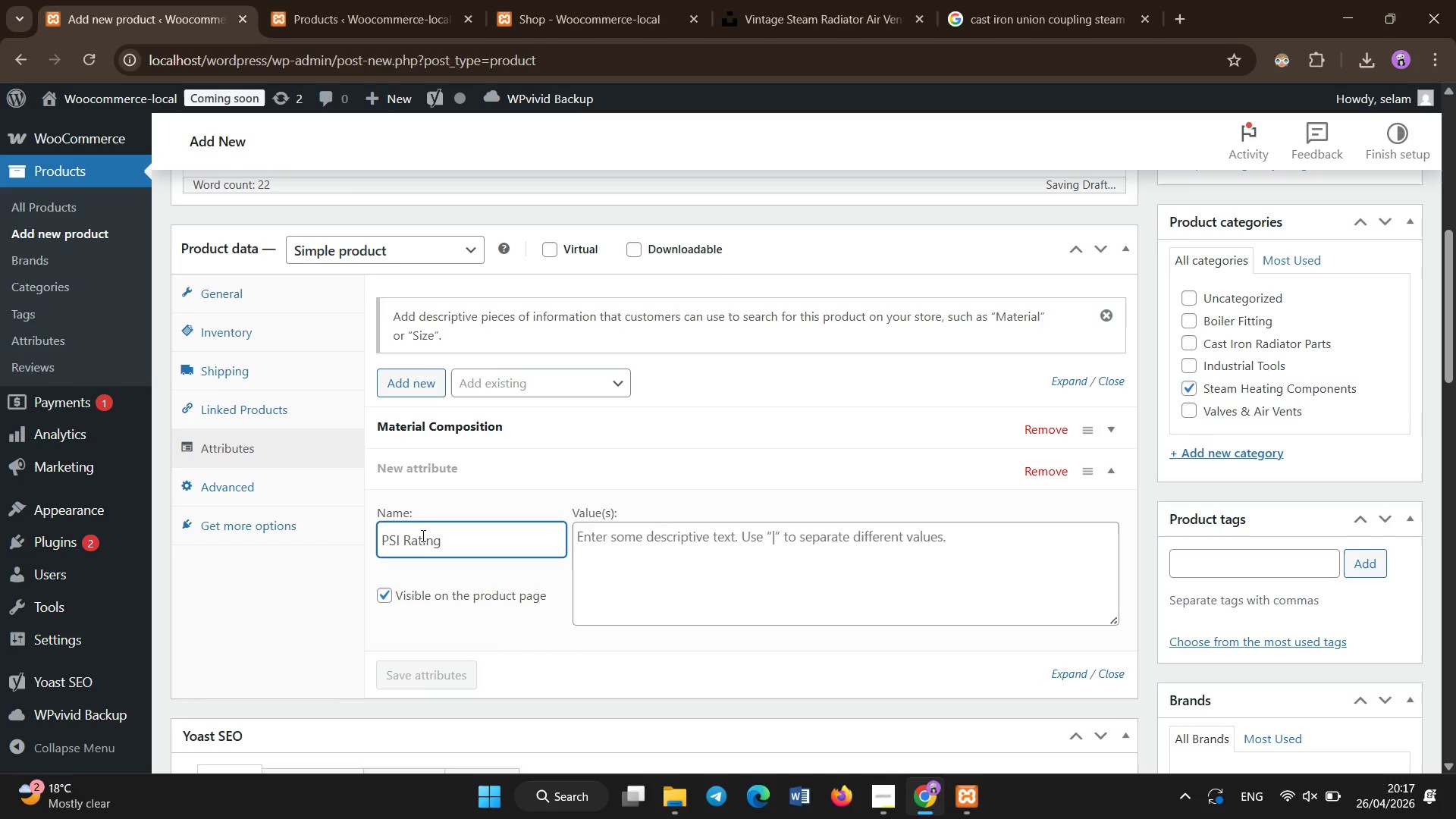 
left_click([632, 548])
 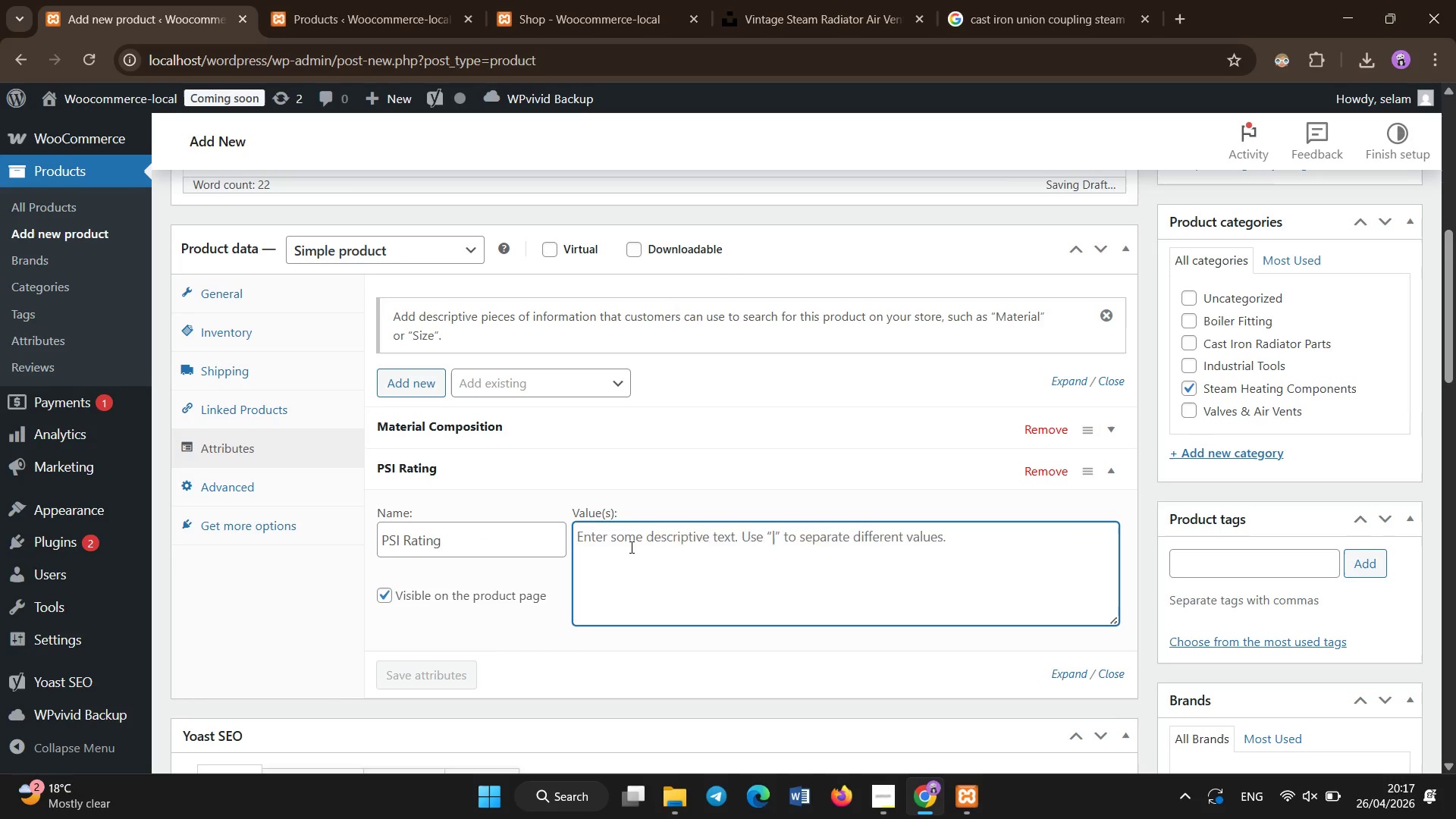 
type(150 - 300PSI)
 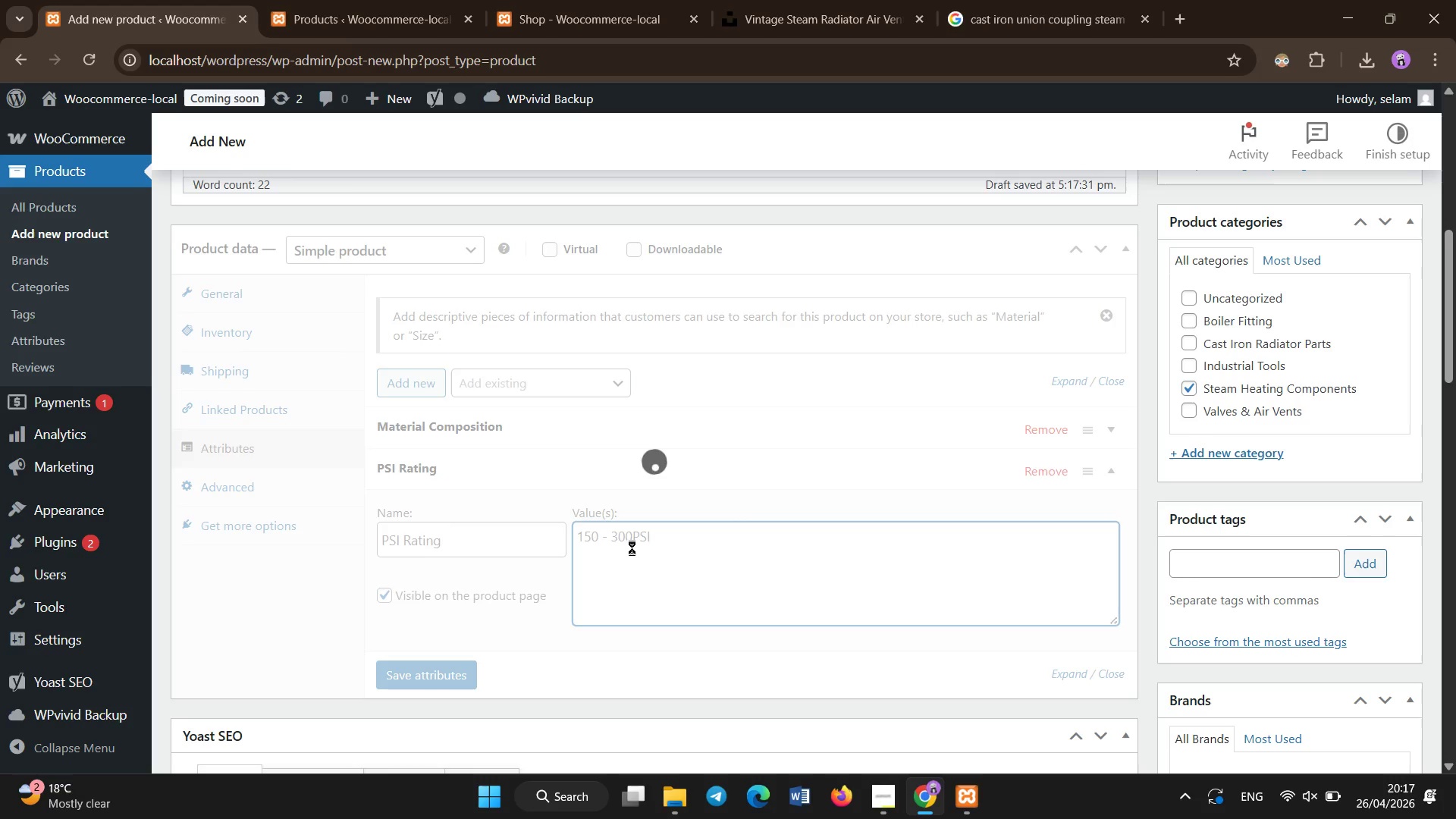 
key(ArrowLeft)
 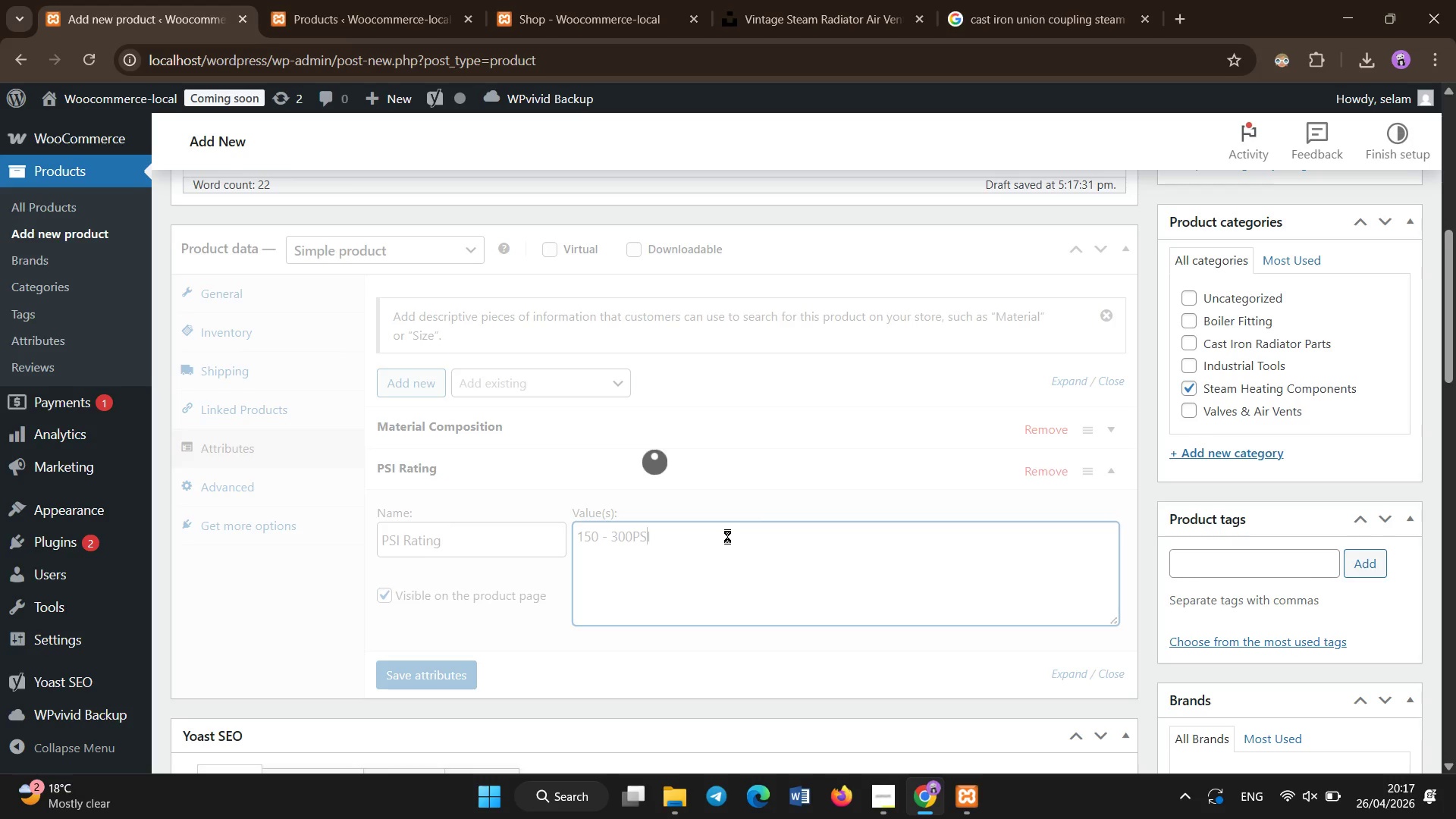 
key(ArrowLeft)
 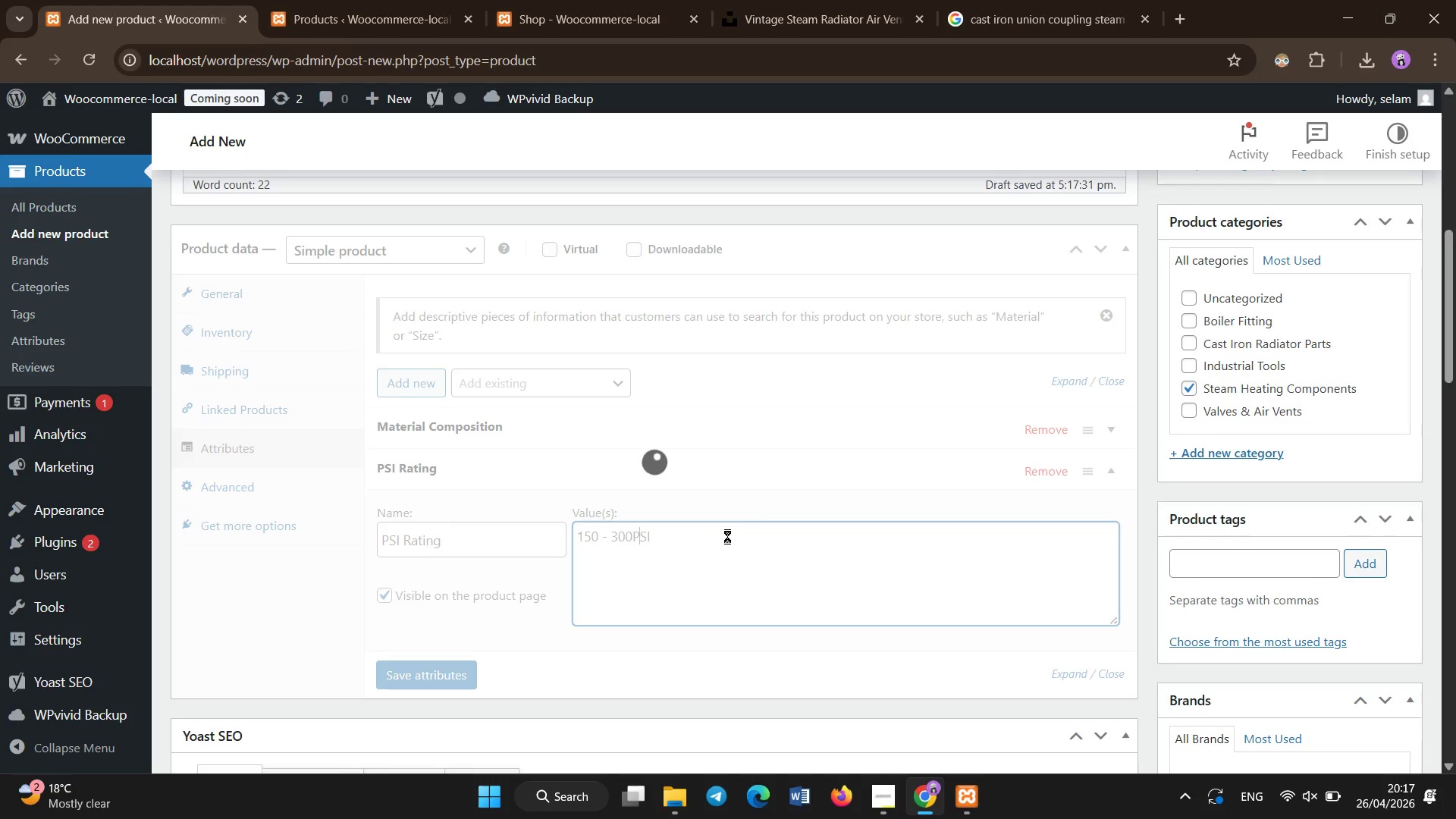 
key(ArrowLeft)
 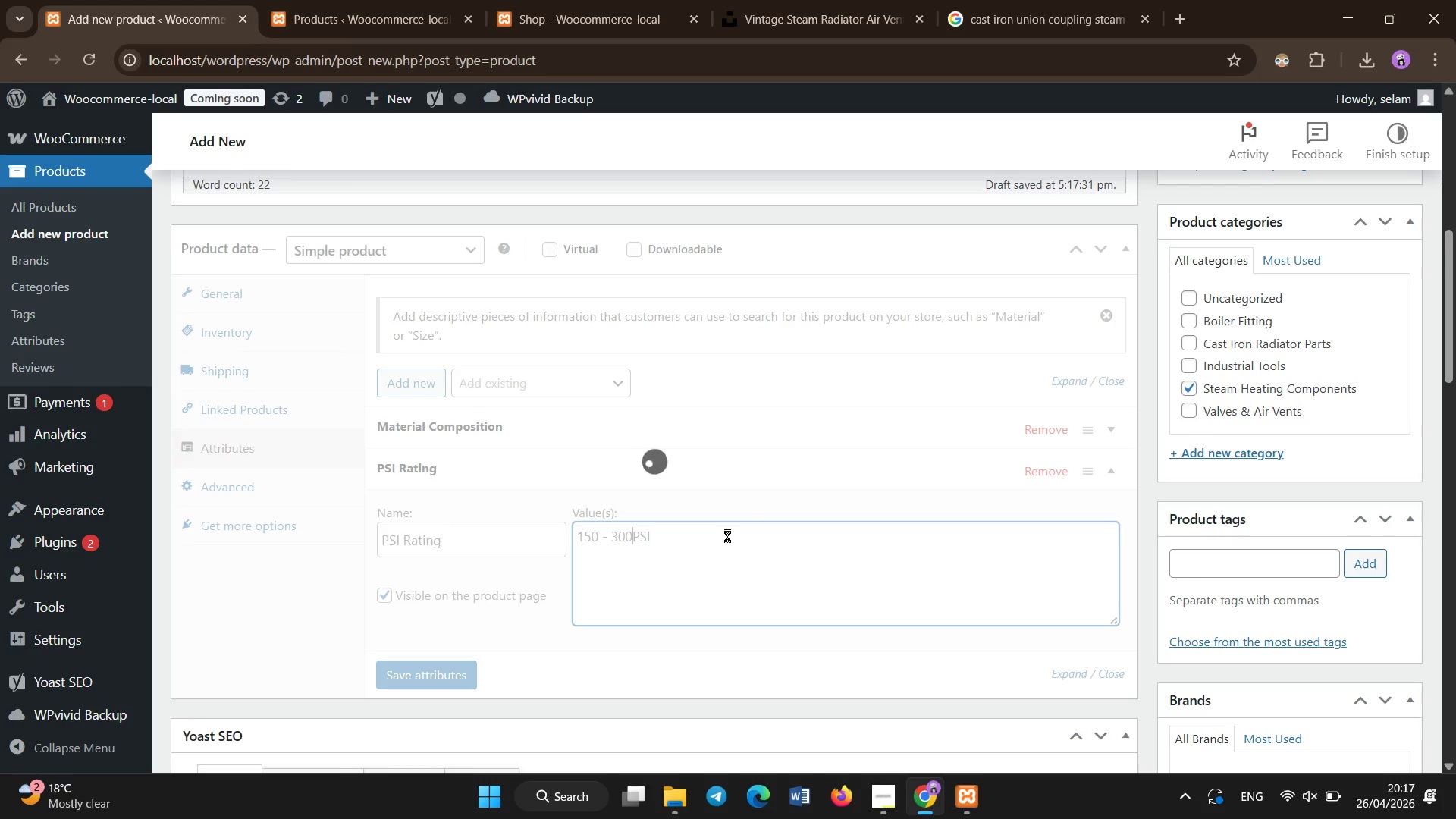 
key(Space)
 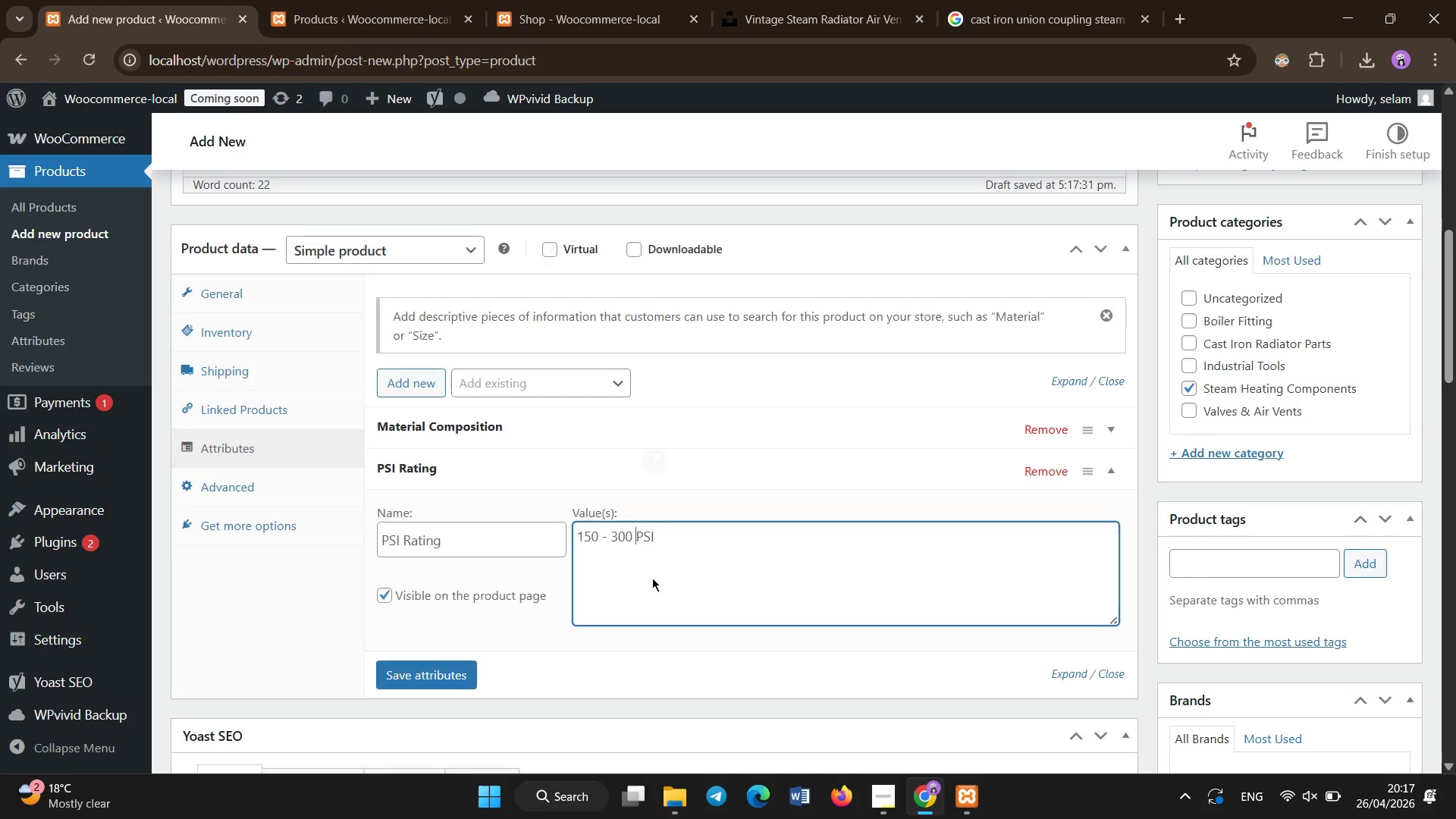 
left_click([434, 674])
 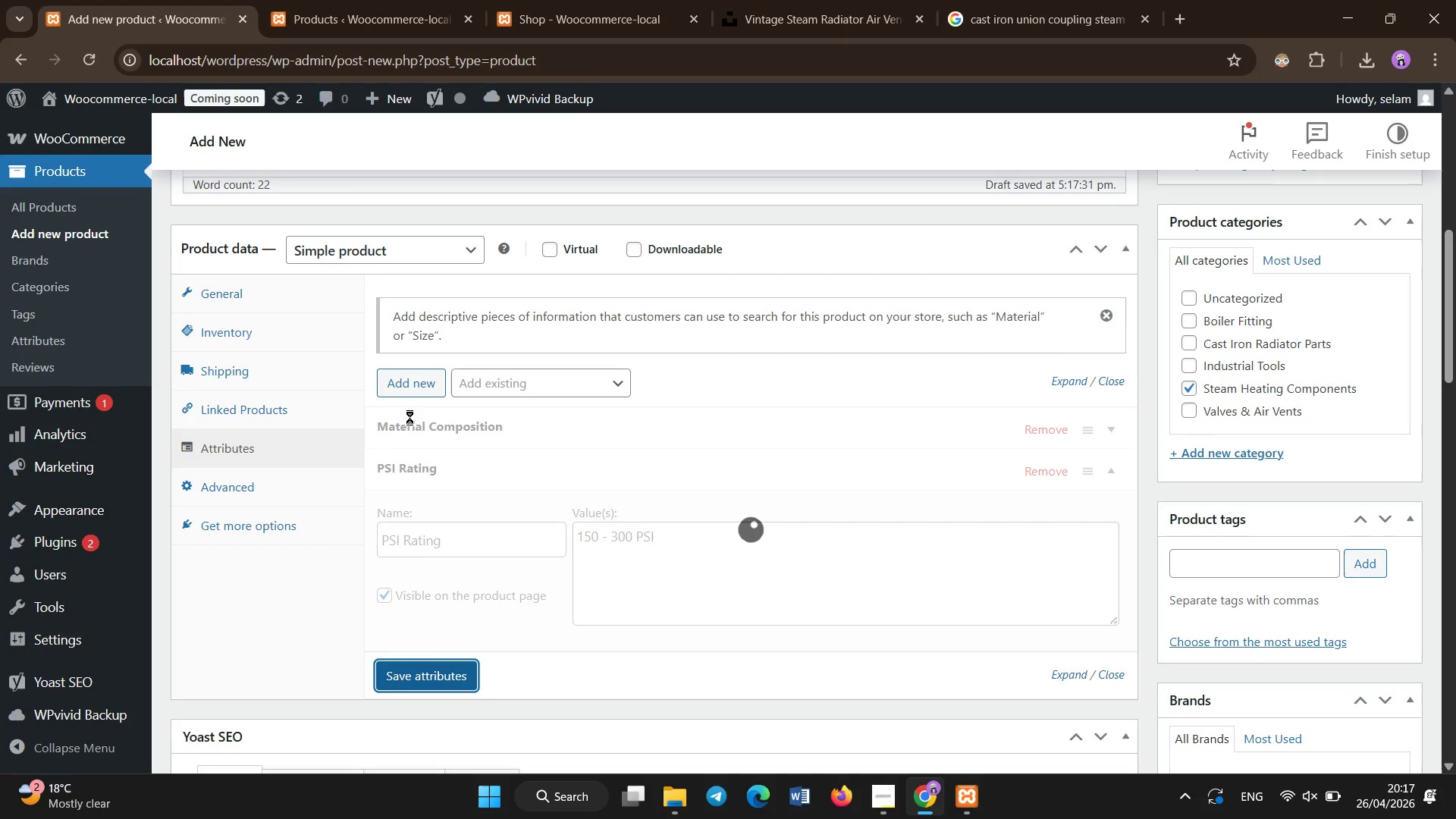 
wait(9.36)
 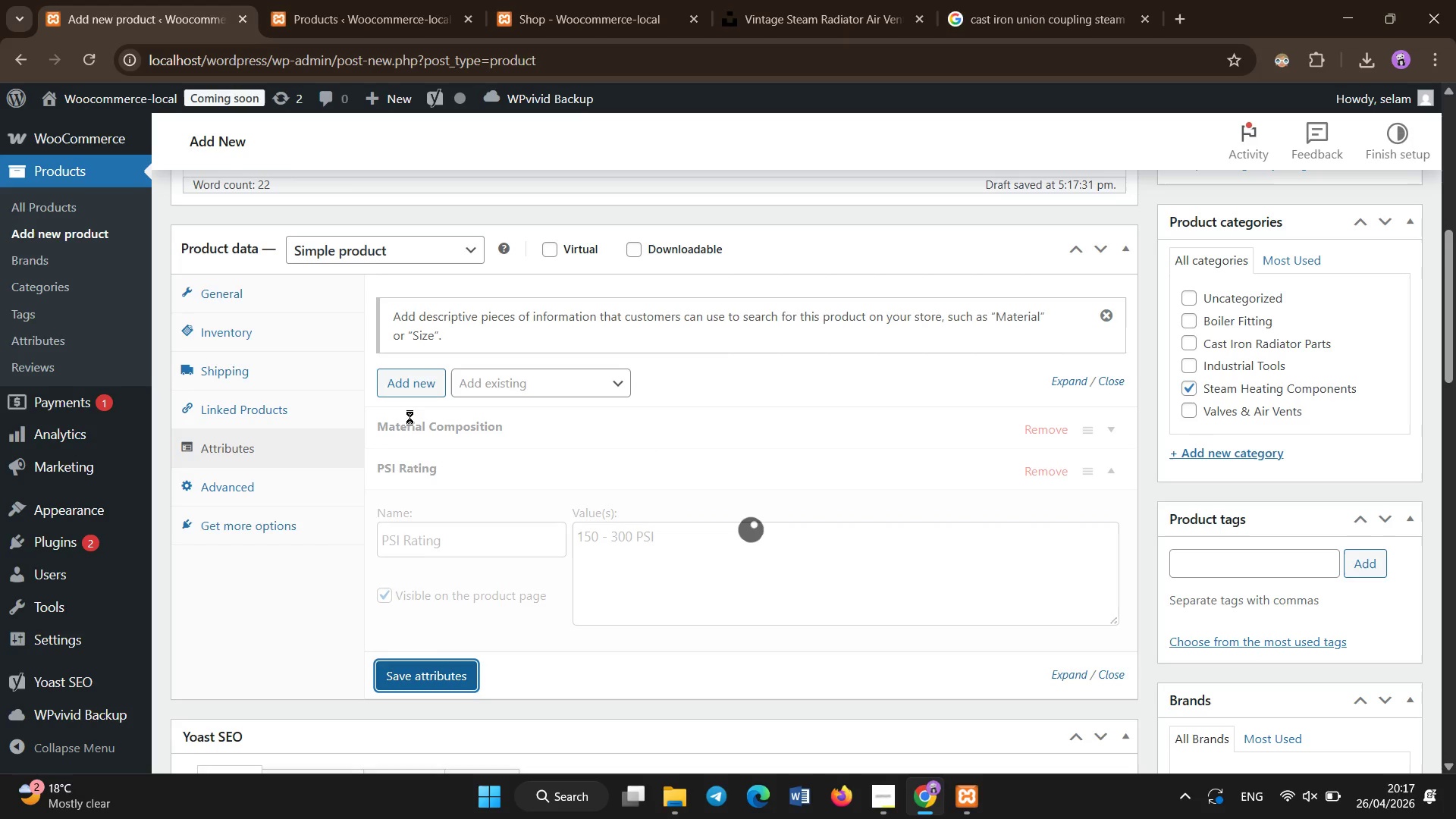 
double_click([426, 384])
 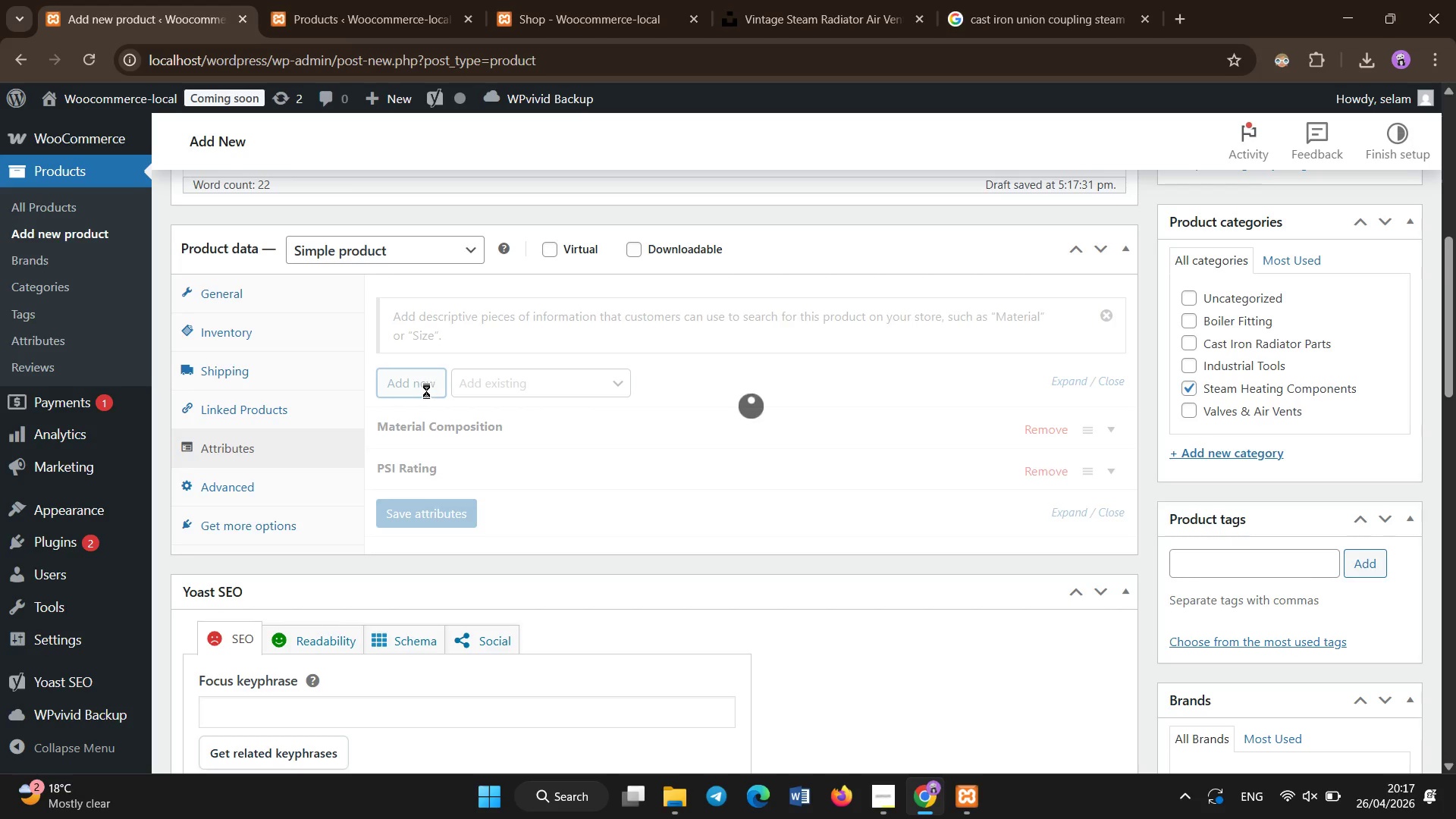 
mouse_move([433, 413])
 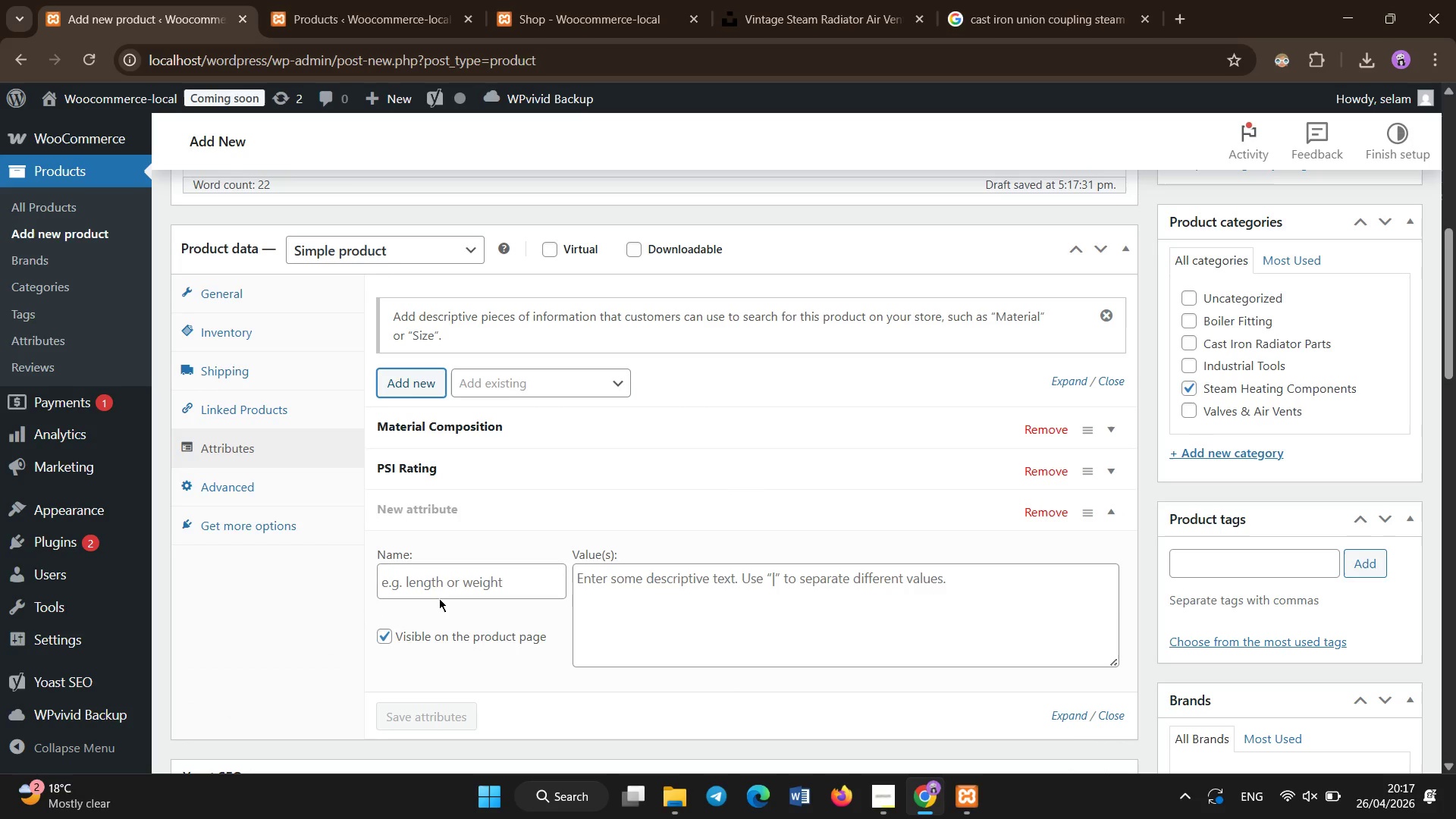 
left_click([438, 592])
 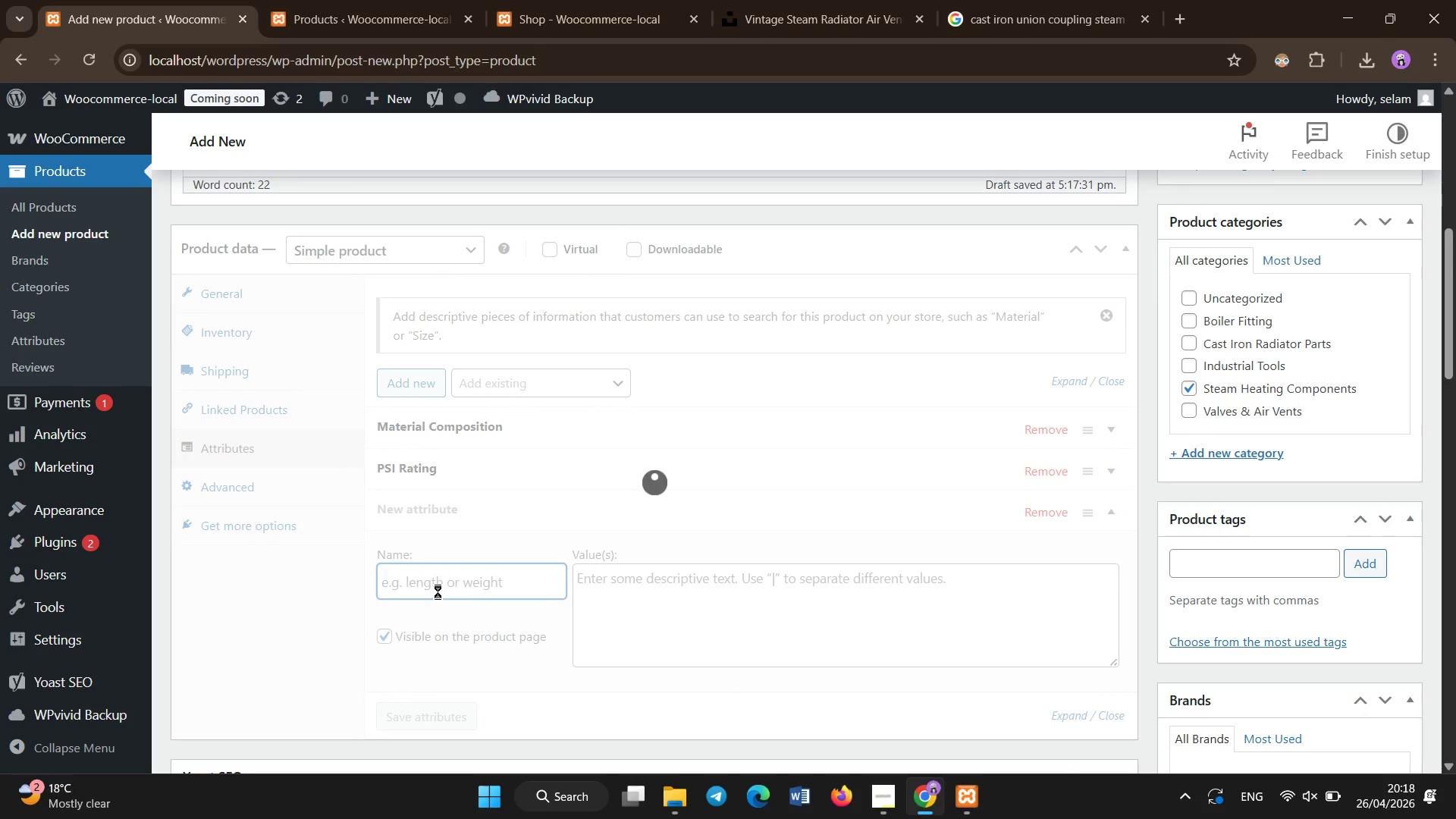 
type(Thread Type)
 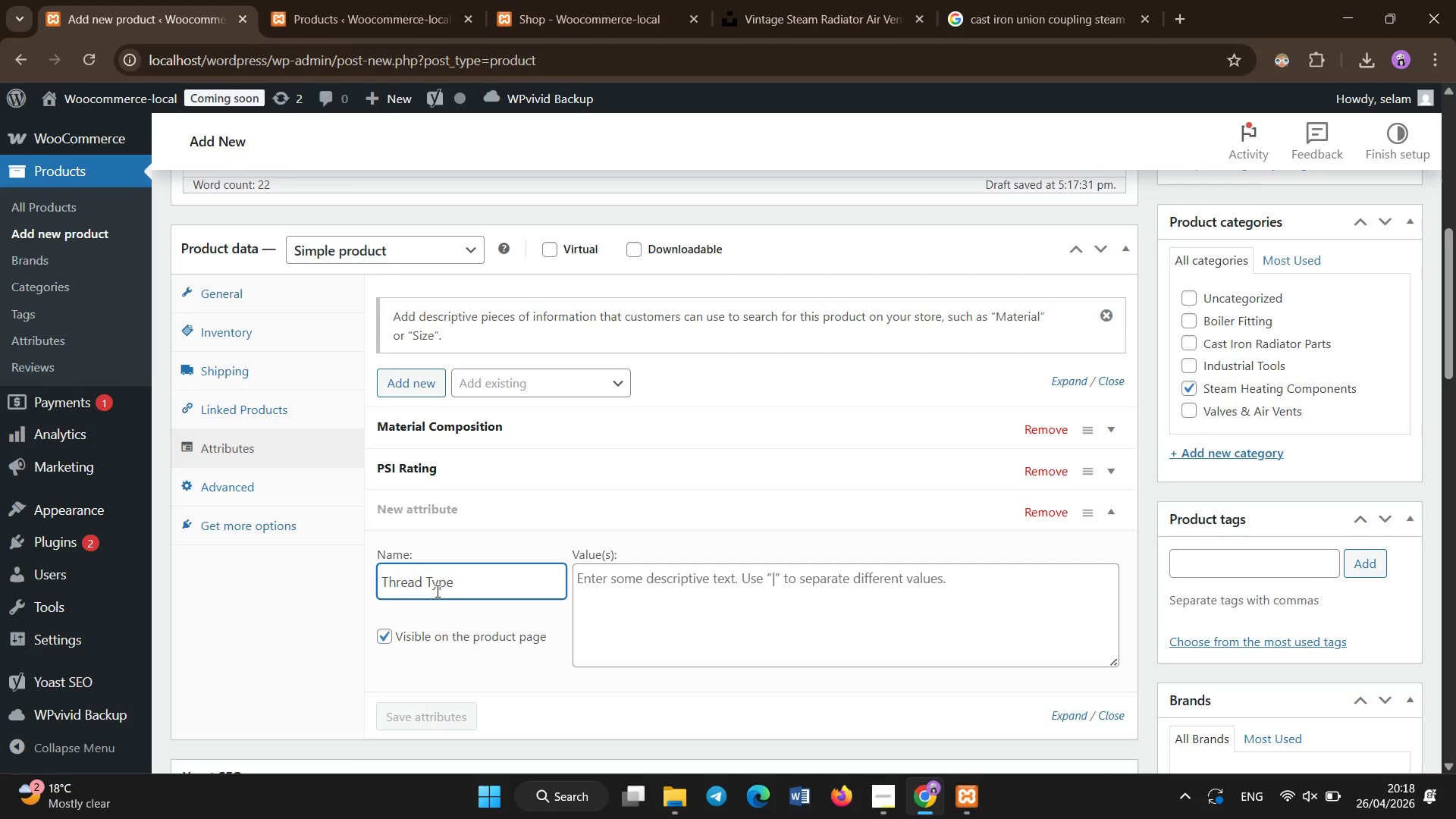 
left_click([636, 610])
 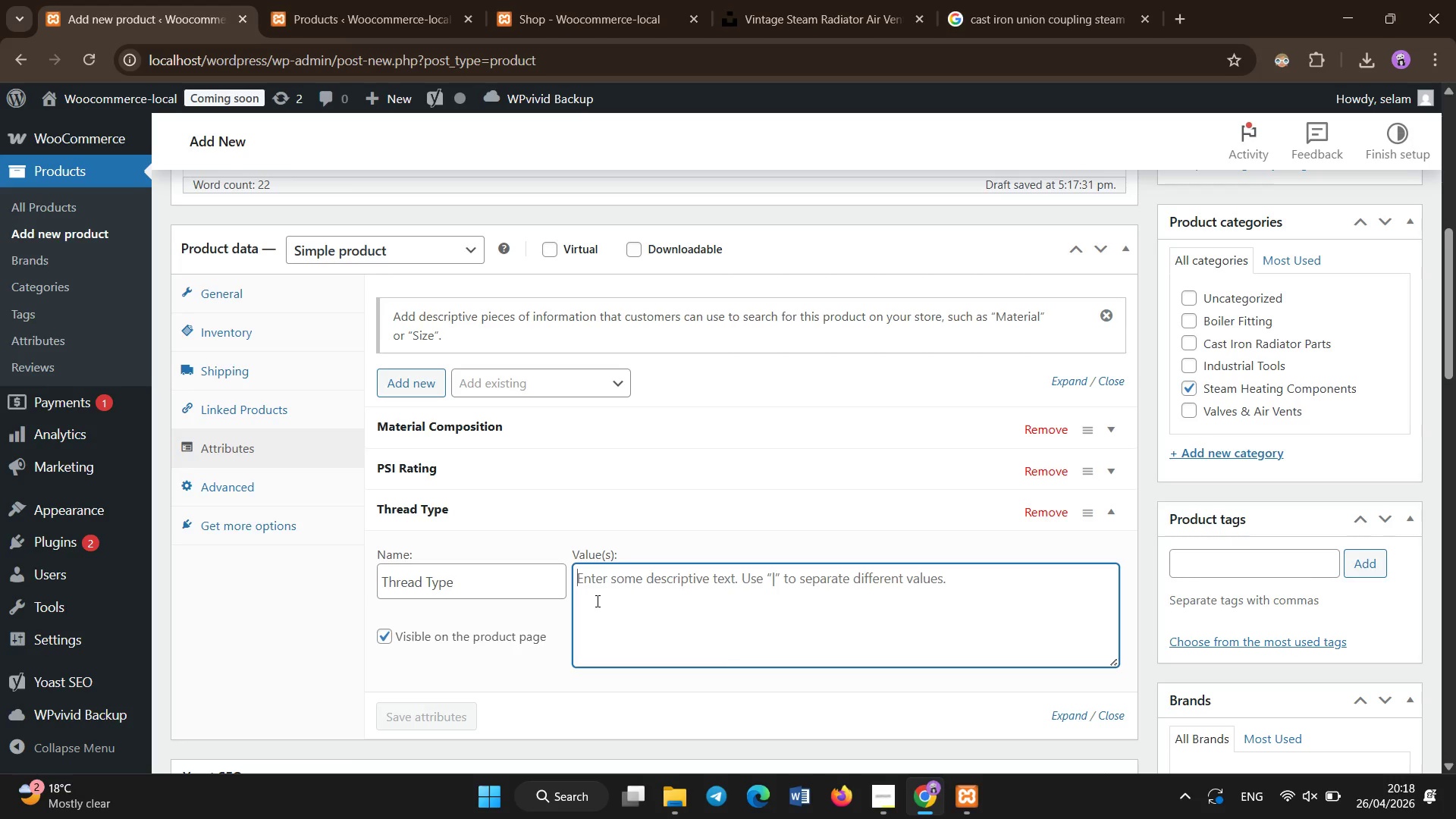 
type(NPT)
 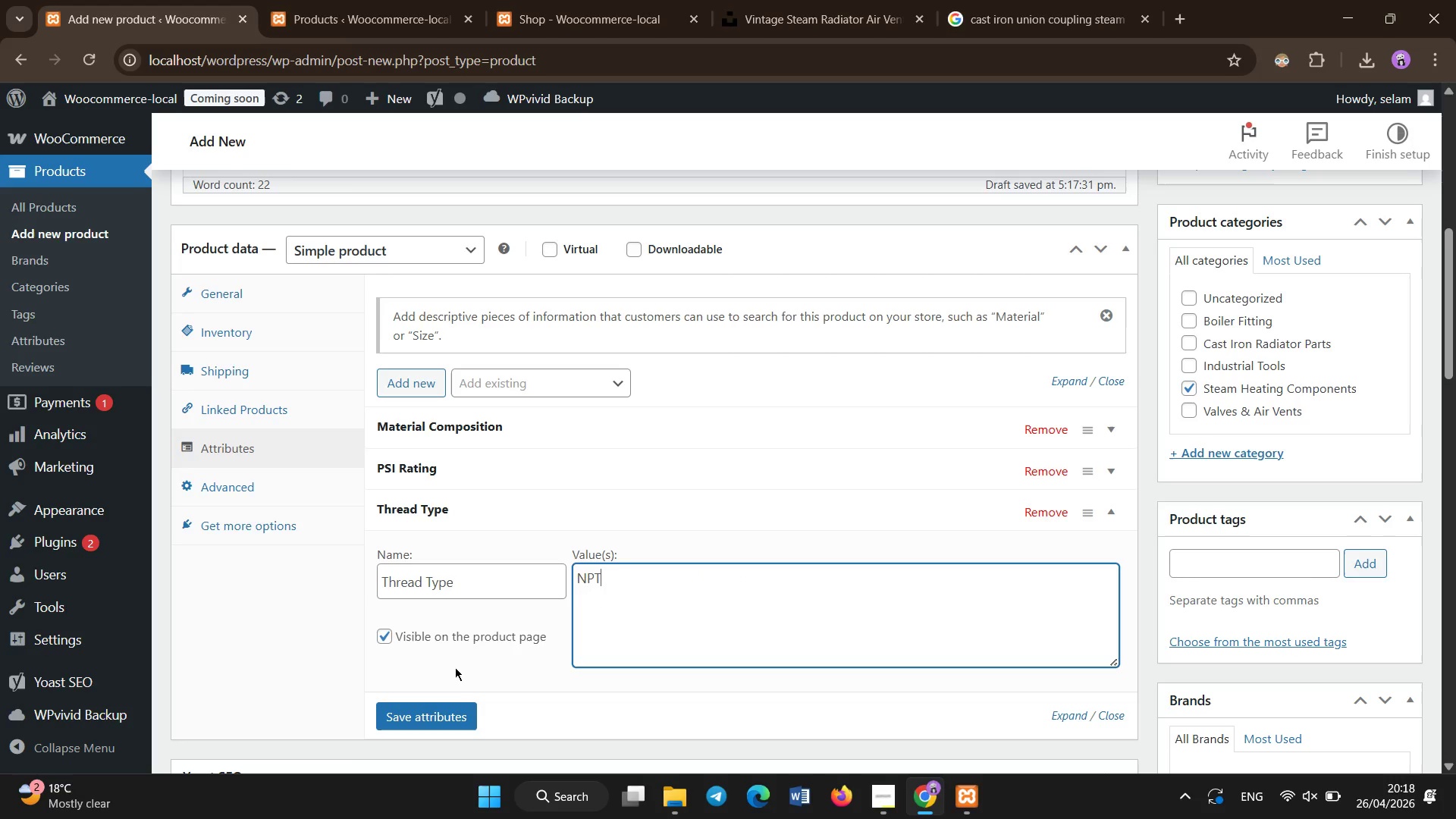 
left_click([460, 714])
 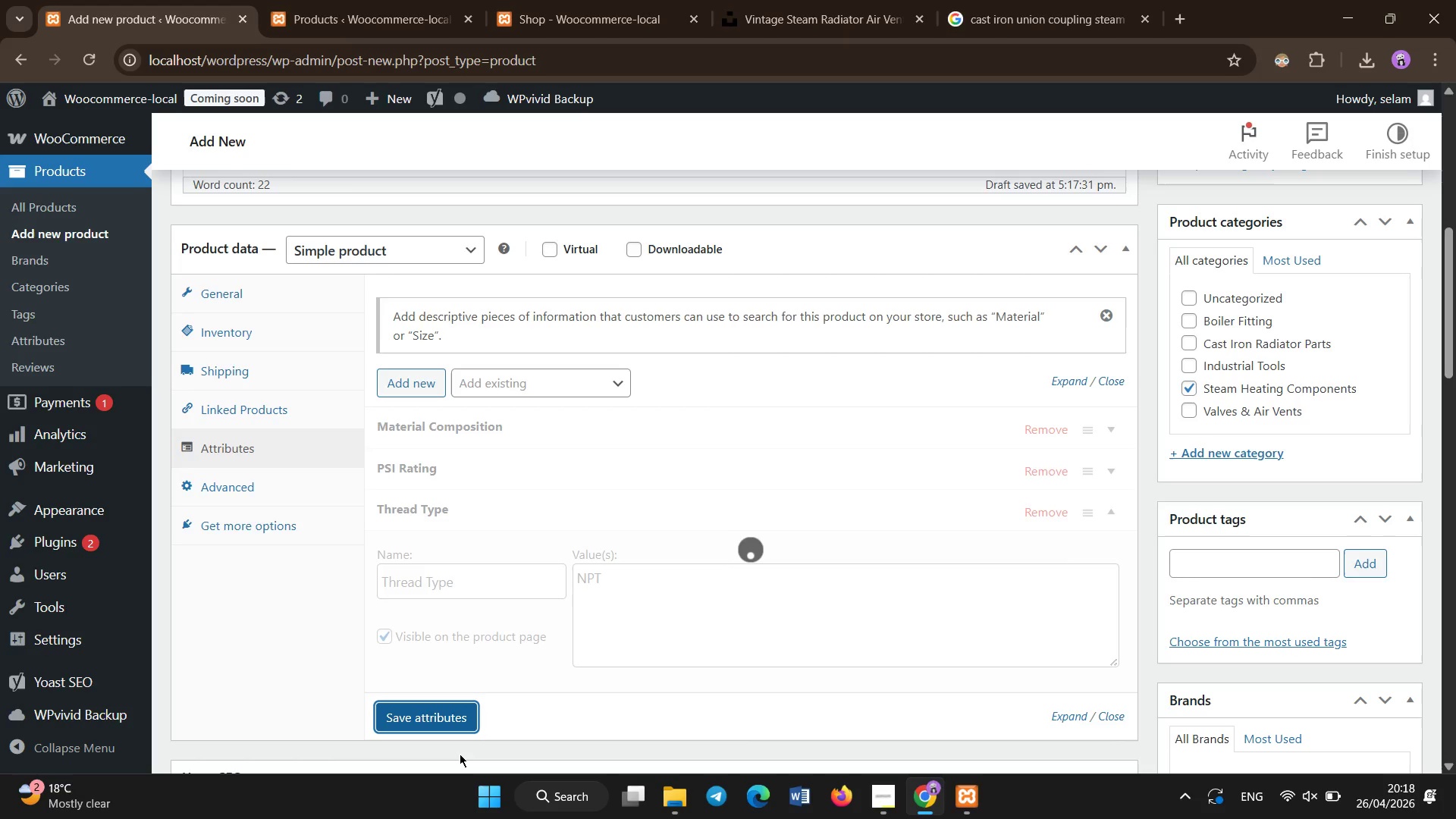 
wait(12.58)
 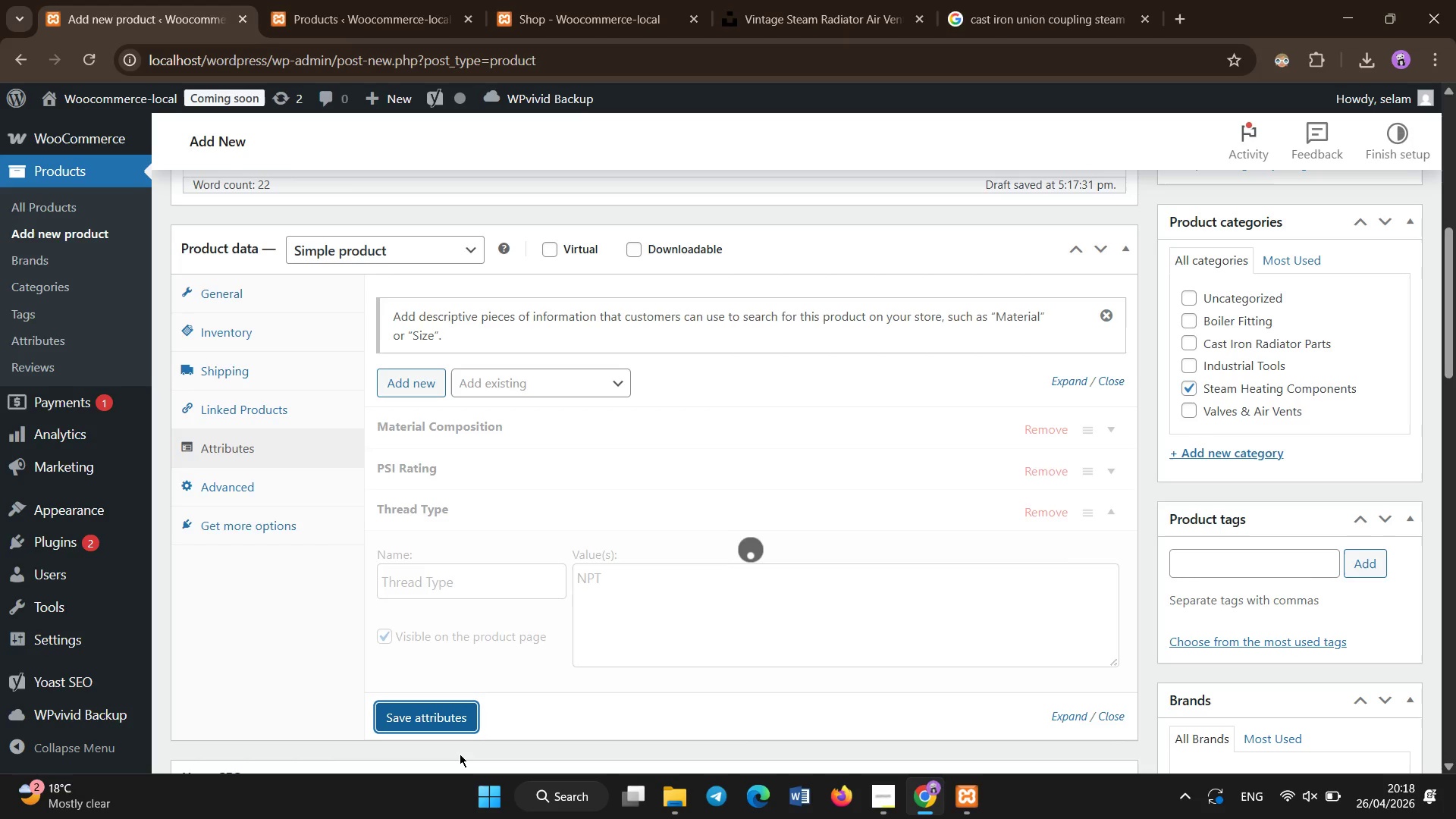 
left_click([415, 391])
 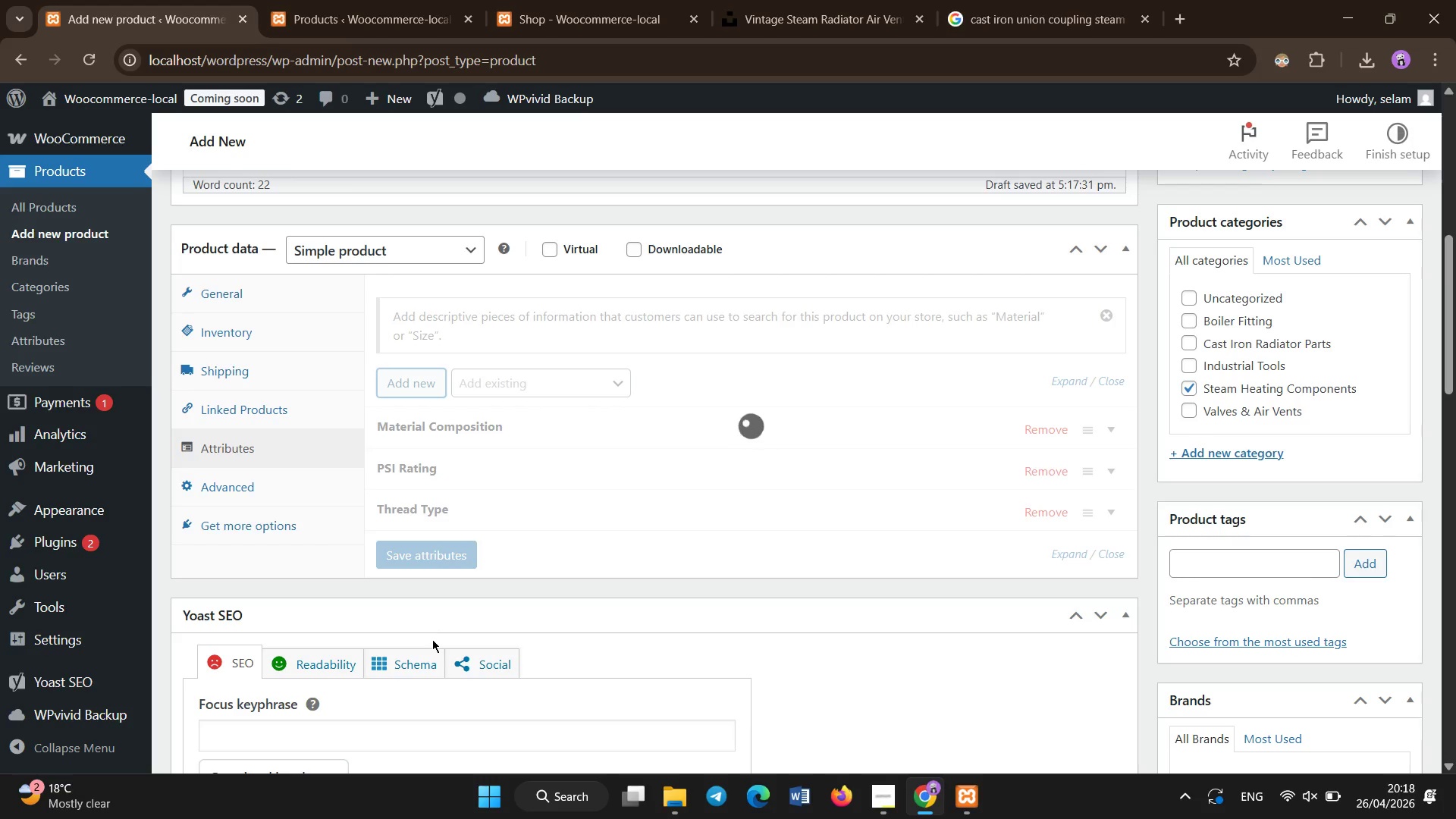 
wait(7.67)
 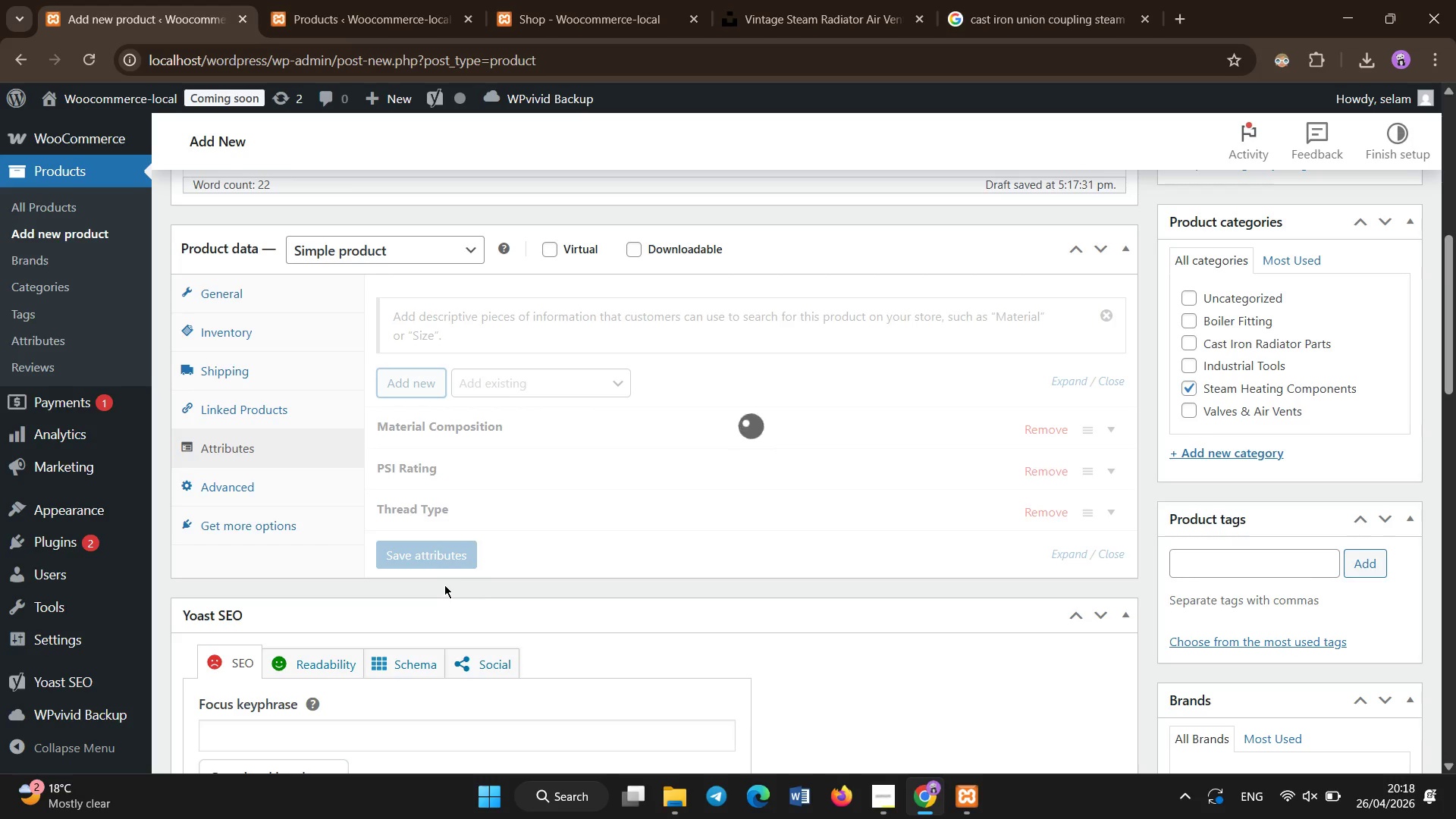 
left_click([439, 613])
 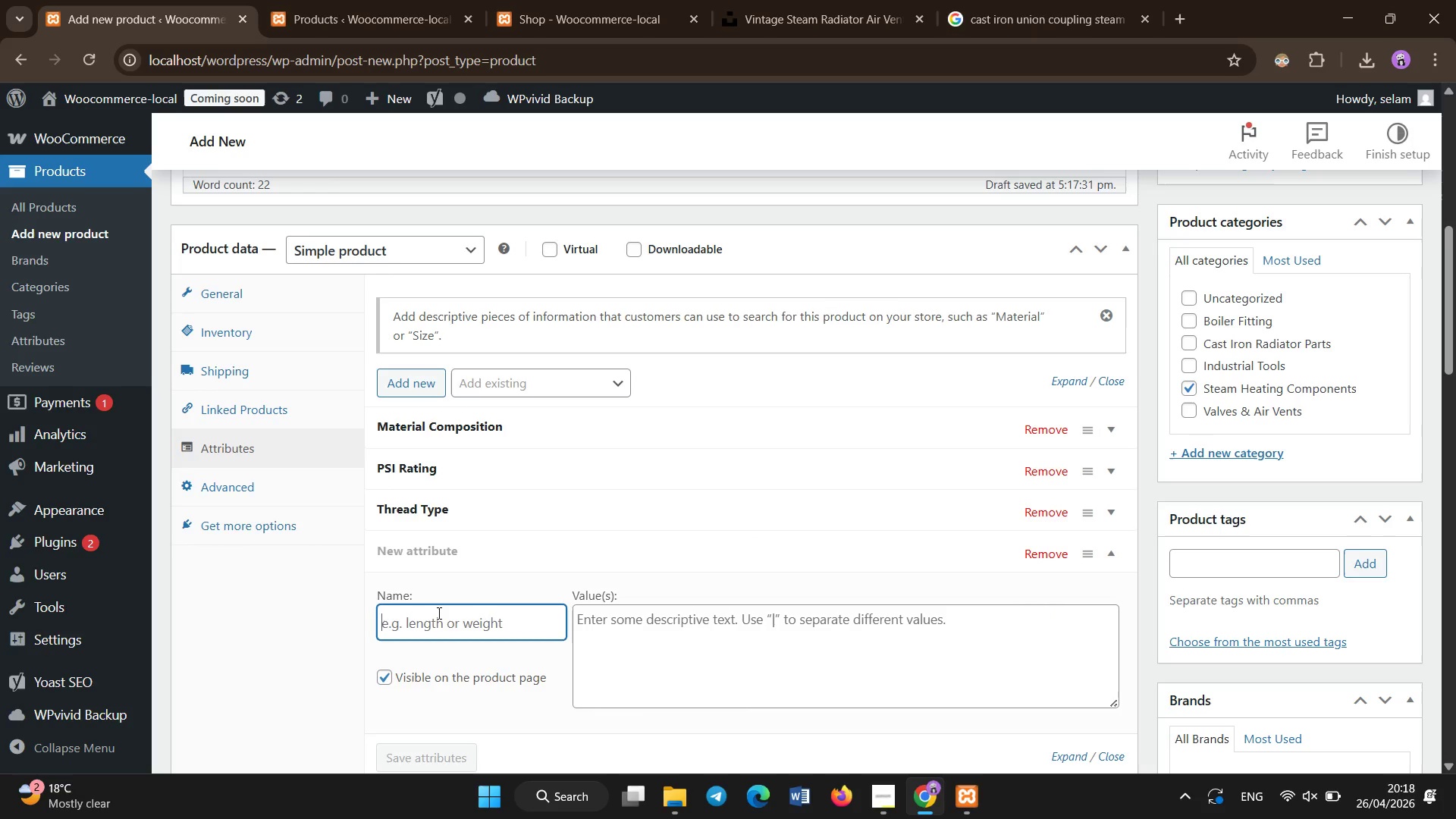 
type(Finish )
 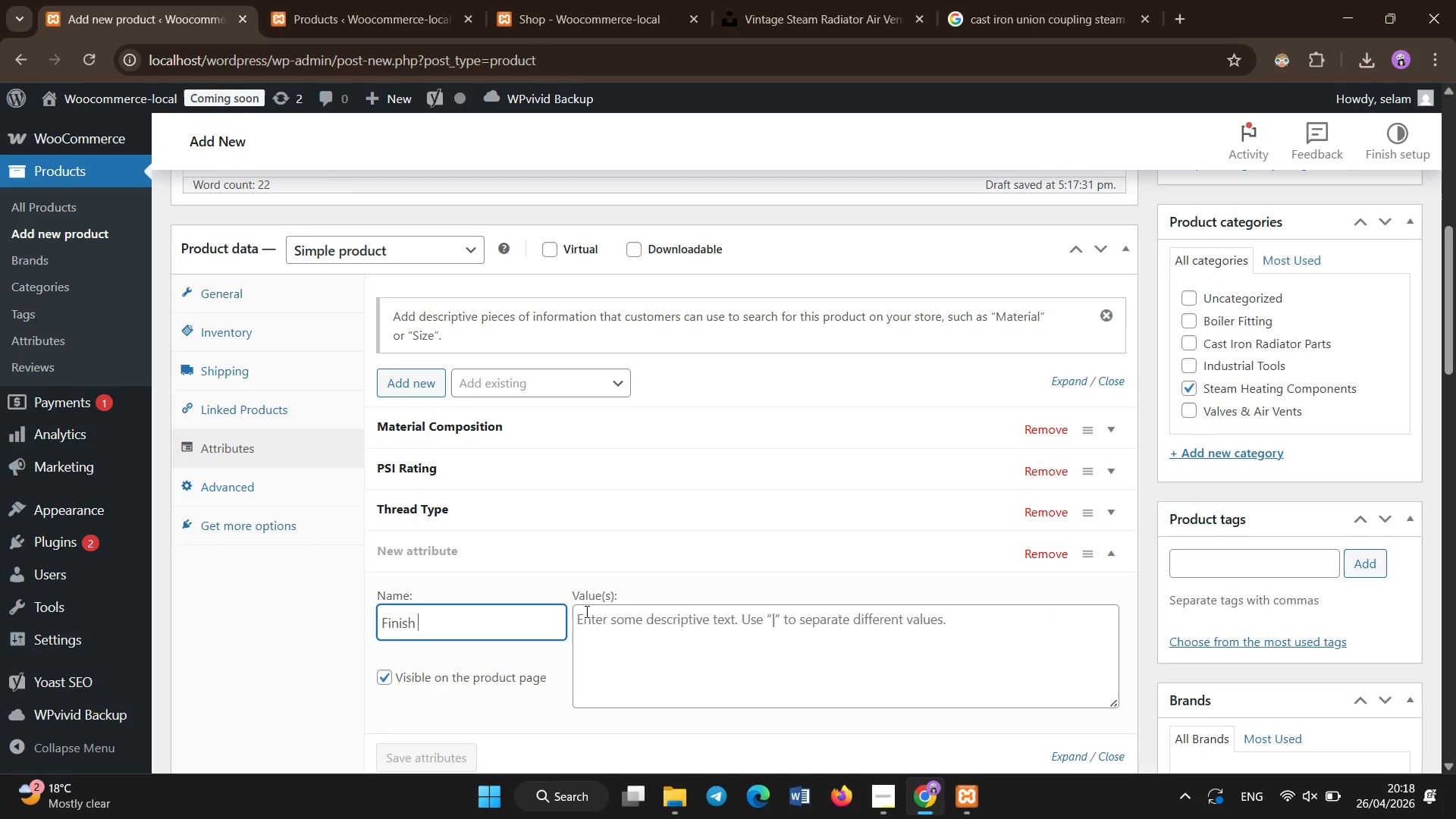 
type(Antique Brass)
 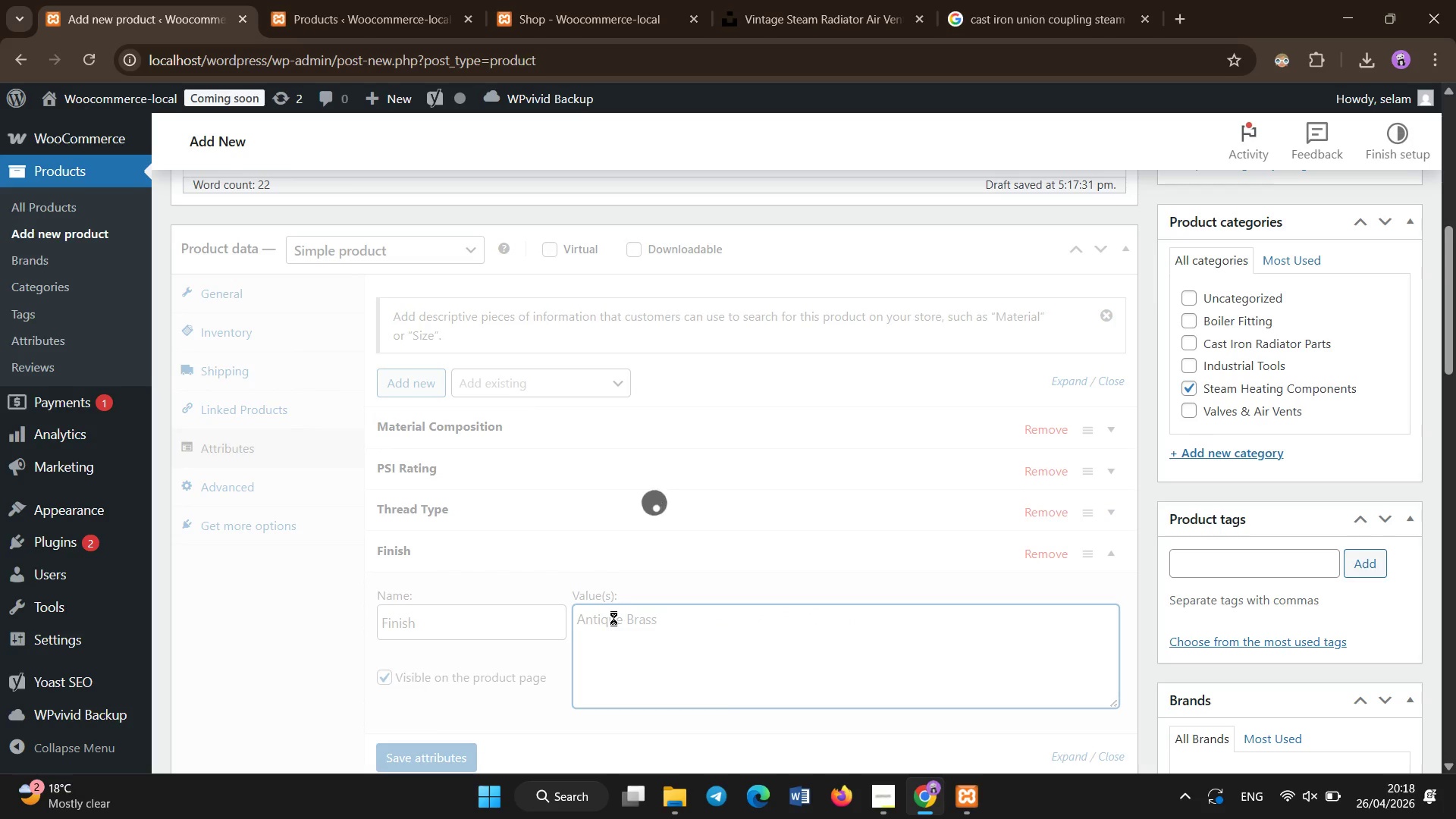 
left_click_drag(start_coordinate=[625, 598], to_coordinate=[628, 535])
 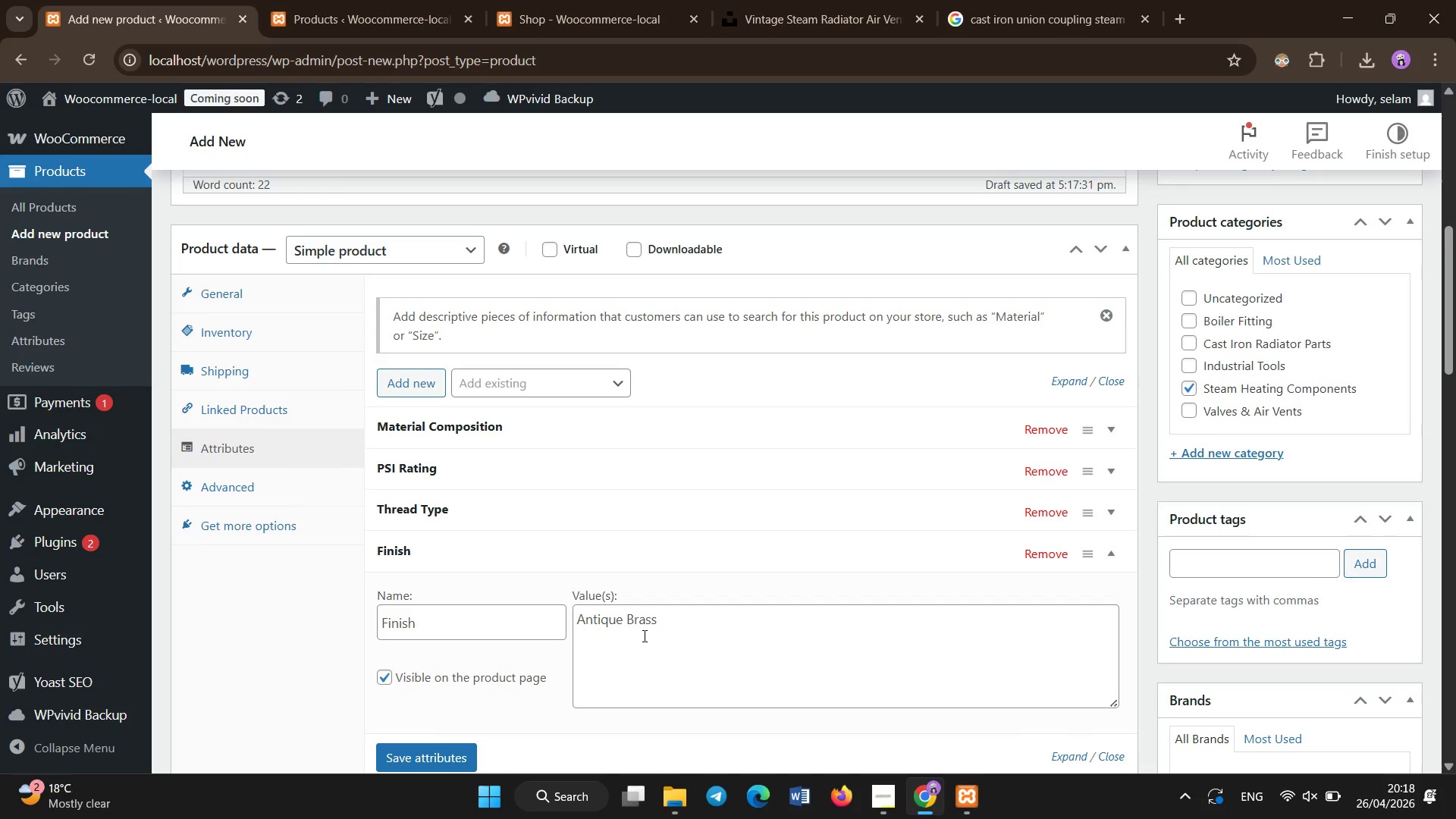 
wait(7.09)
 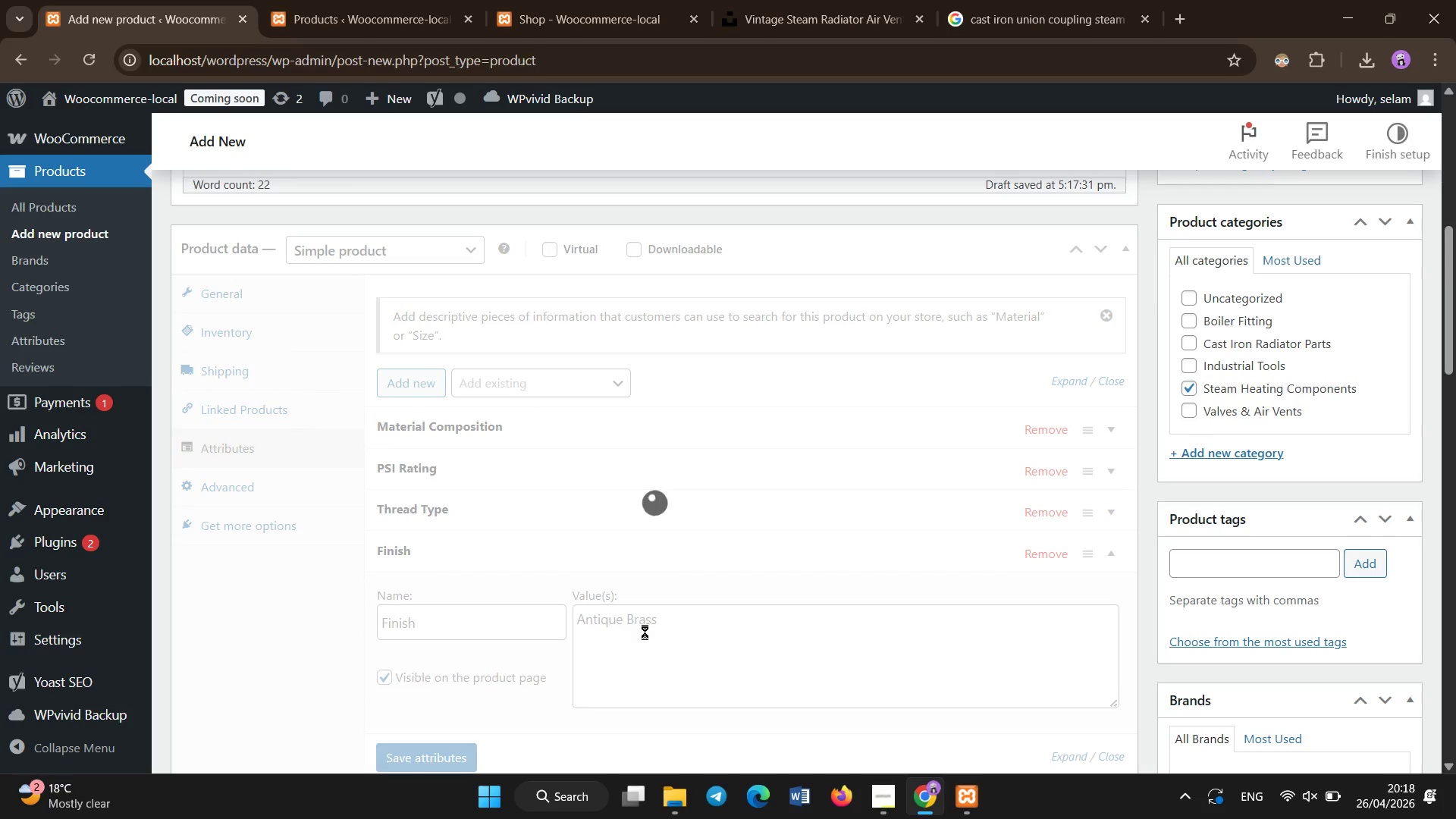 
left_click([422, 750])
 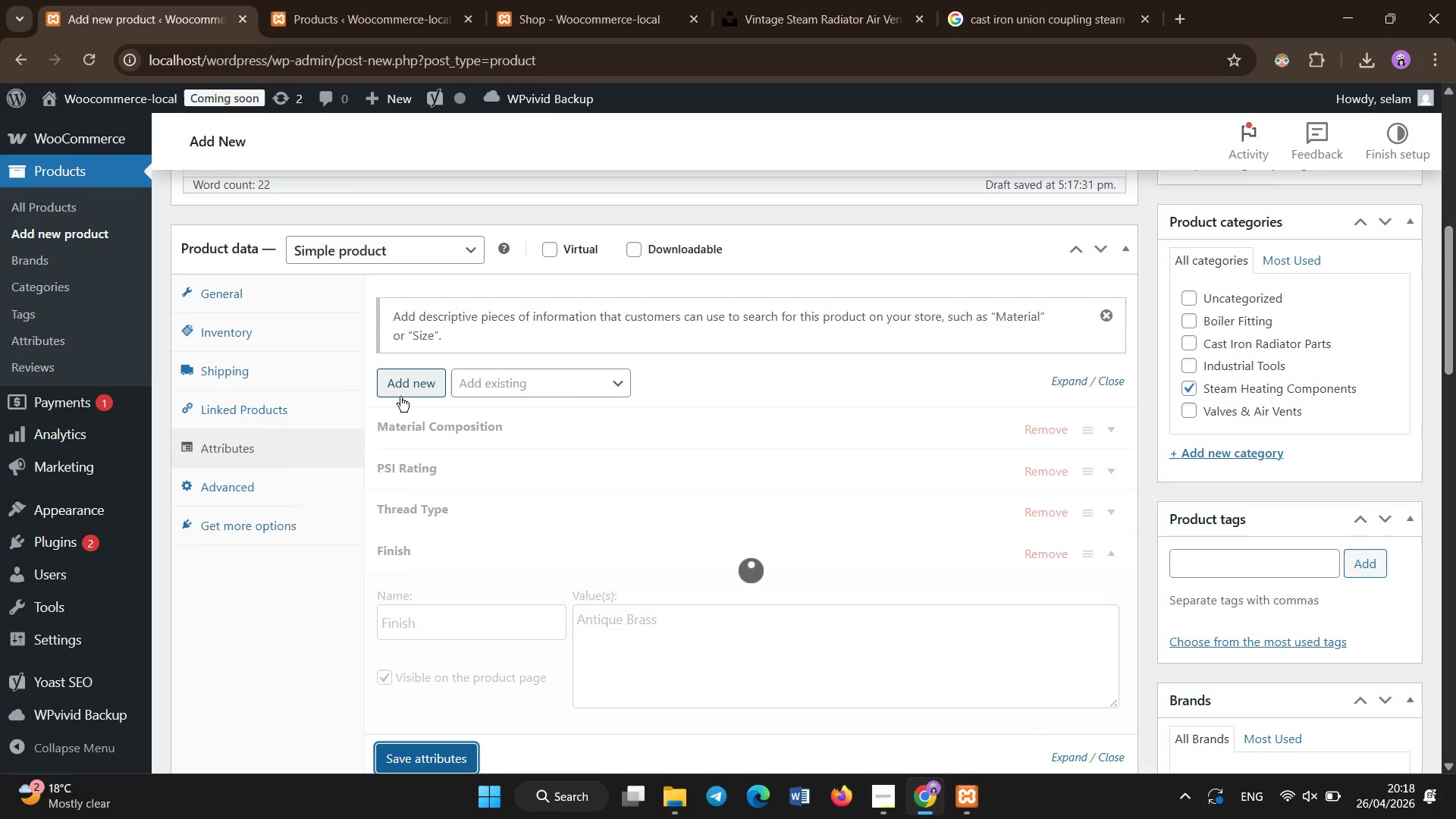 
wait(6.86)
 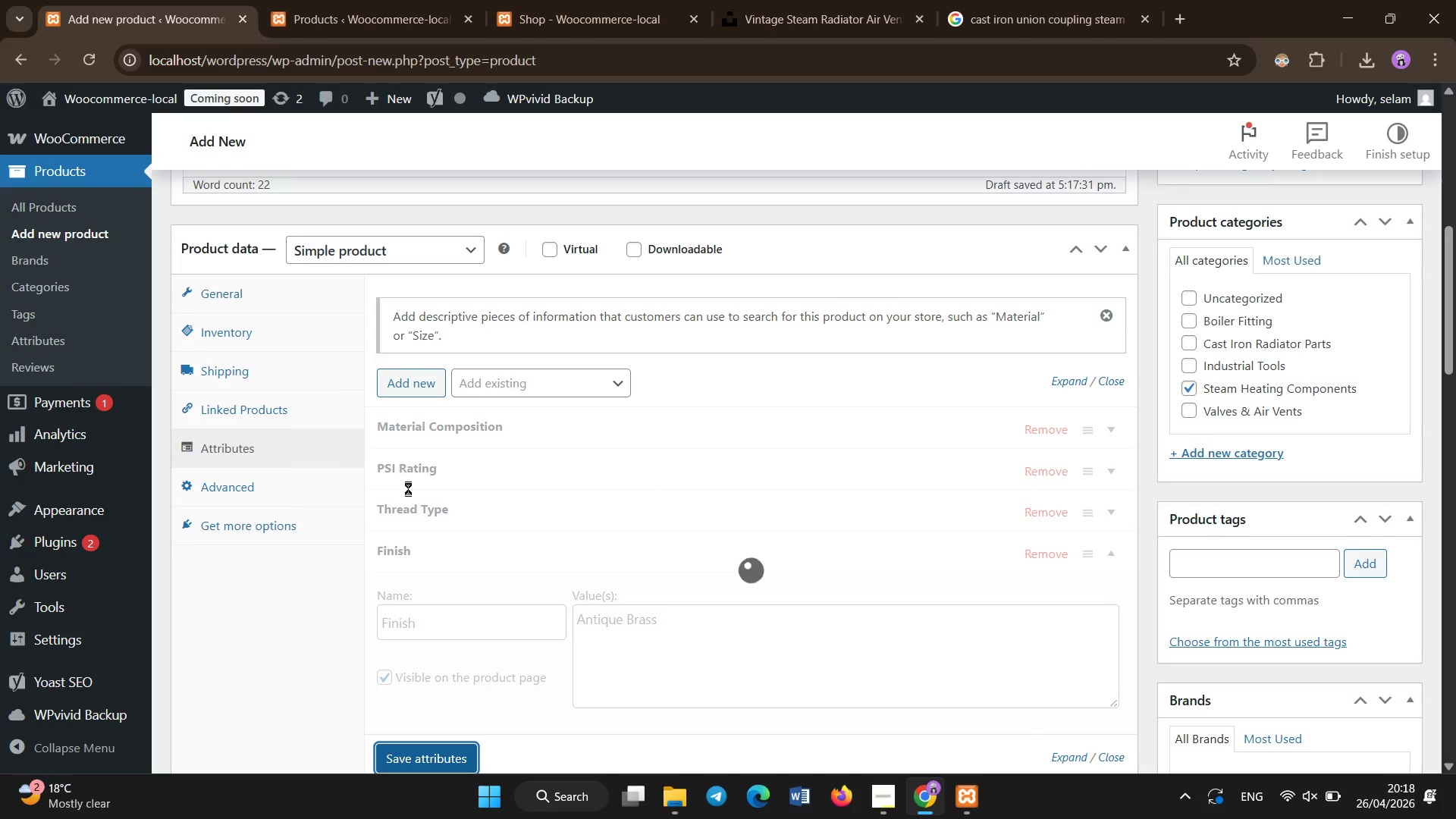 
left_click([400, 397])
 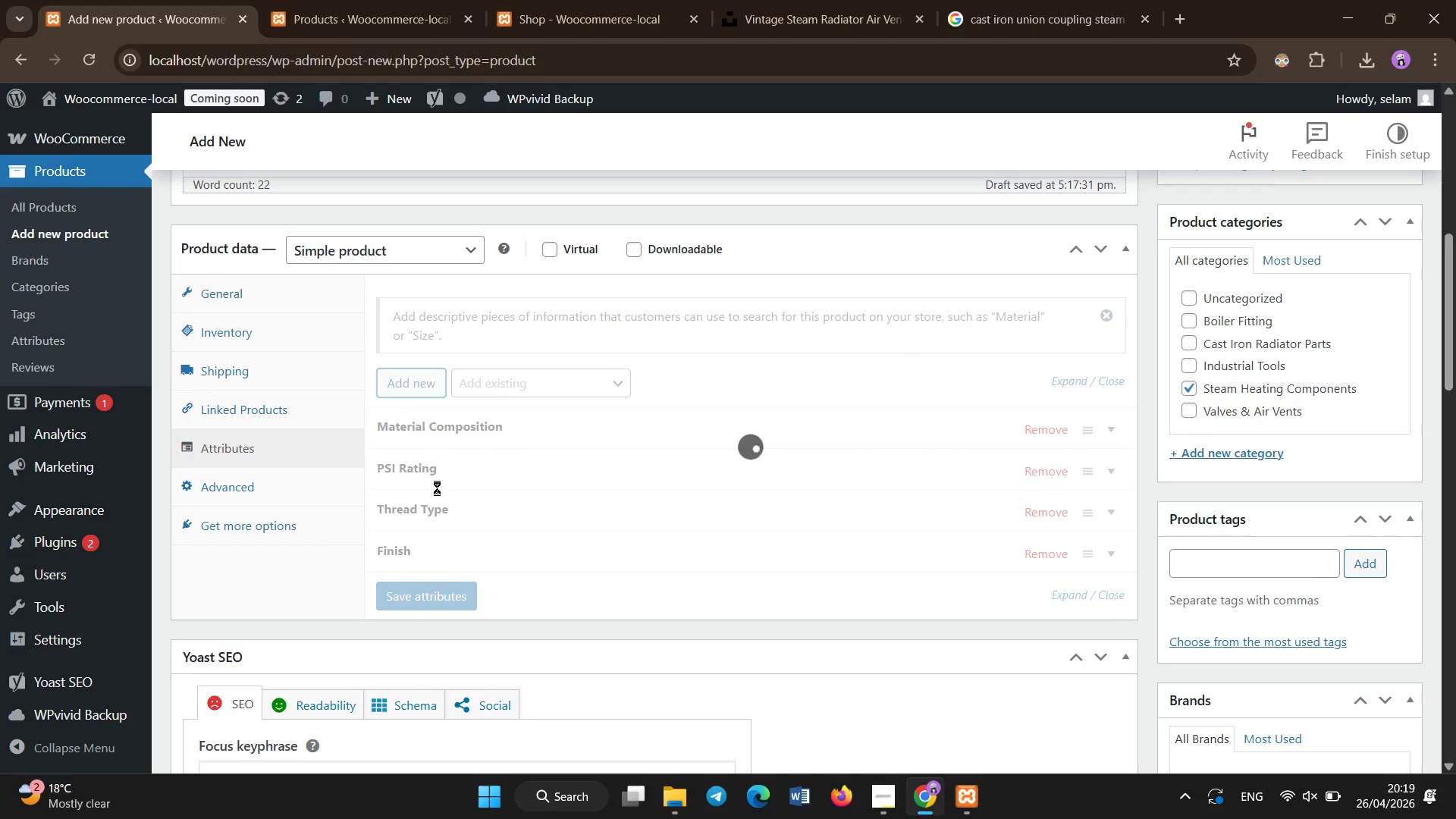 
wait(10.53)
 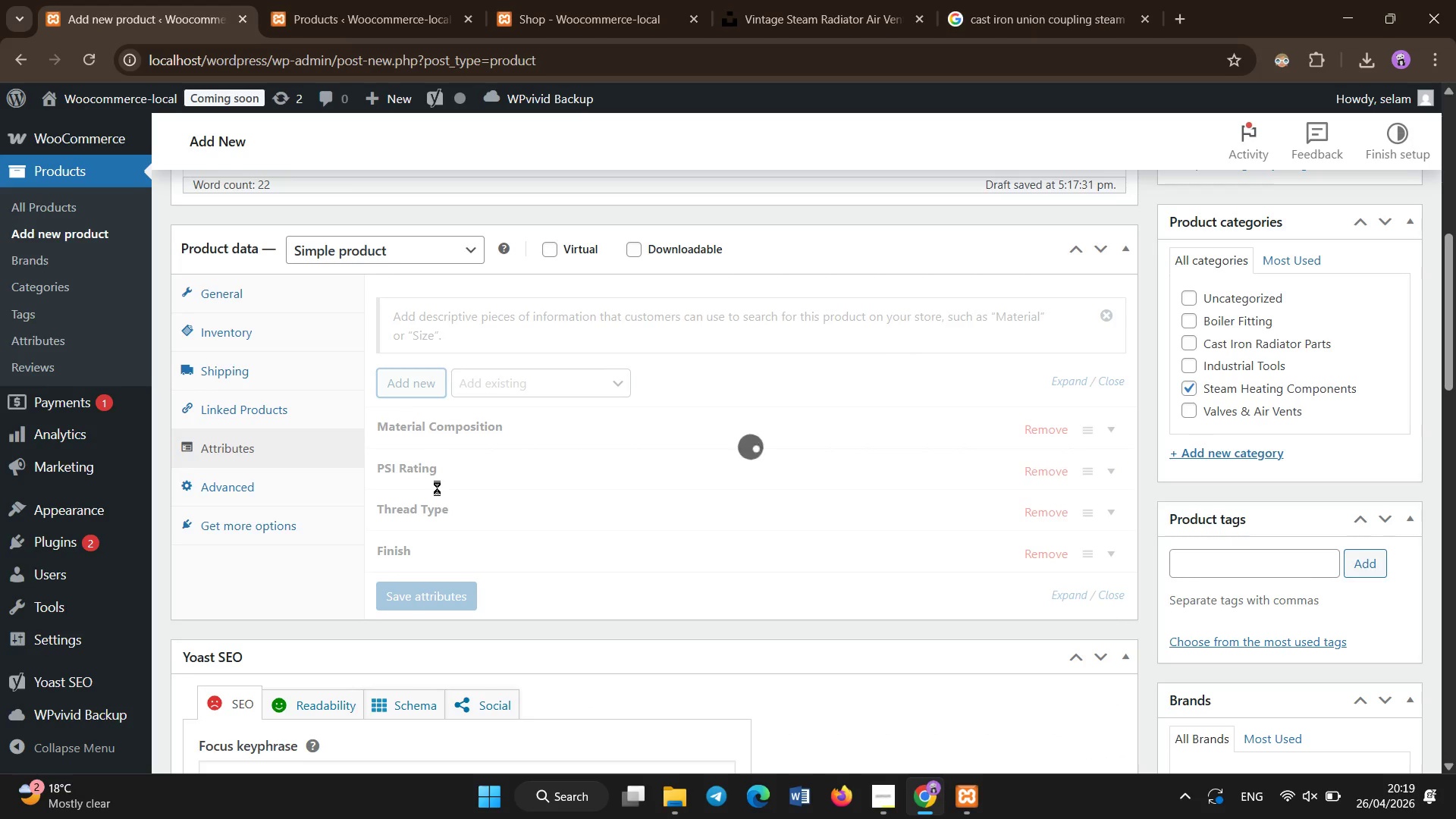 
left_click([472, 667])
 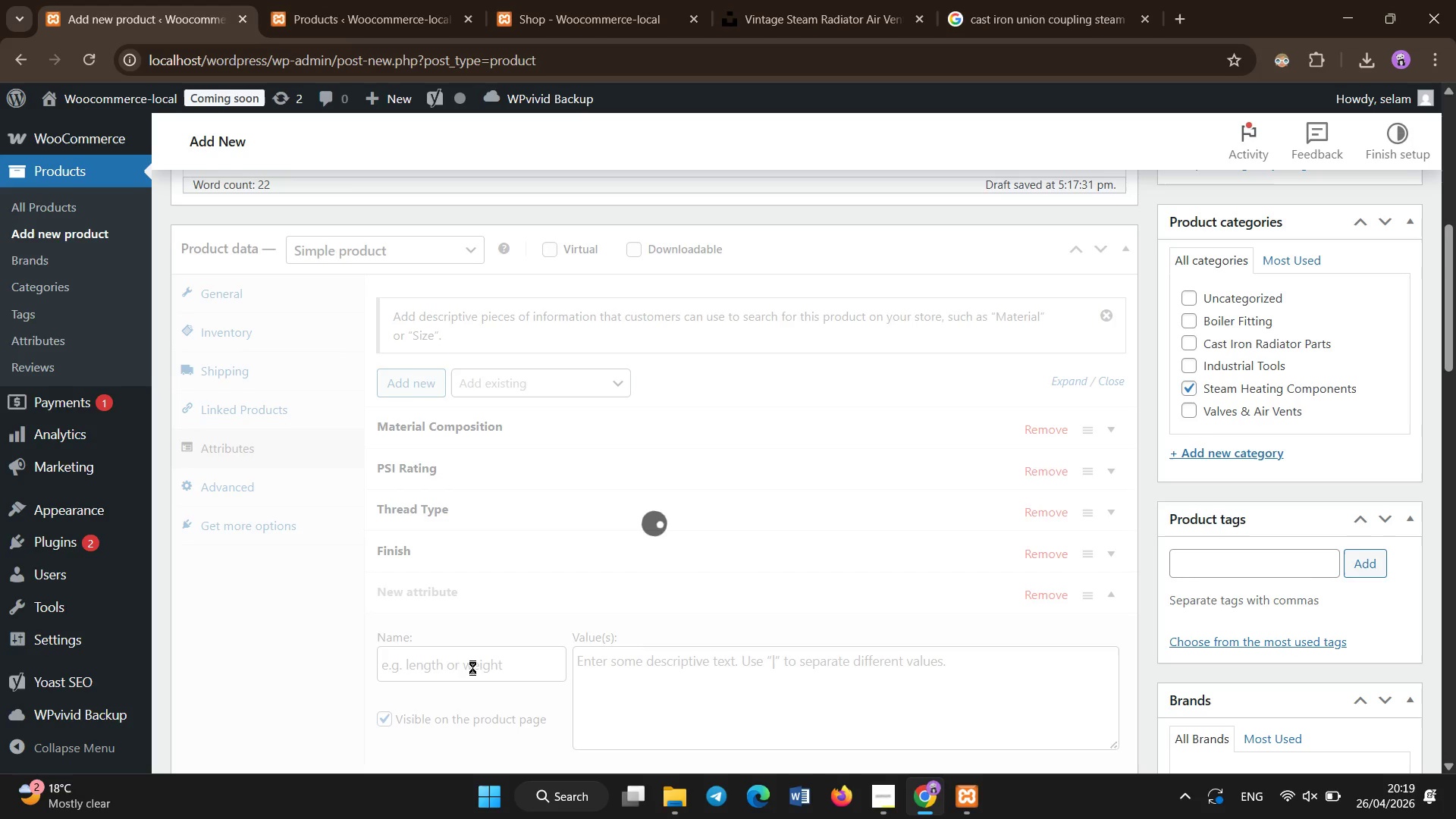 
key(Shift+ShiftLeft)
 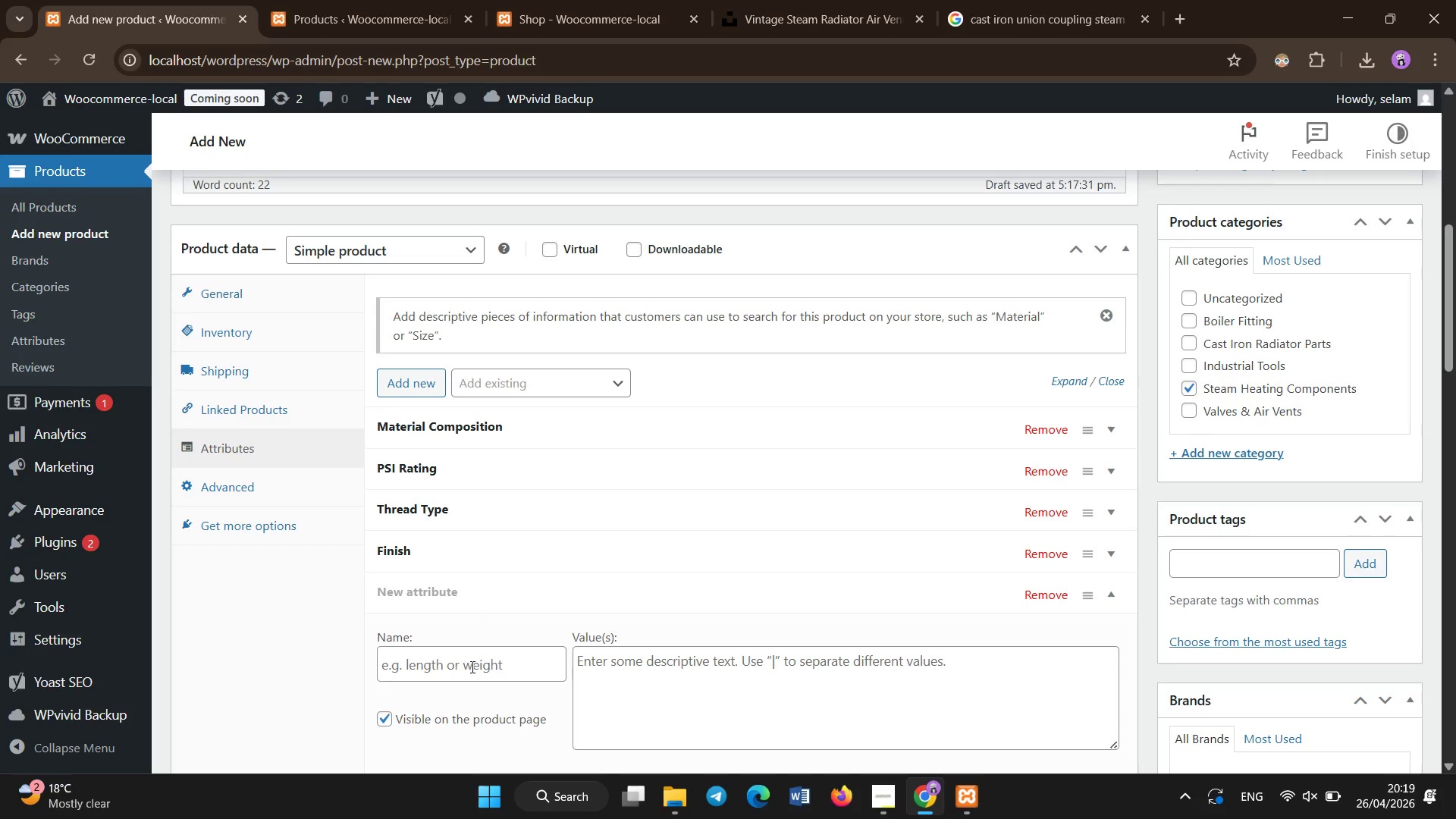 
left_click([447, 669])
 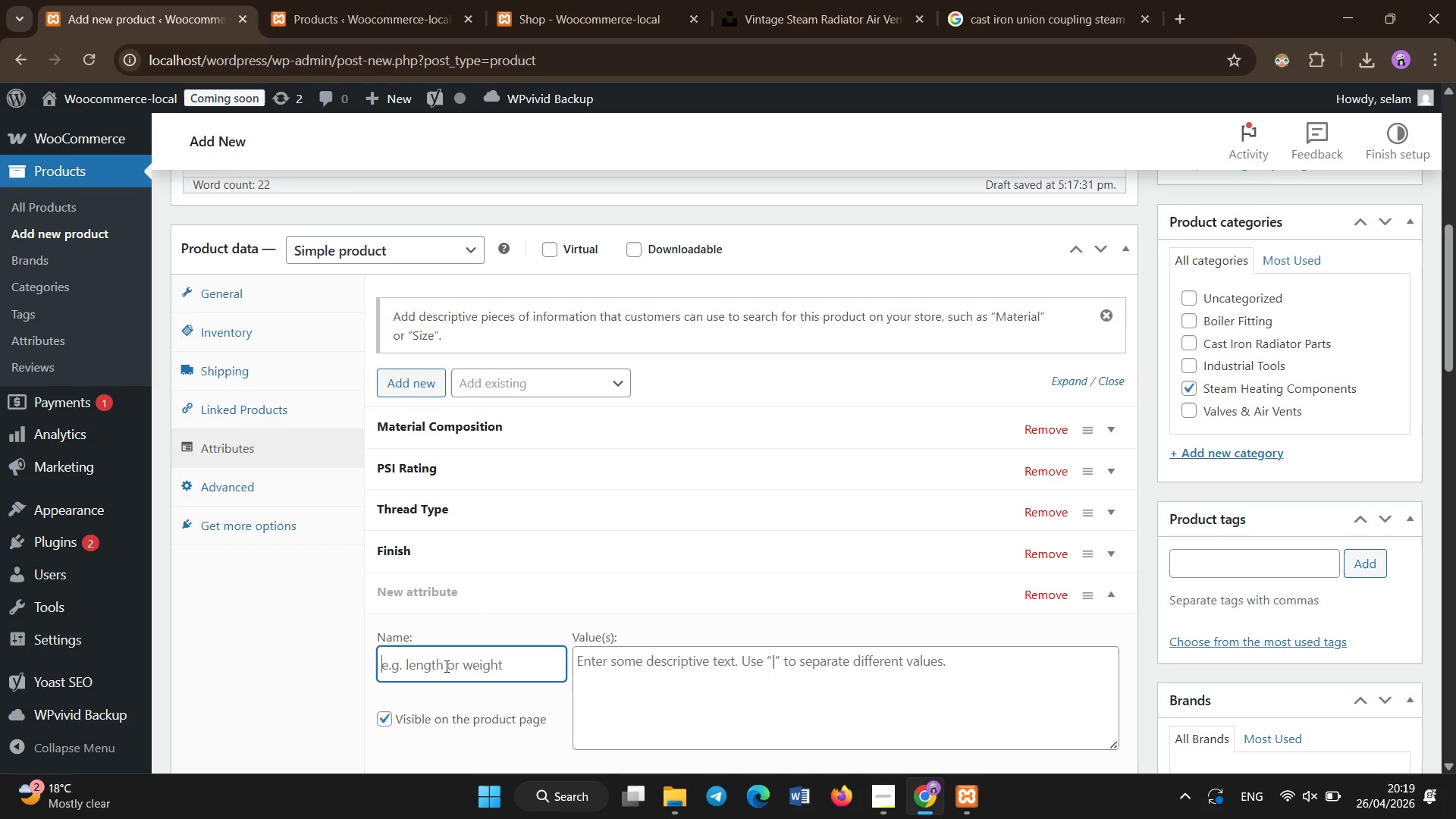 
type(fitting Size)
 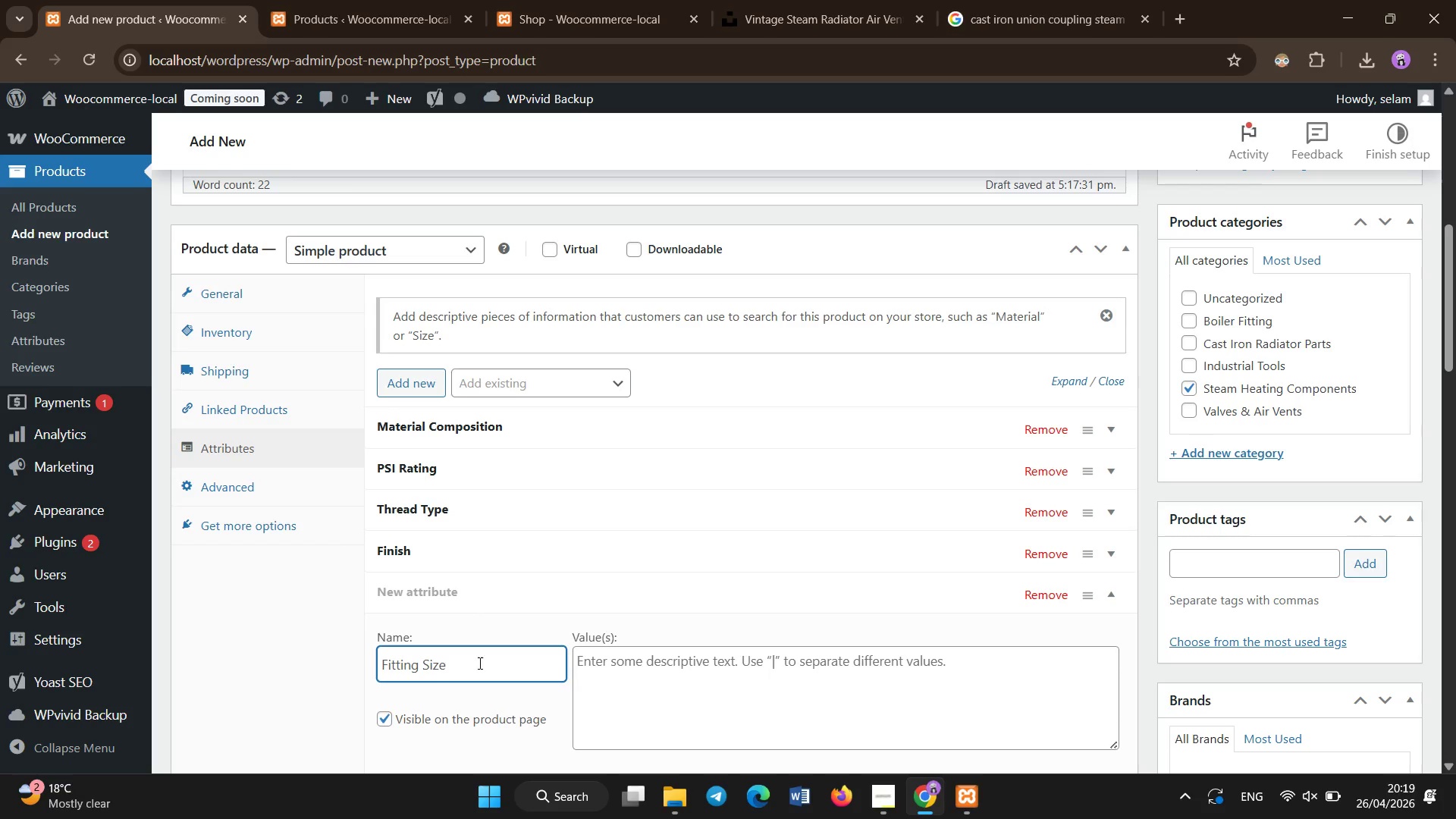 
left_click([600, 679])
 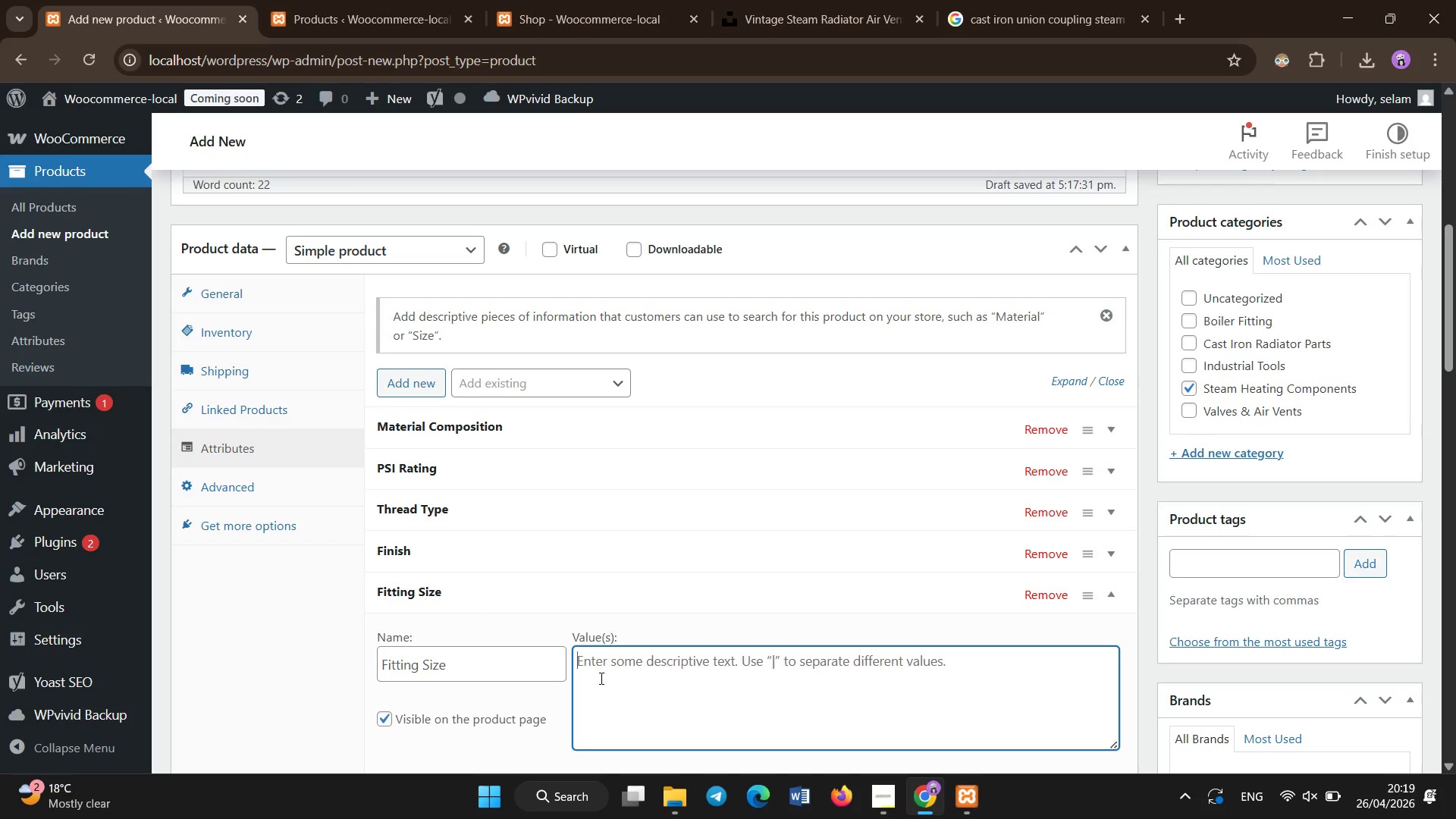 
key(1)
 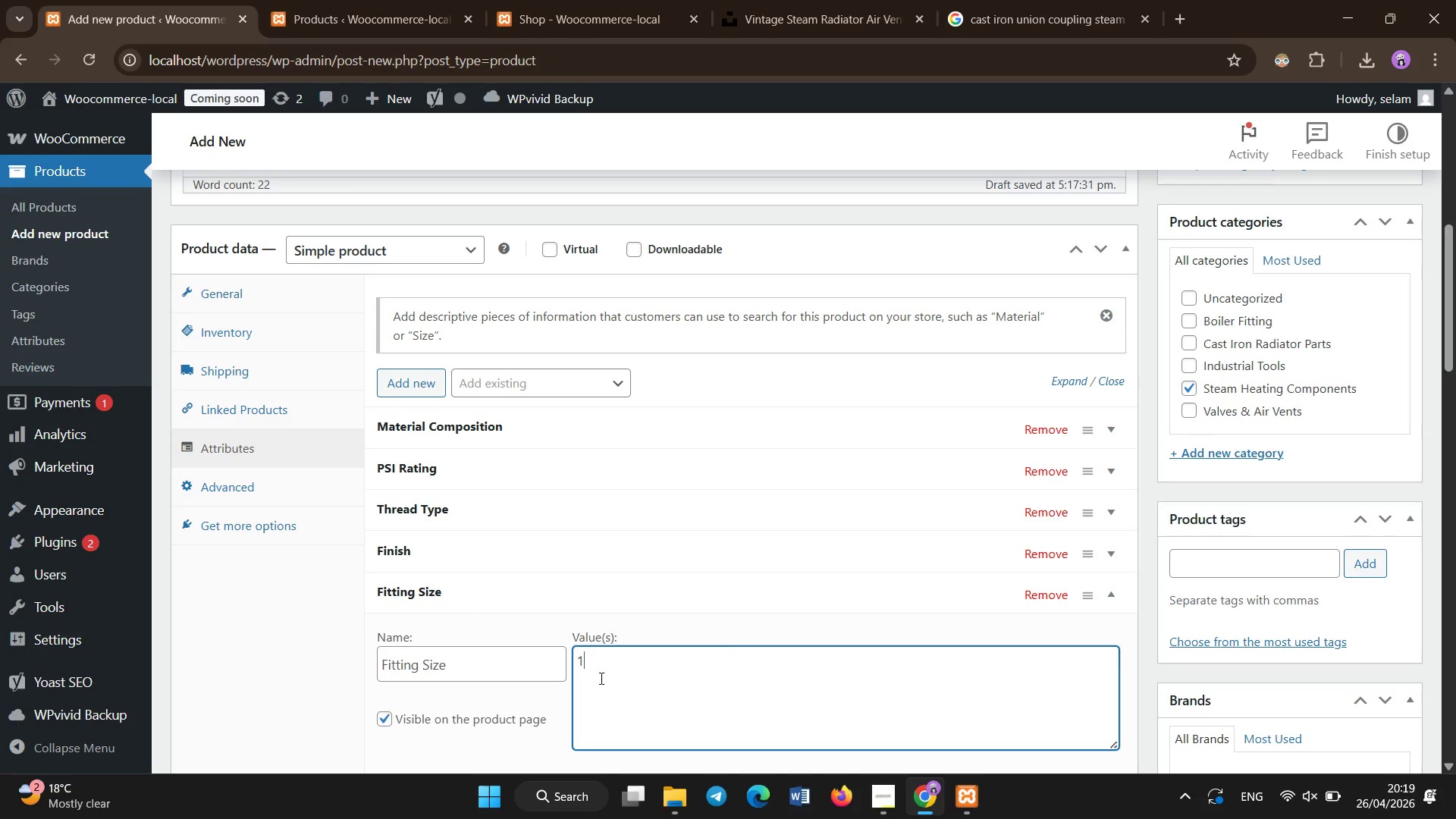 
key(Backquote)
 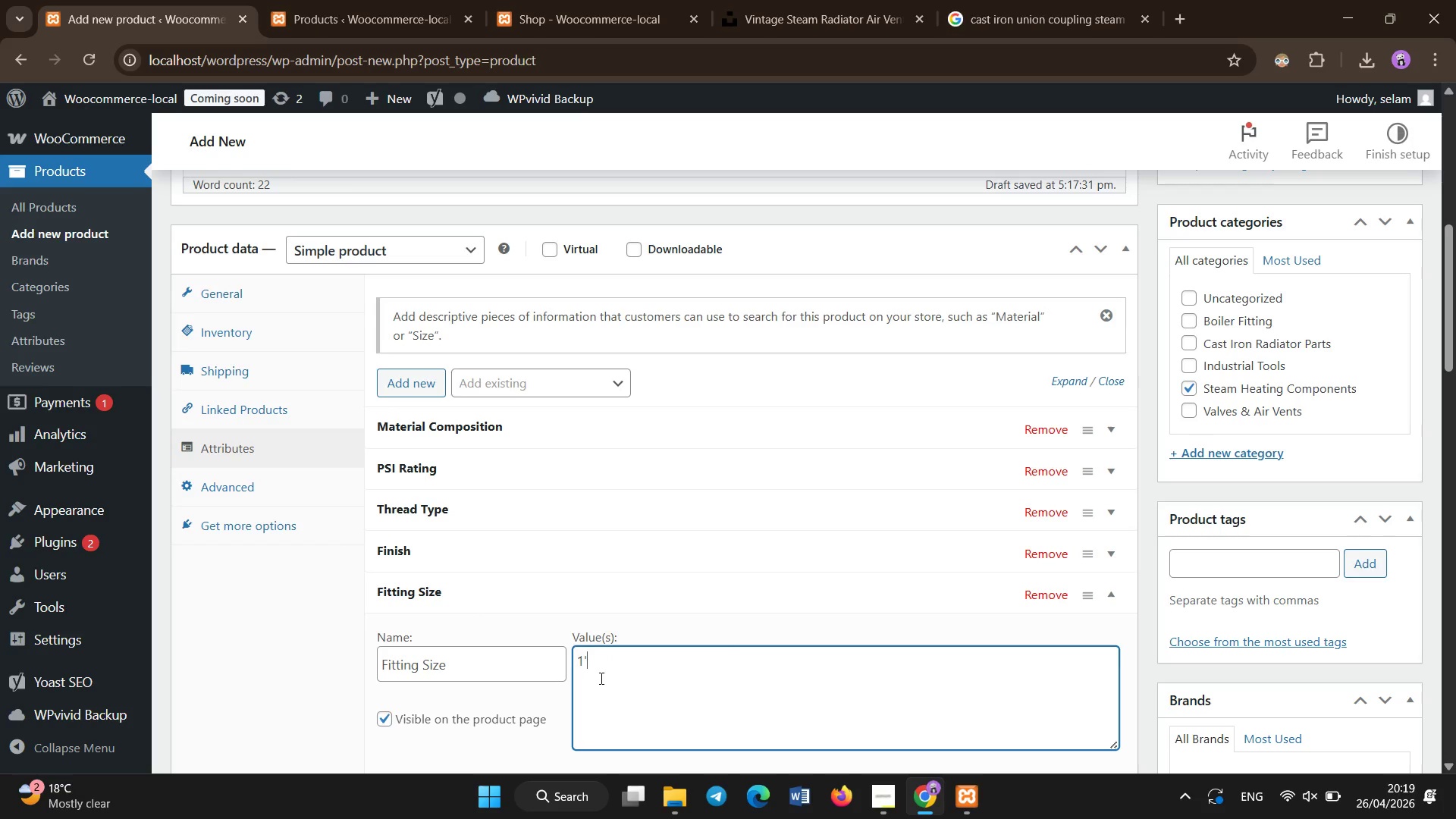 
key(Backquote)
 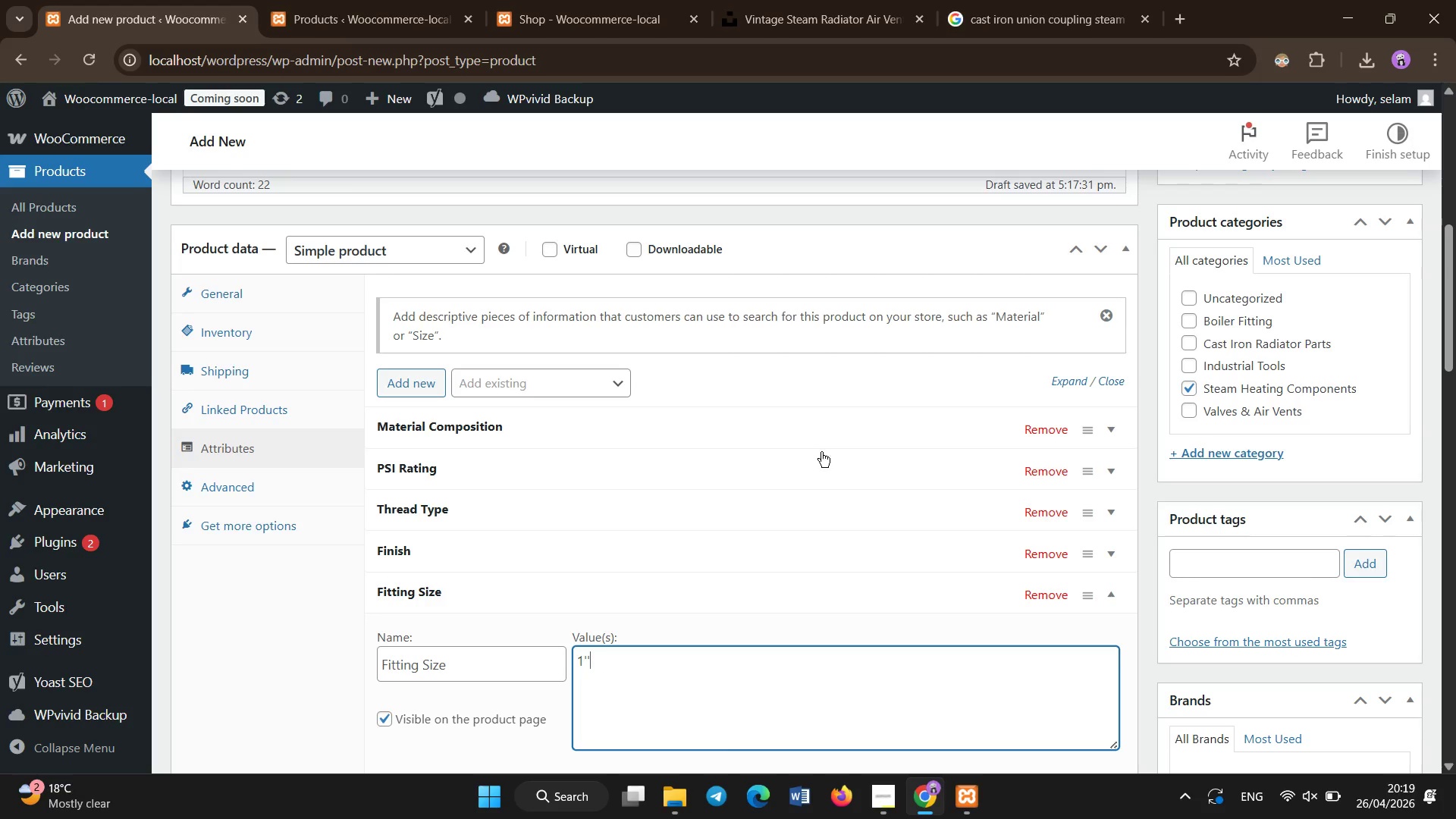 
scroll: coordinate [442, 639], scroll_direction: down, amount: 5.0
 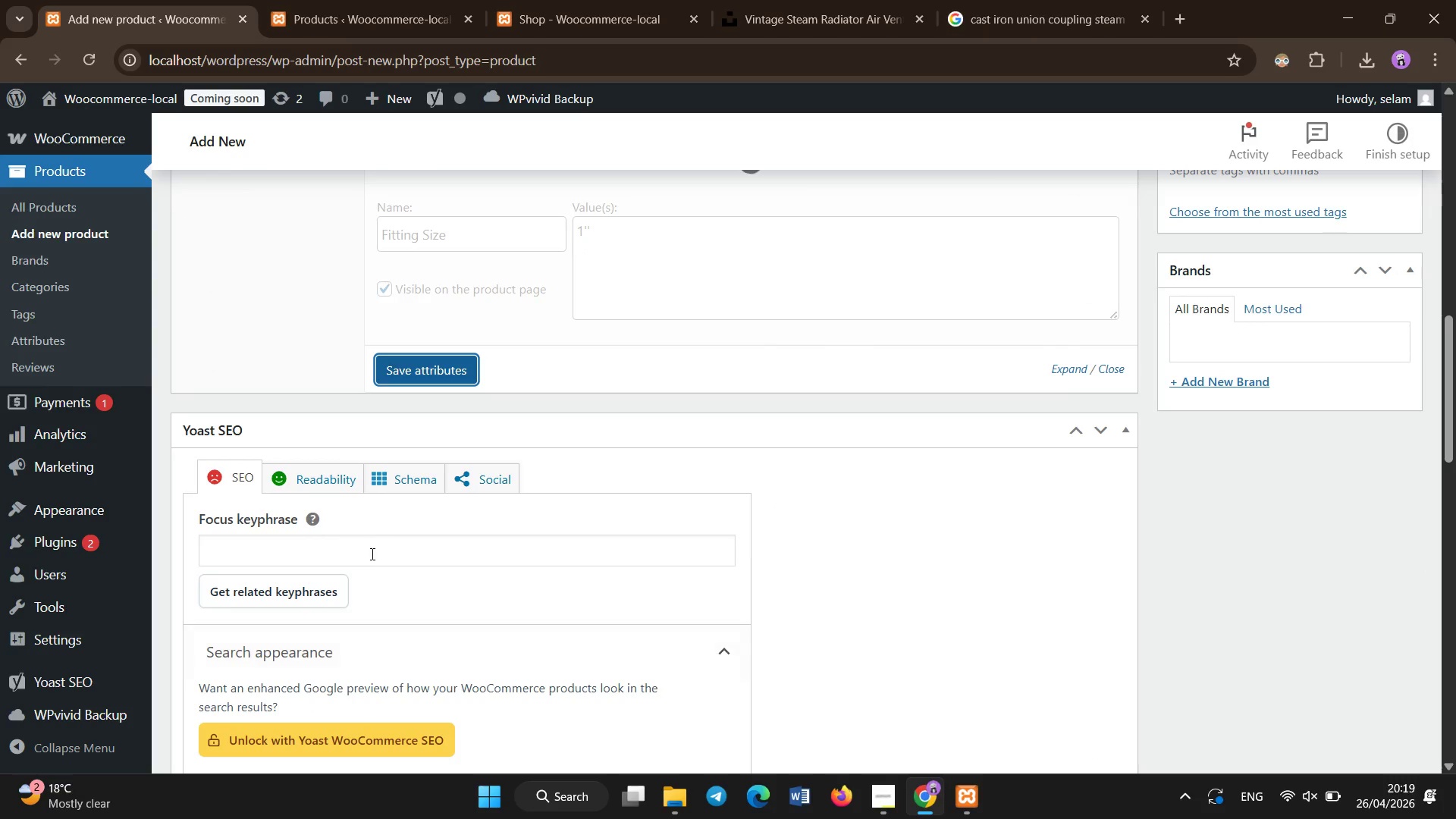 
left_click([372, 554])
 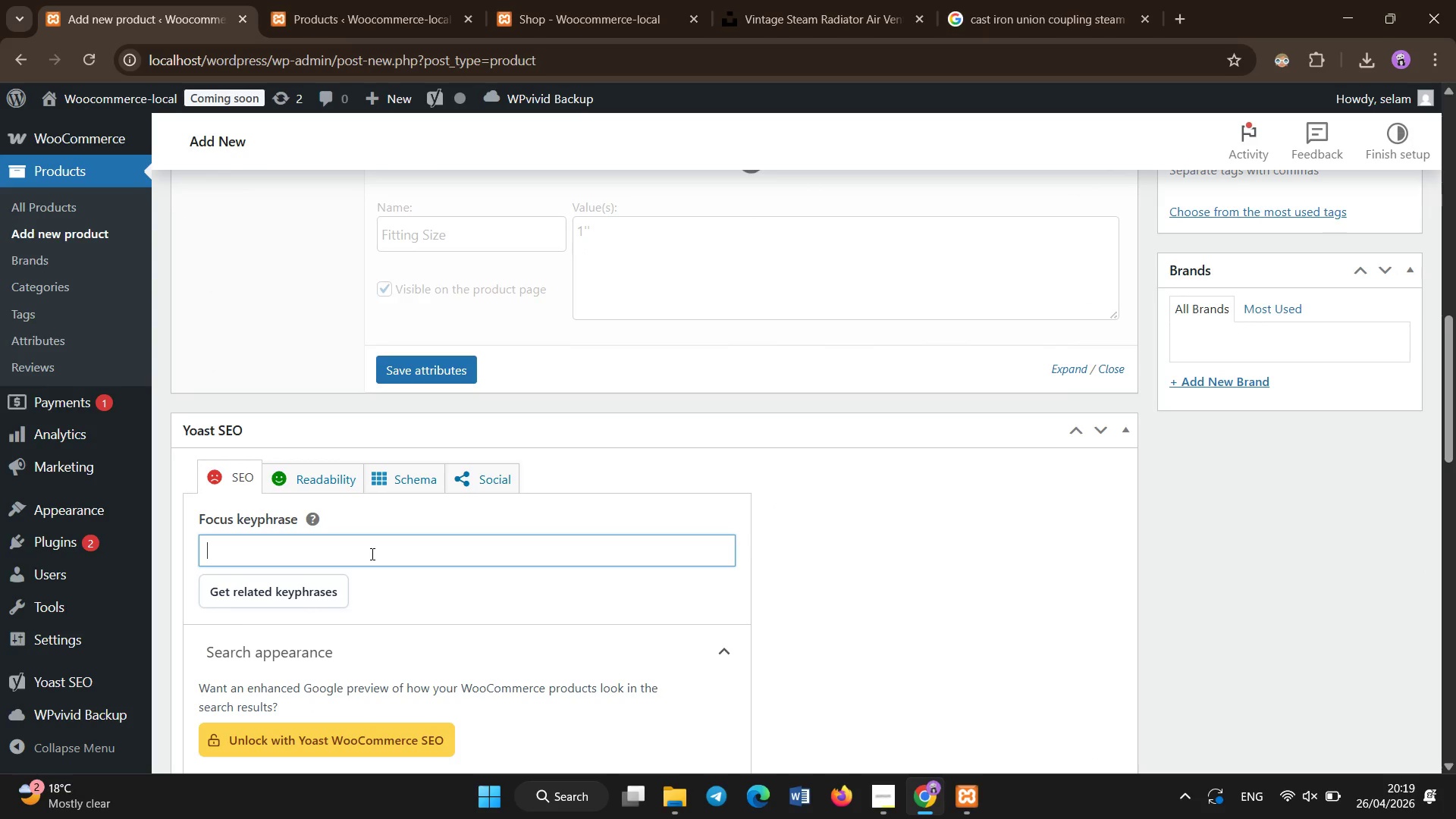 
type(steam flow regulator valve boiler)
 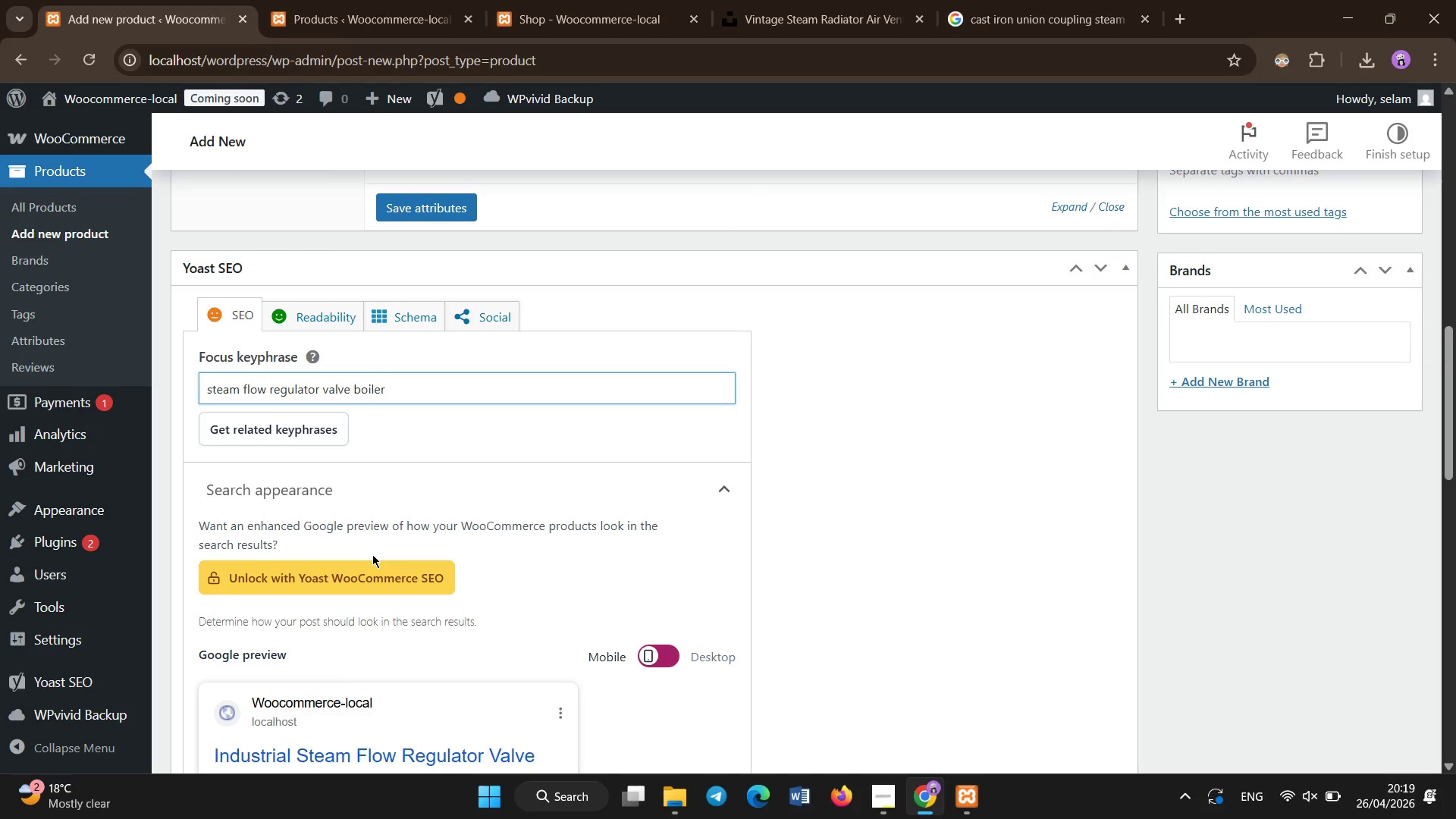 
left_click([345, 601])
 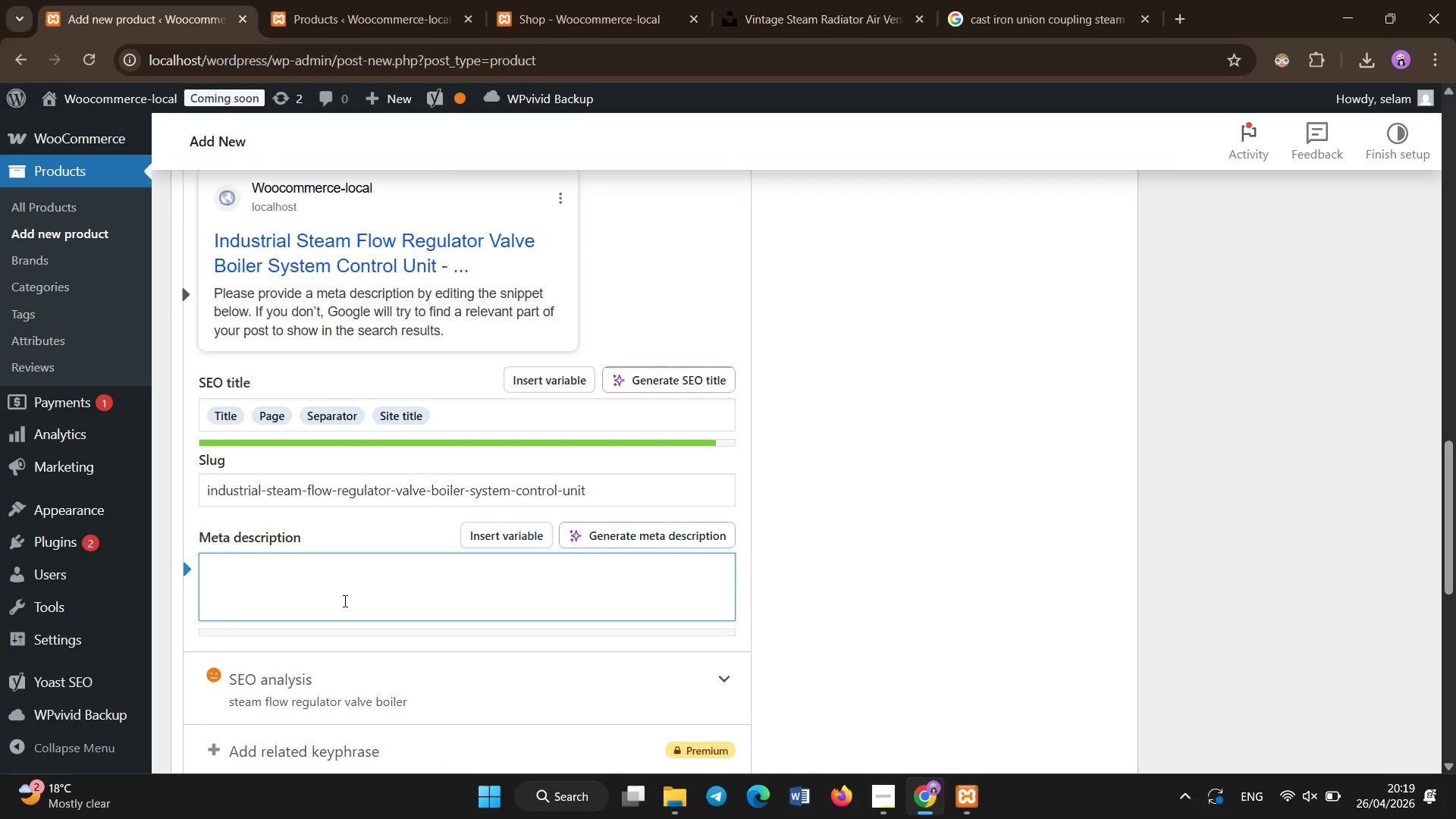 
scroll: coordinate [353, 672], scroll_direction: down, amount: 5.0
 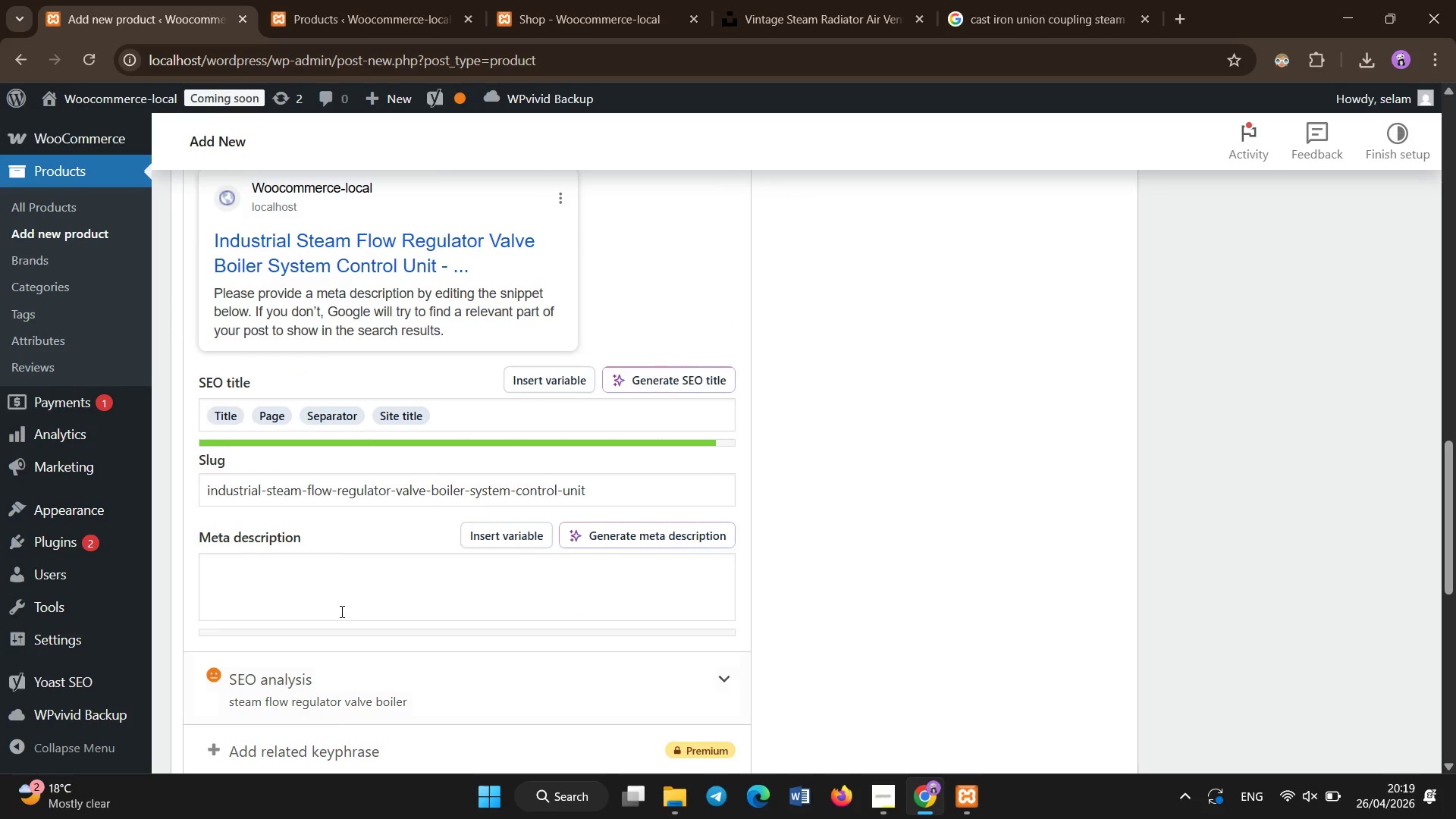 
type(Industrial stam flow regulator valve for boiu)
key(Backspace)
type(lers. HVAC component for balanced steam distribution in heatings)
key(Backspace)
type( systems.)
 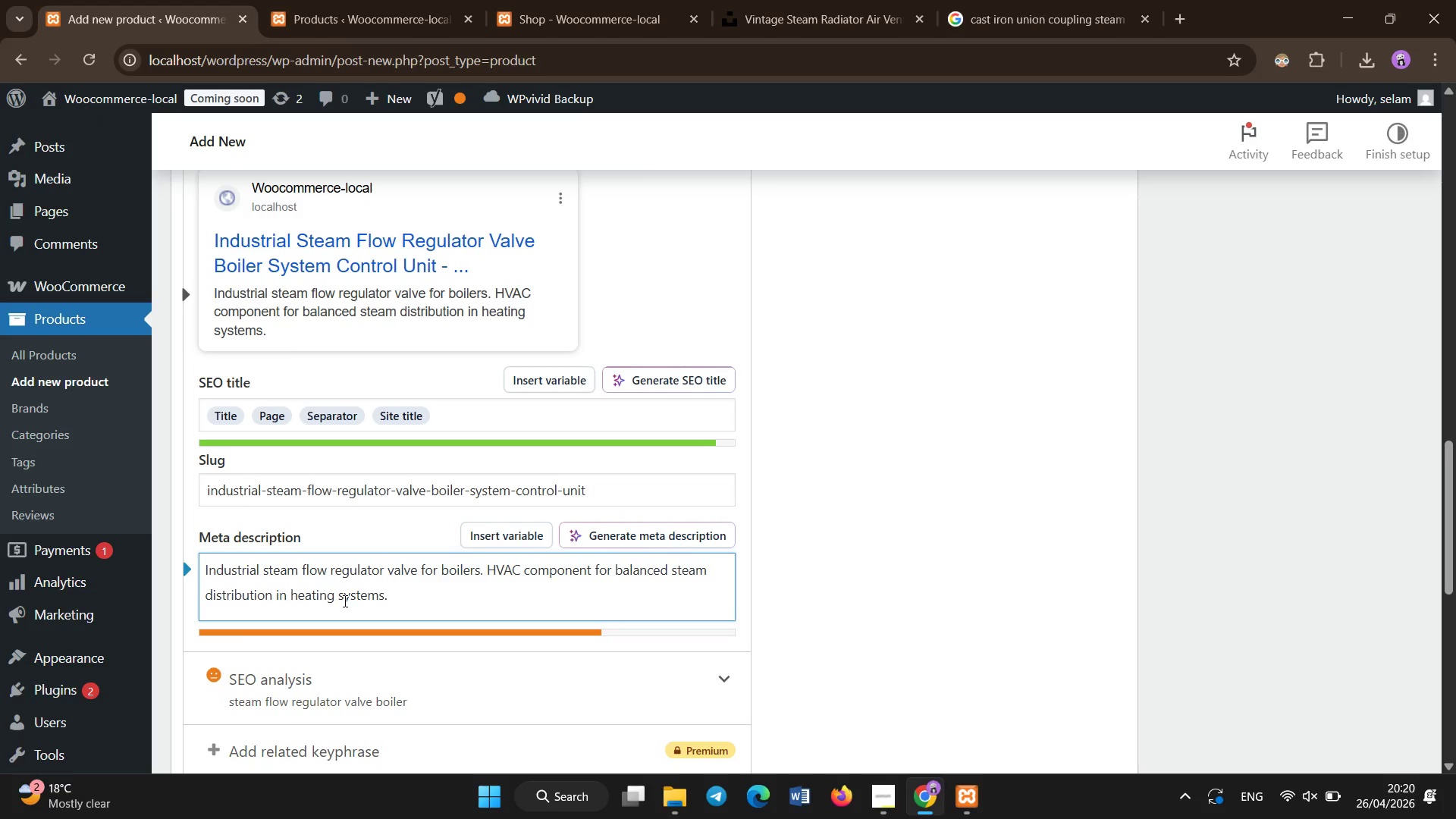 
scroll: coordinate [344, 573], scroll_direction: up, amount: 6.0
 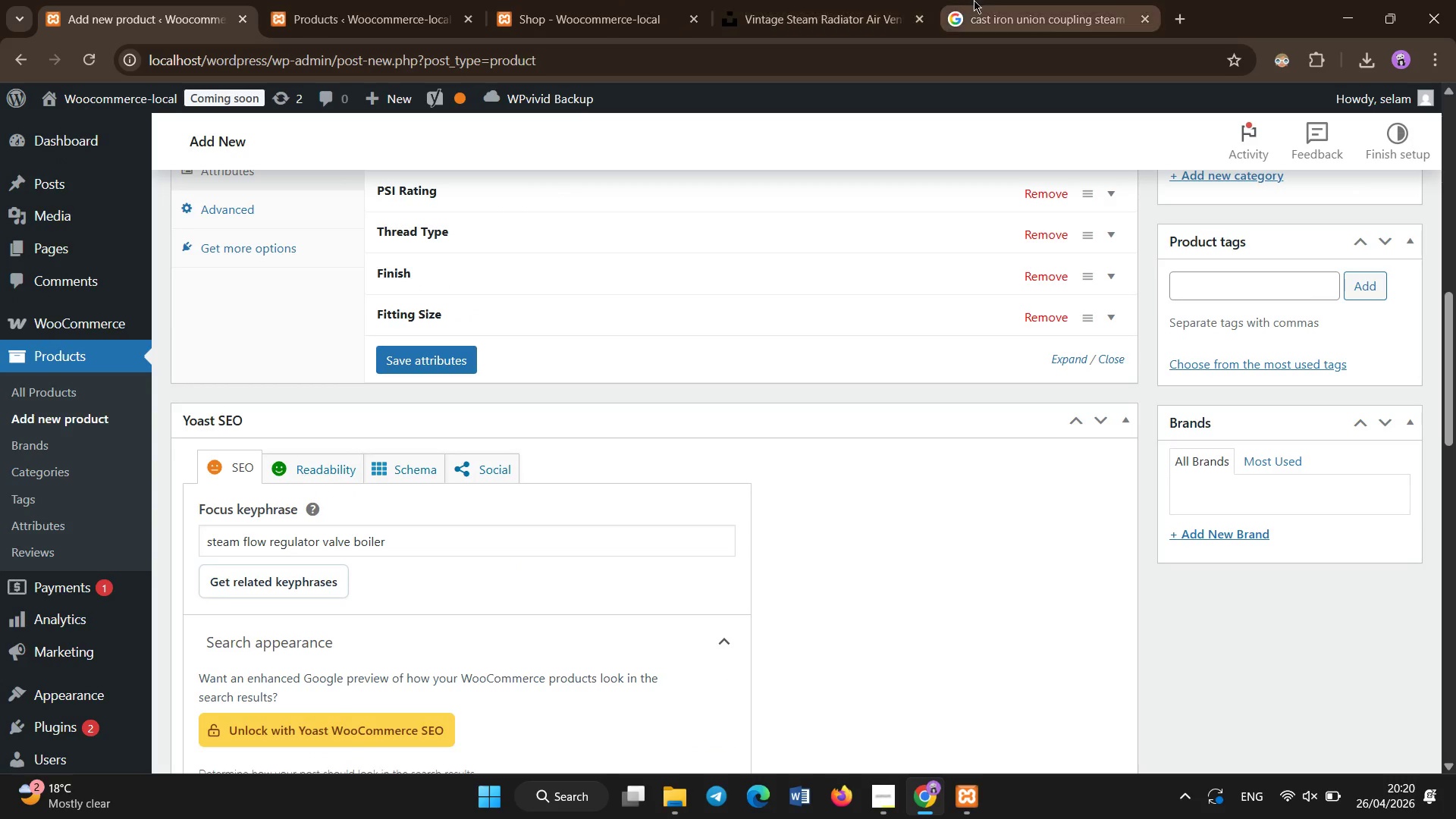 
left_click([994, 0])
 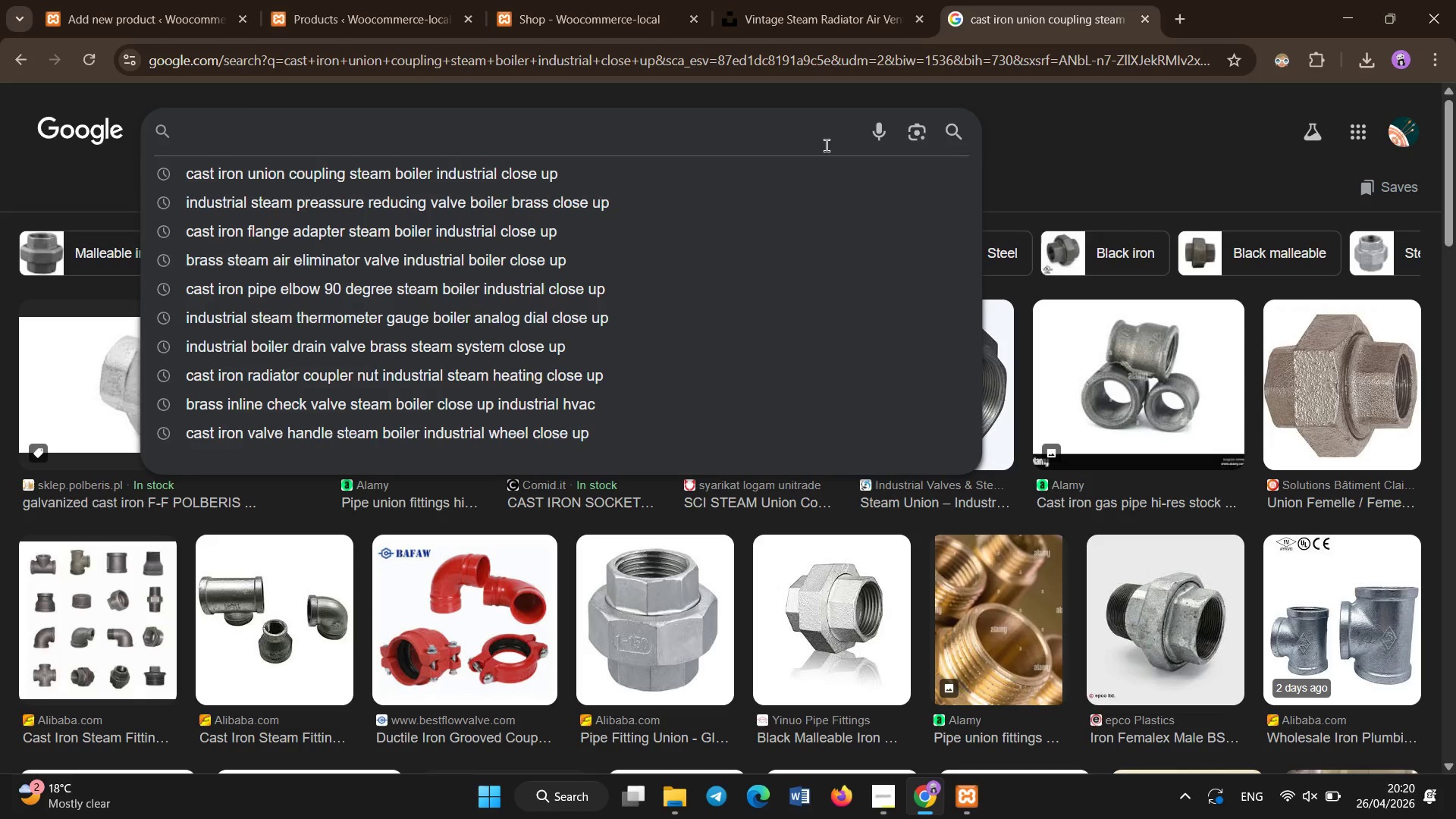 
type(insu)
key(Backspace)
key(Backspace)
type(dustiral steam flow regulator valve boiler brass close up)
 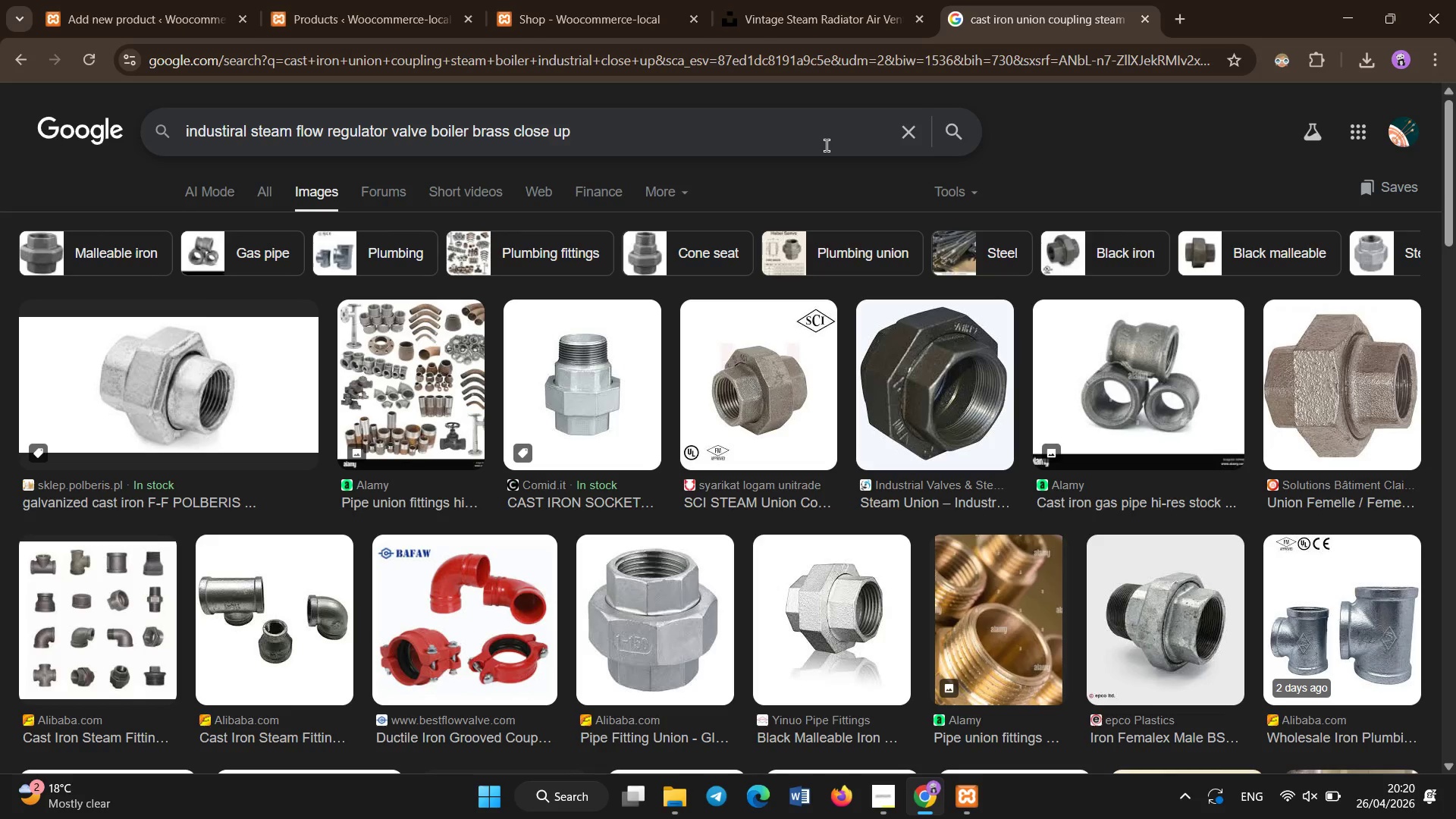 
key(Enter)
 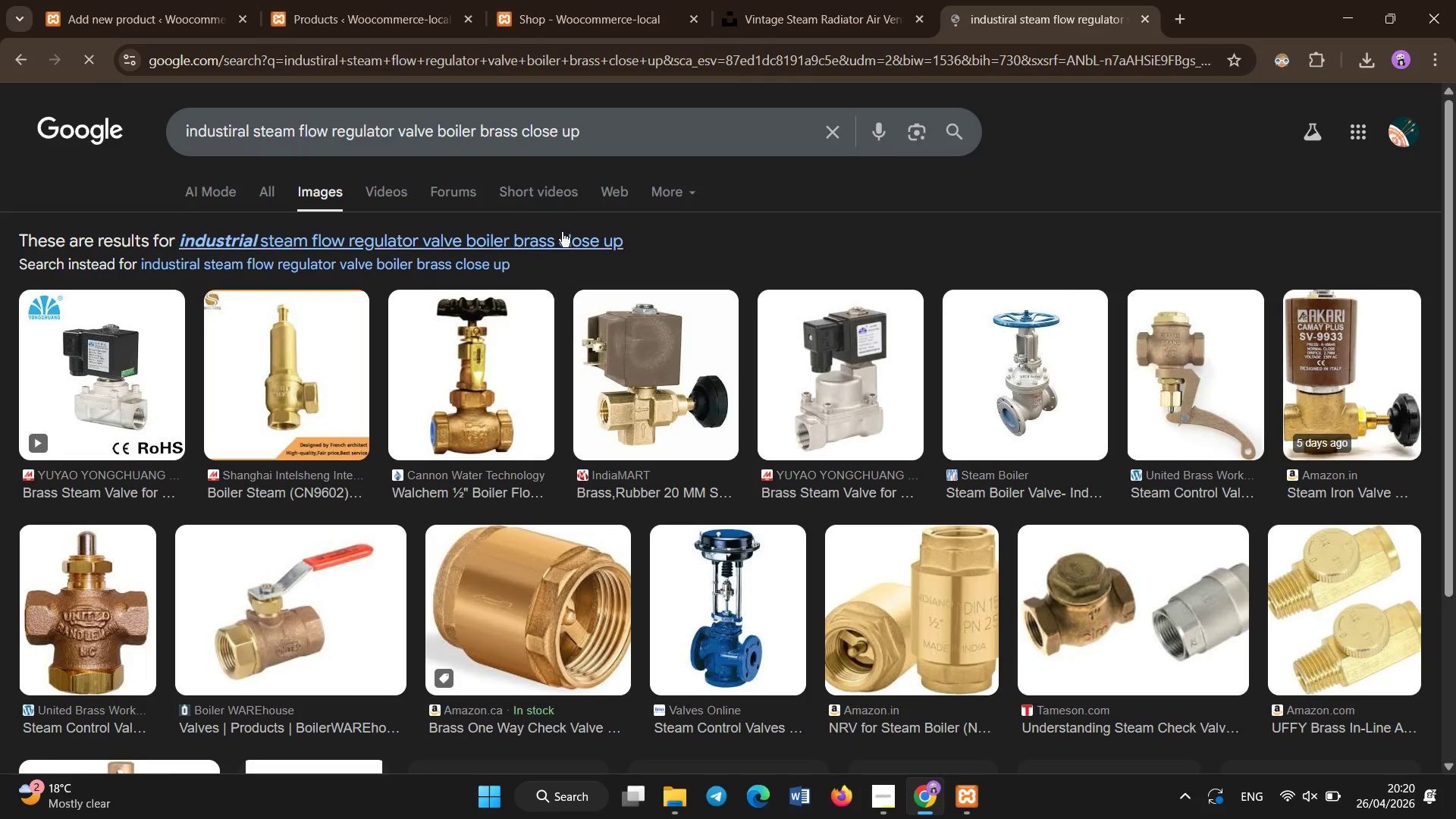 
left_click([562, 246])
 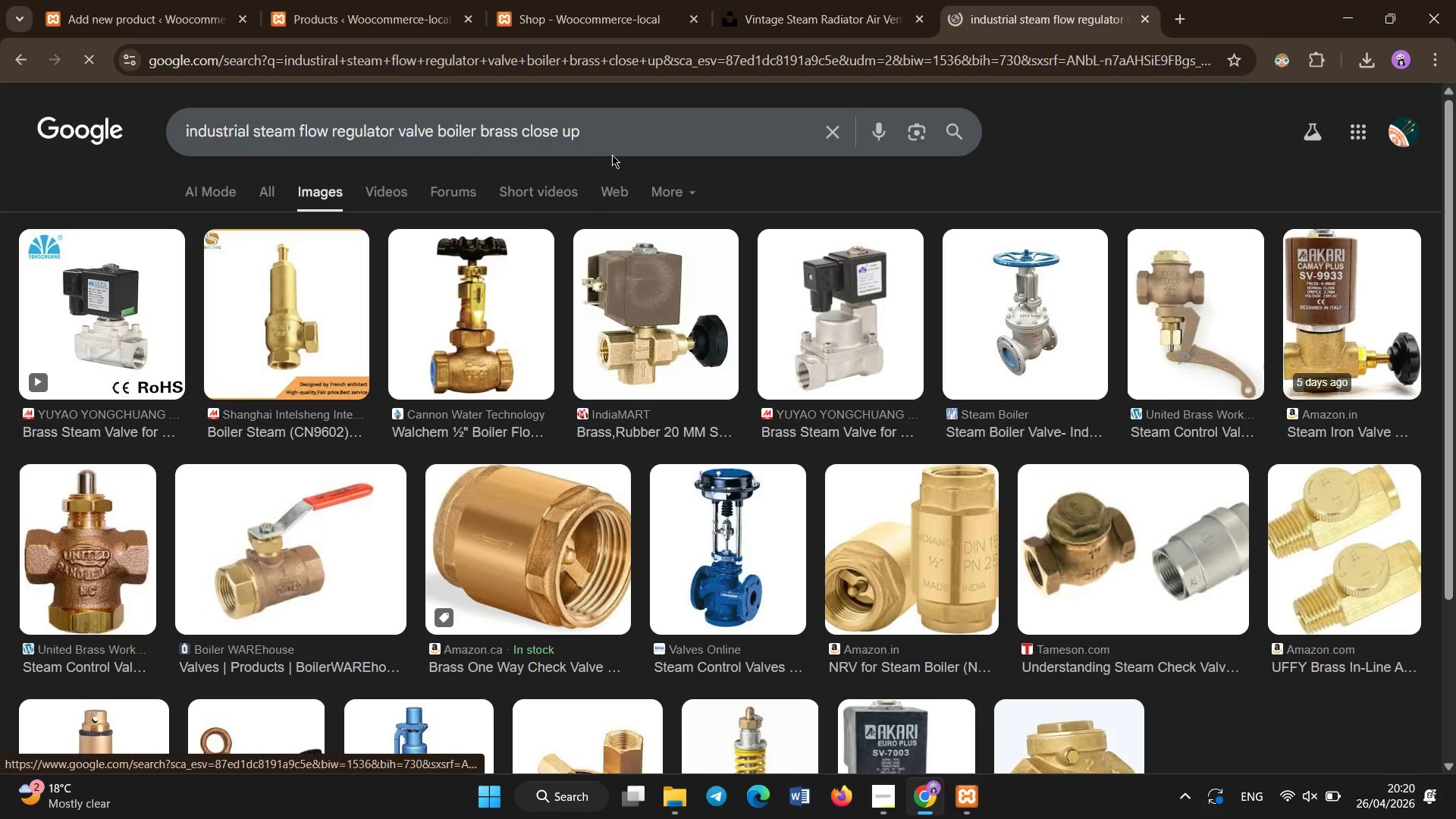 
left_click([617, 146])
 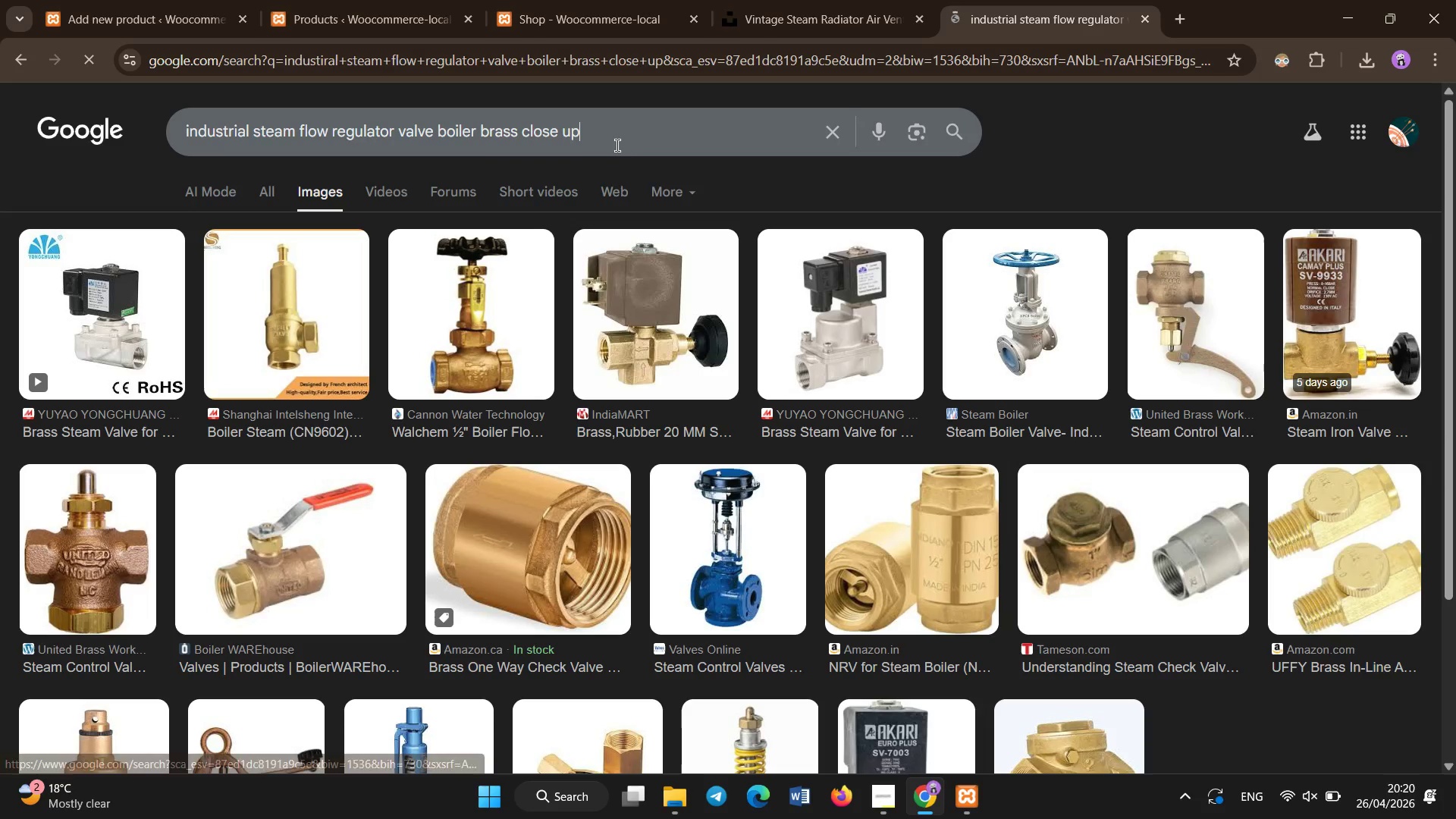 
key(Control+A)
 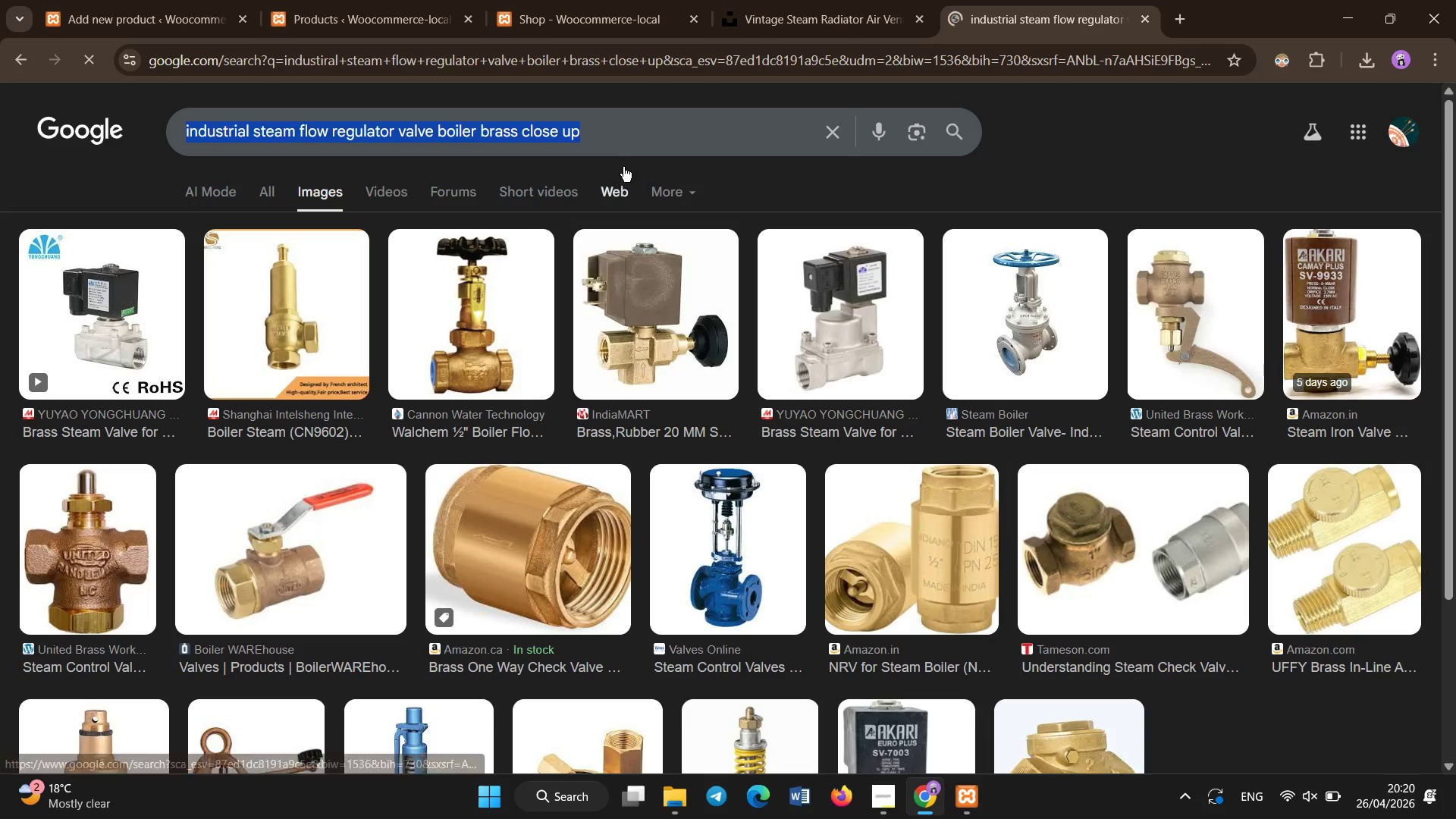 
key(Control+C)
 